 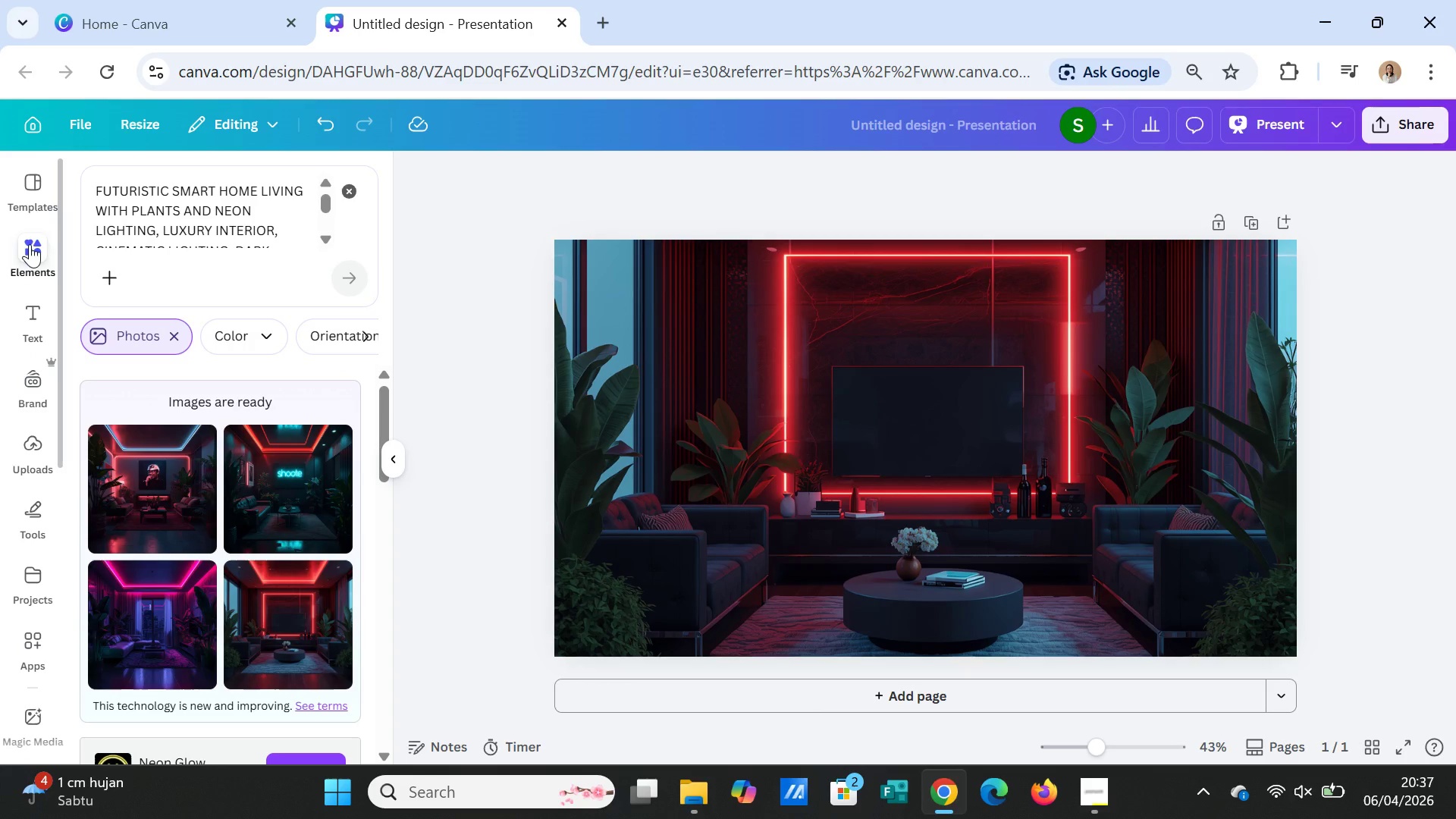 
left_click([30, 318])
 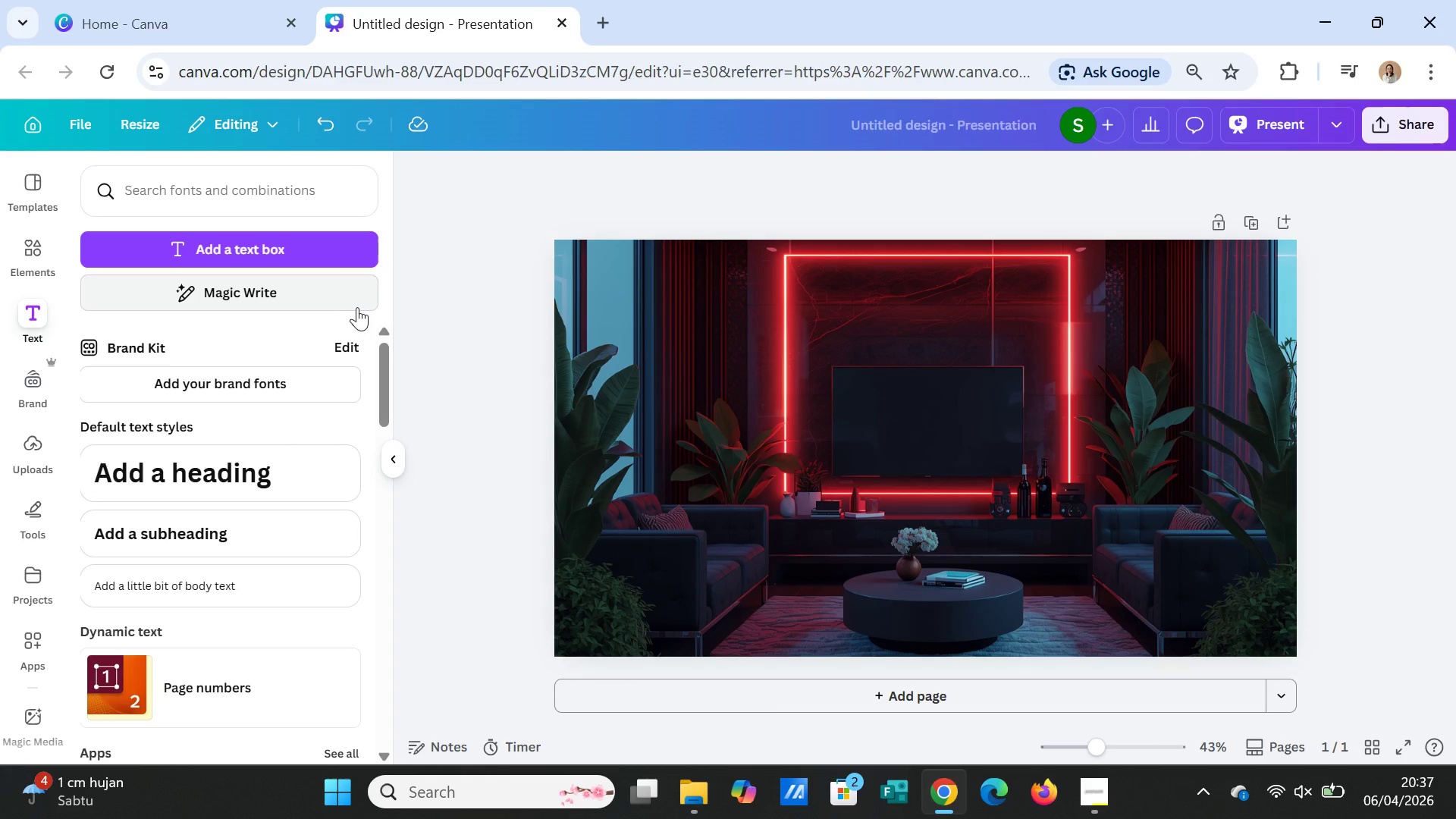 
wait(11.56)
 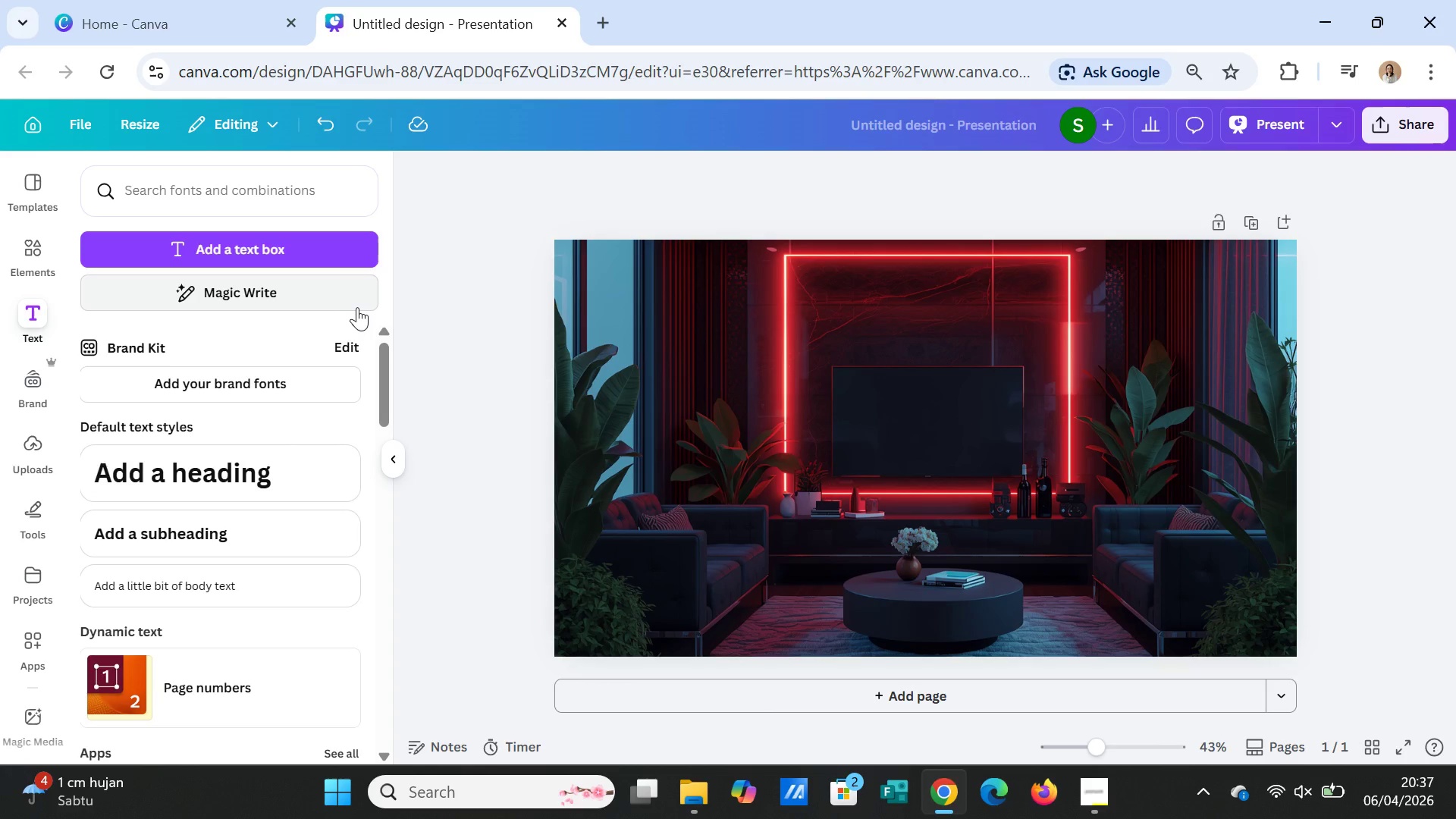 
left_click([185, 486])
 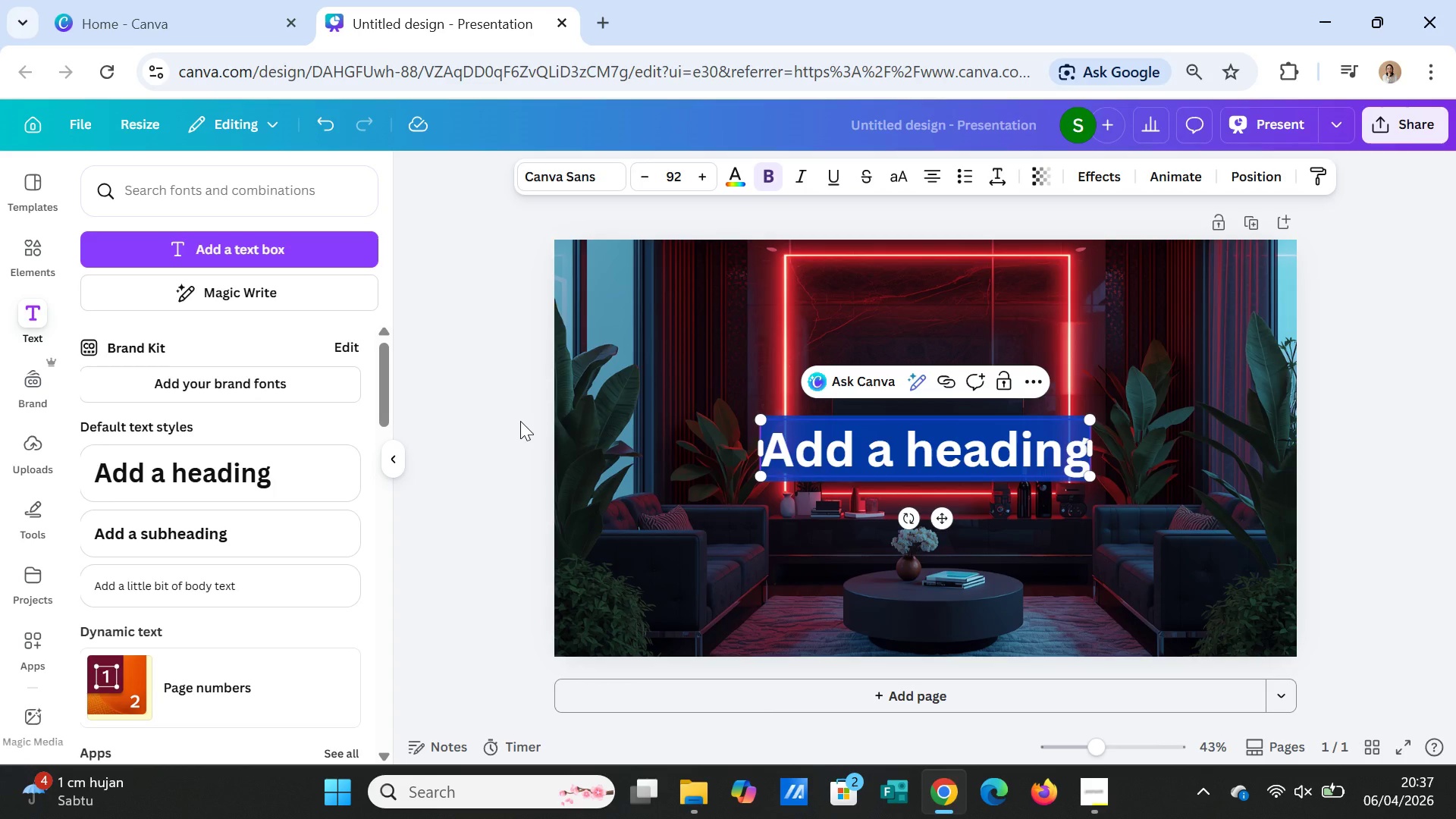 
type(Step Into)
key(Backspace)
key(Backspace)
key(Backspace)
key(Backspace)
key(Backspace)
key(Backspace)
key(Backspace)
key(Backspace)
type(TEP INTO )
 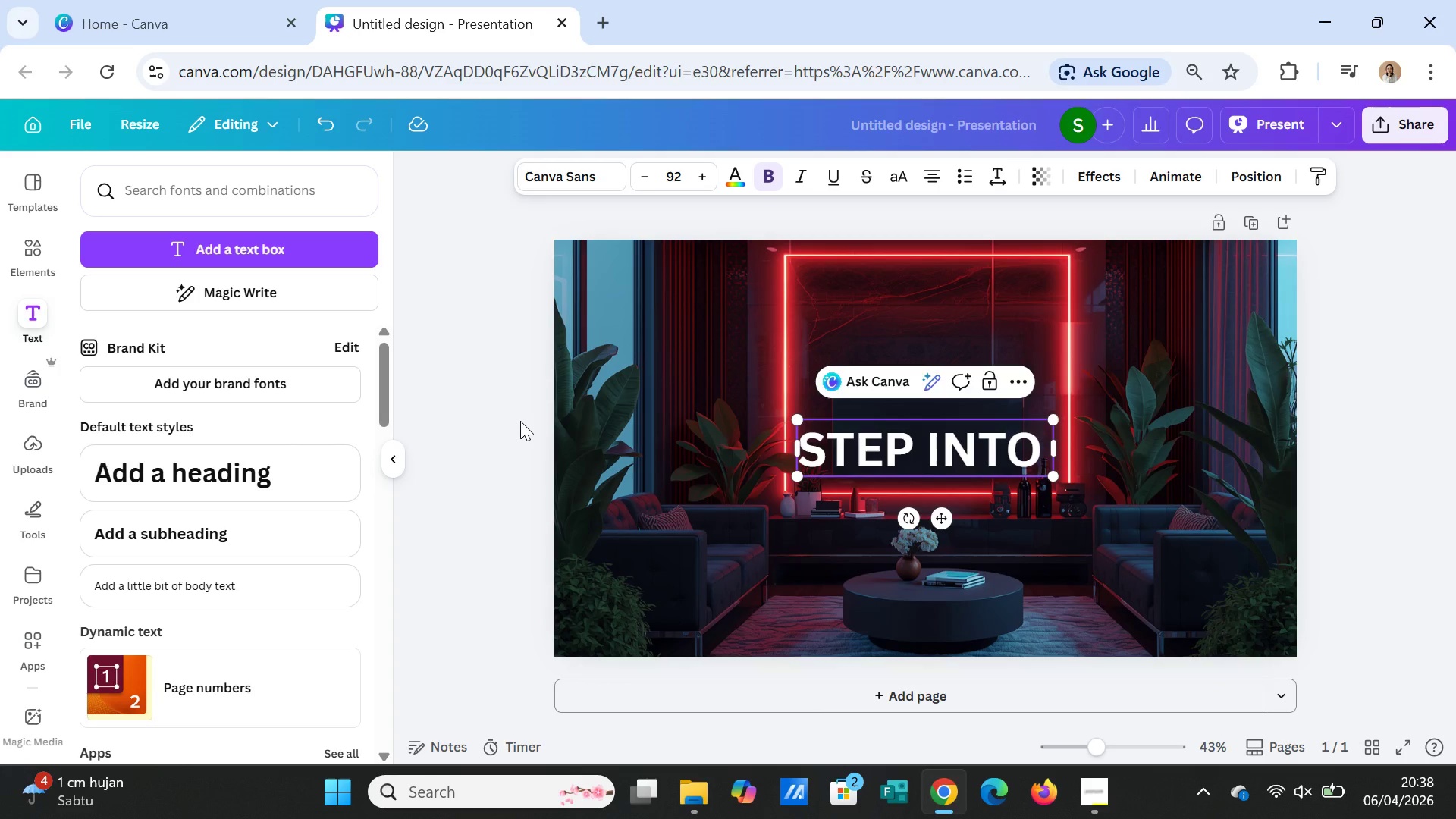 
key(Enter)
 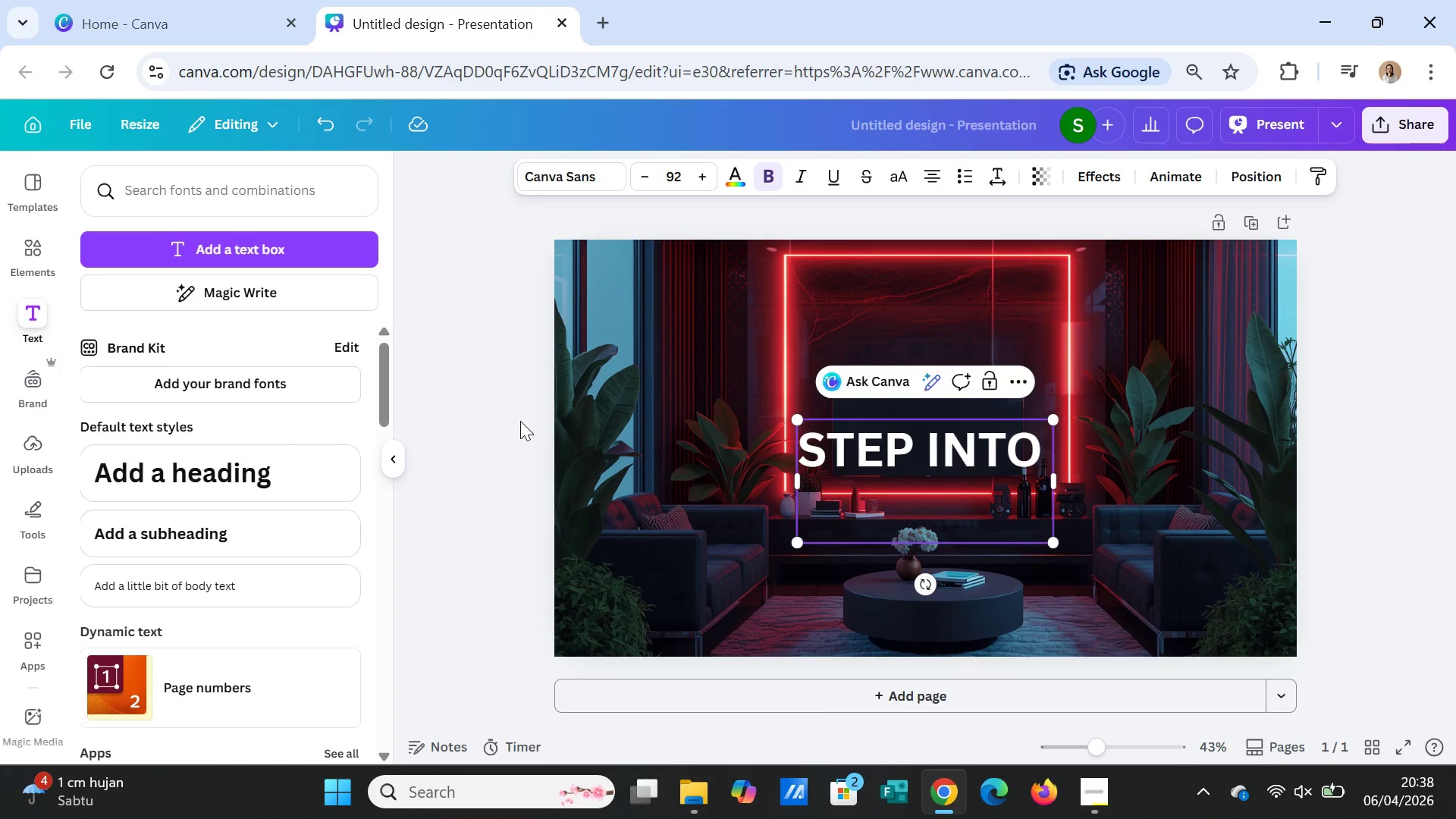 
type(VOLT & VINE)
 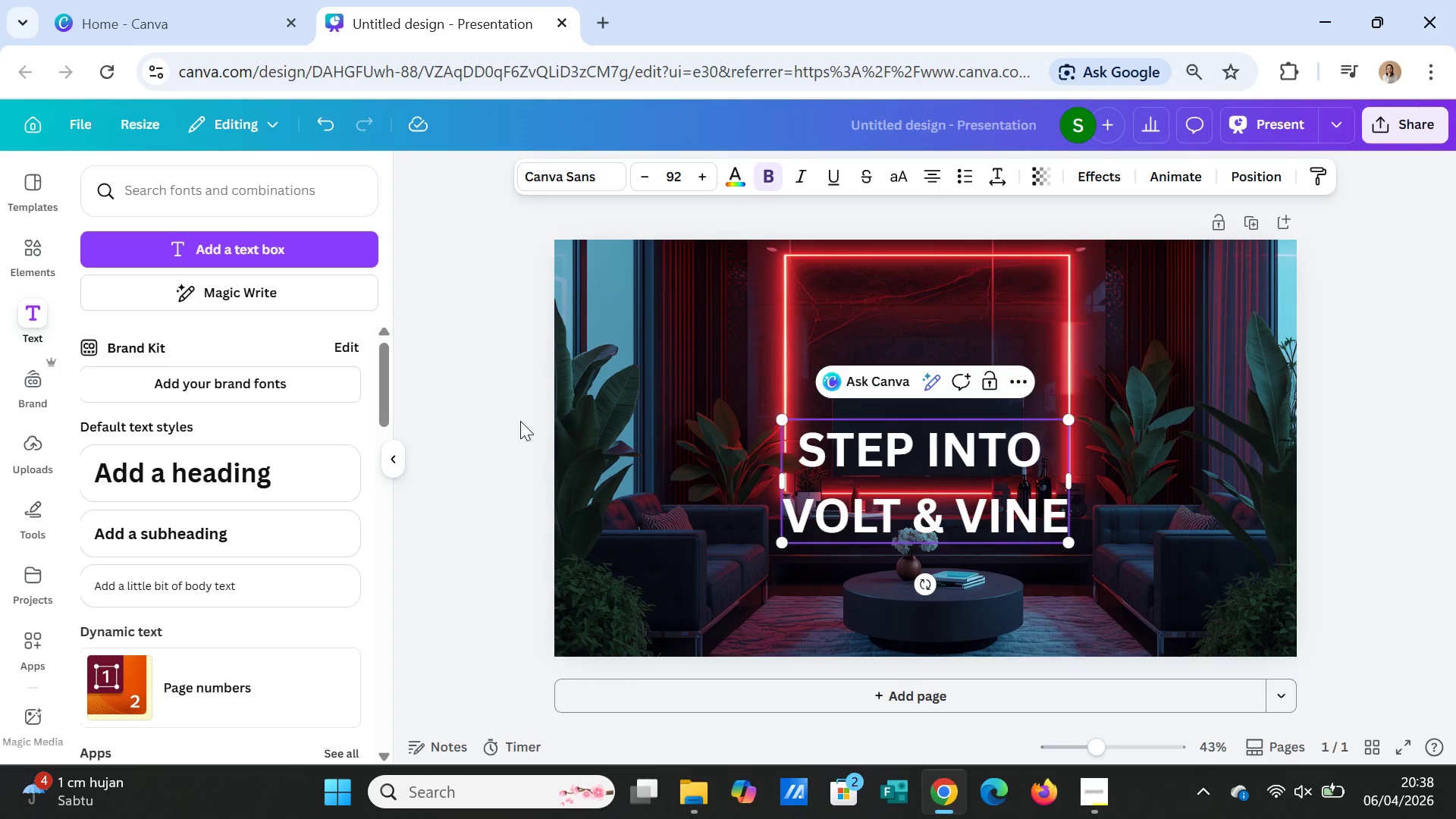 
double_click([926, 454])
 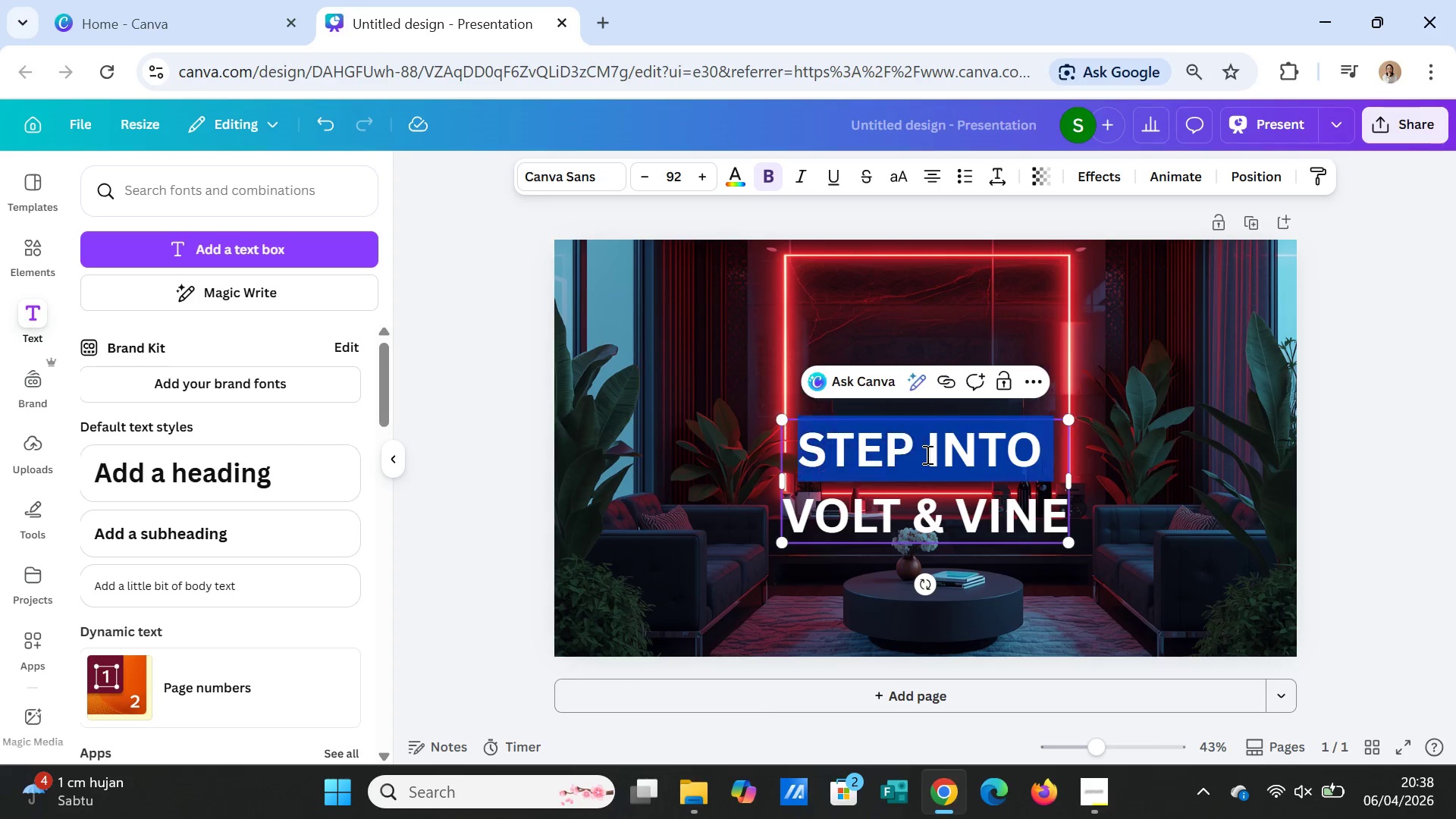 
triple_click([926, 454])
 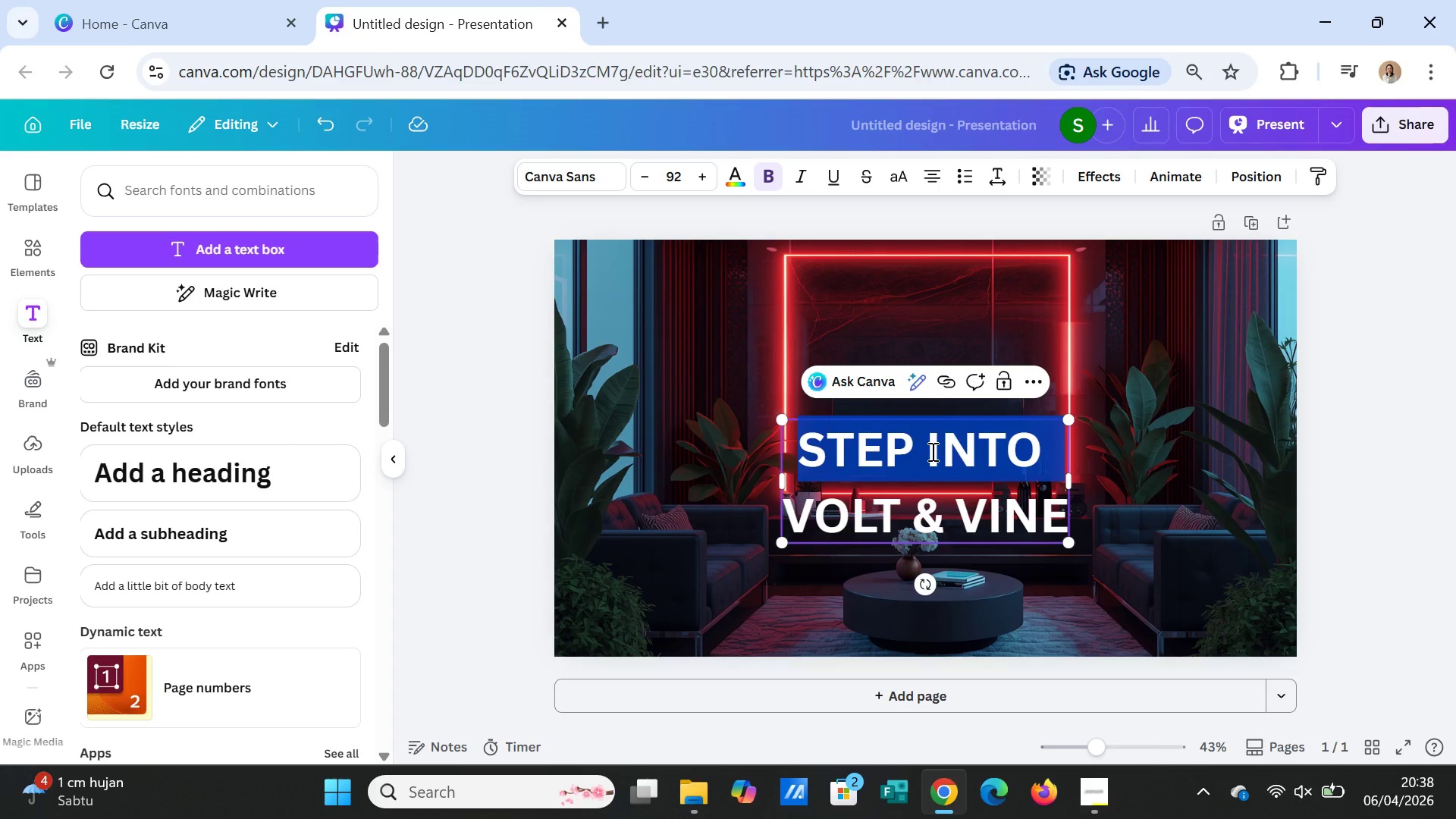 
key(Shift+ArrowDown)
 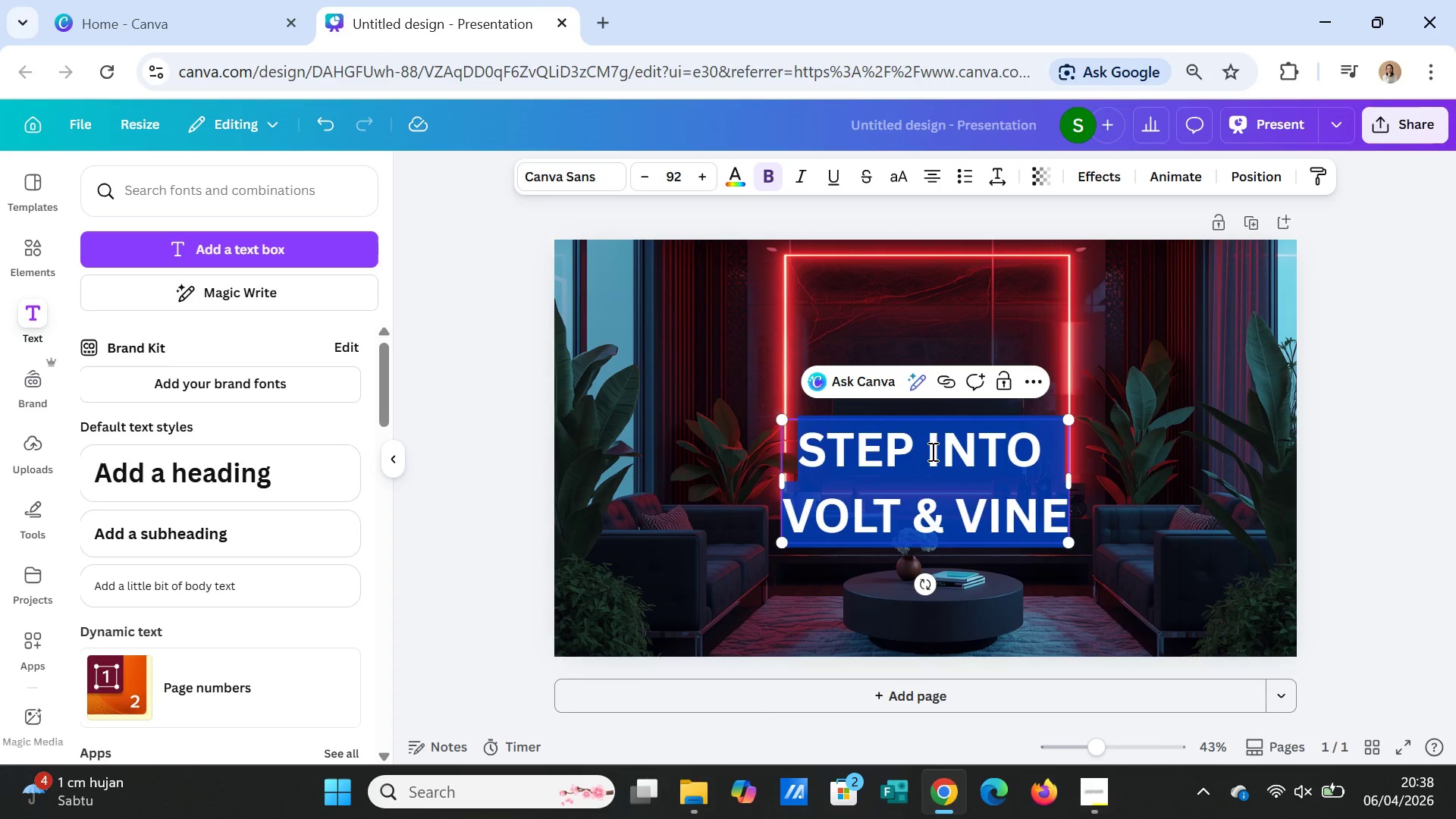 
key(Shift+ArrowDown)
 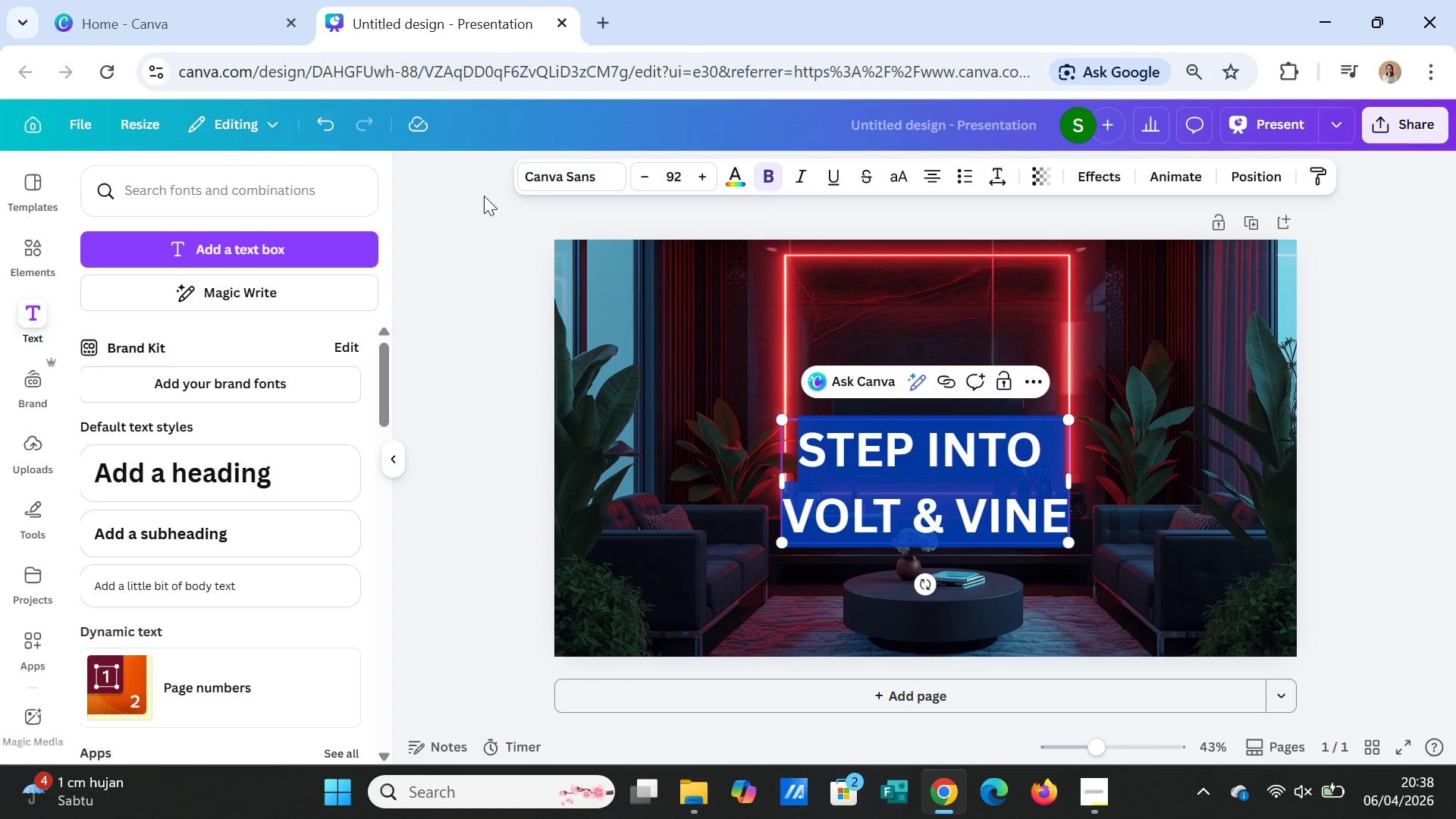 
left_click([534, 177])
 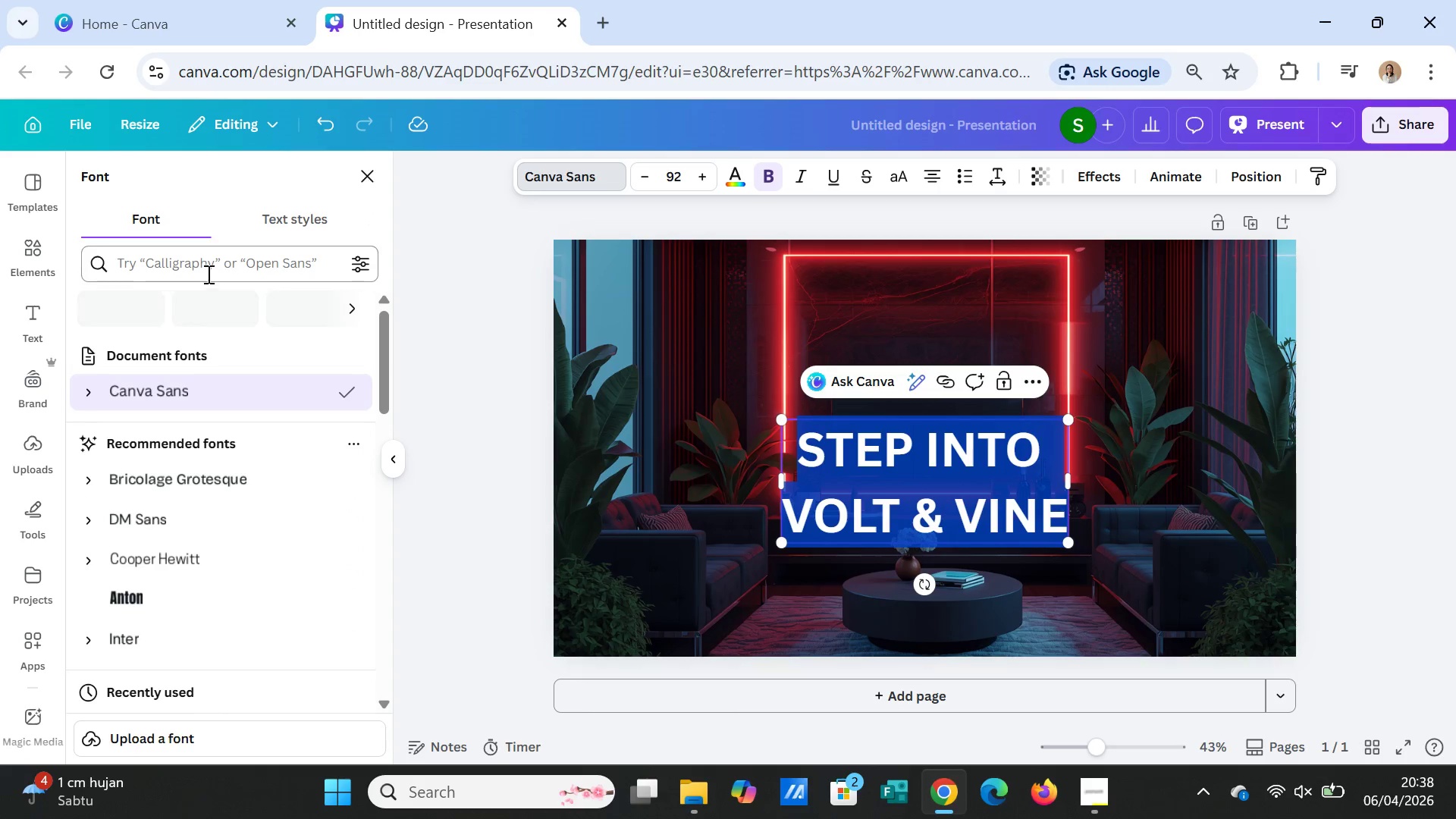 
left_click([206, 269])
 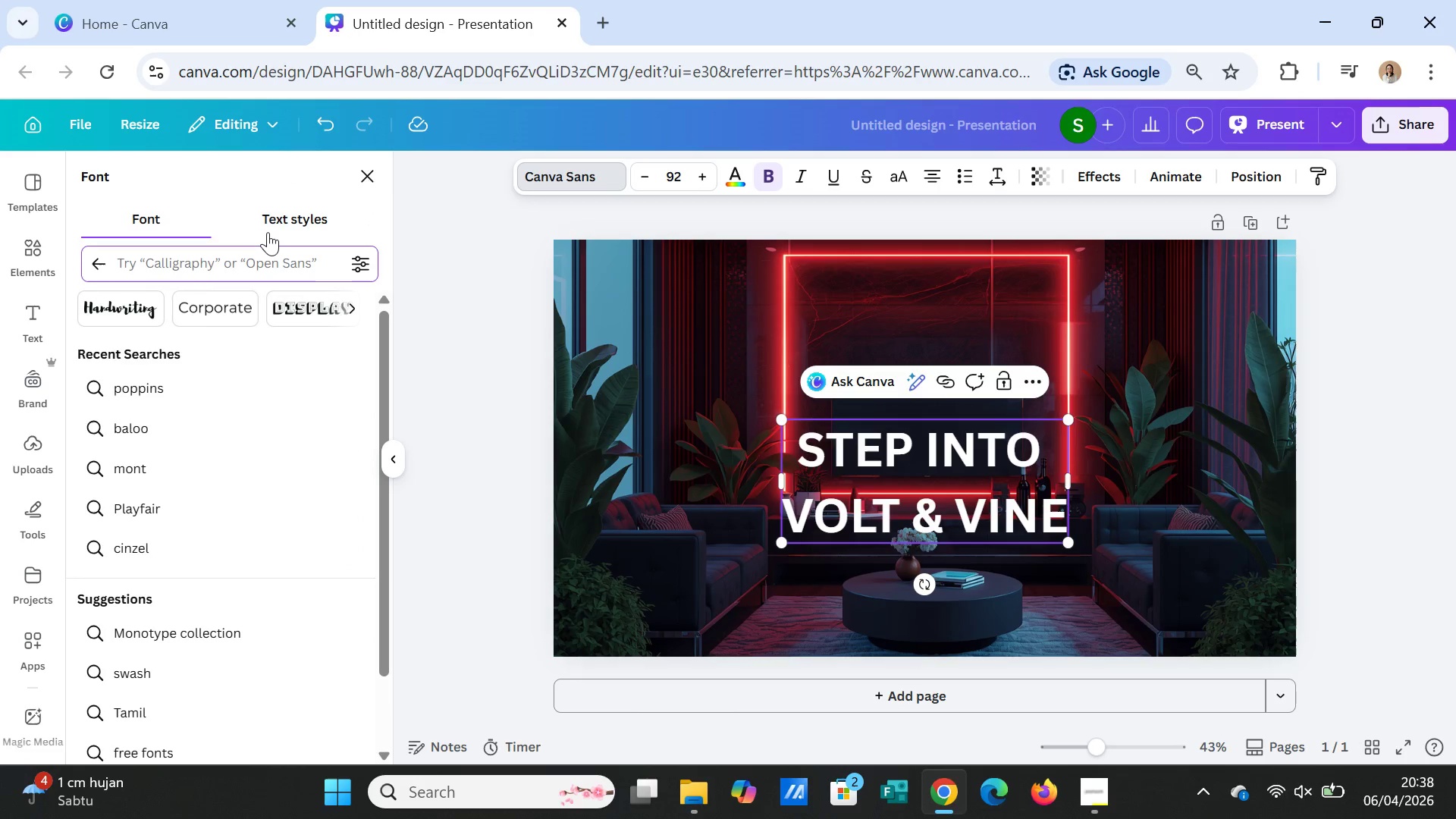 
type(CINX)
key(Backspace)
type(ZEL)
 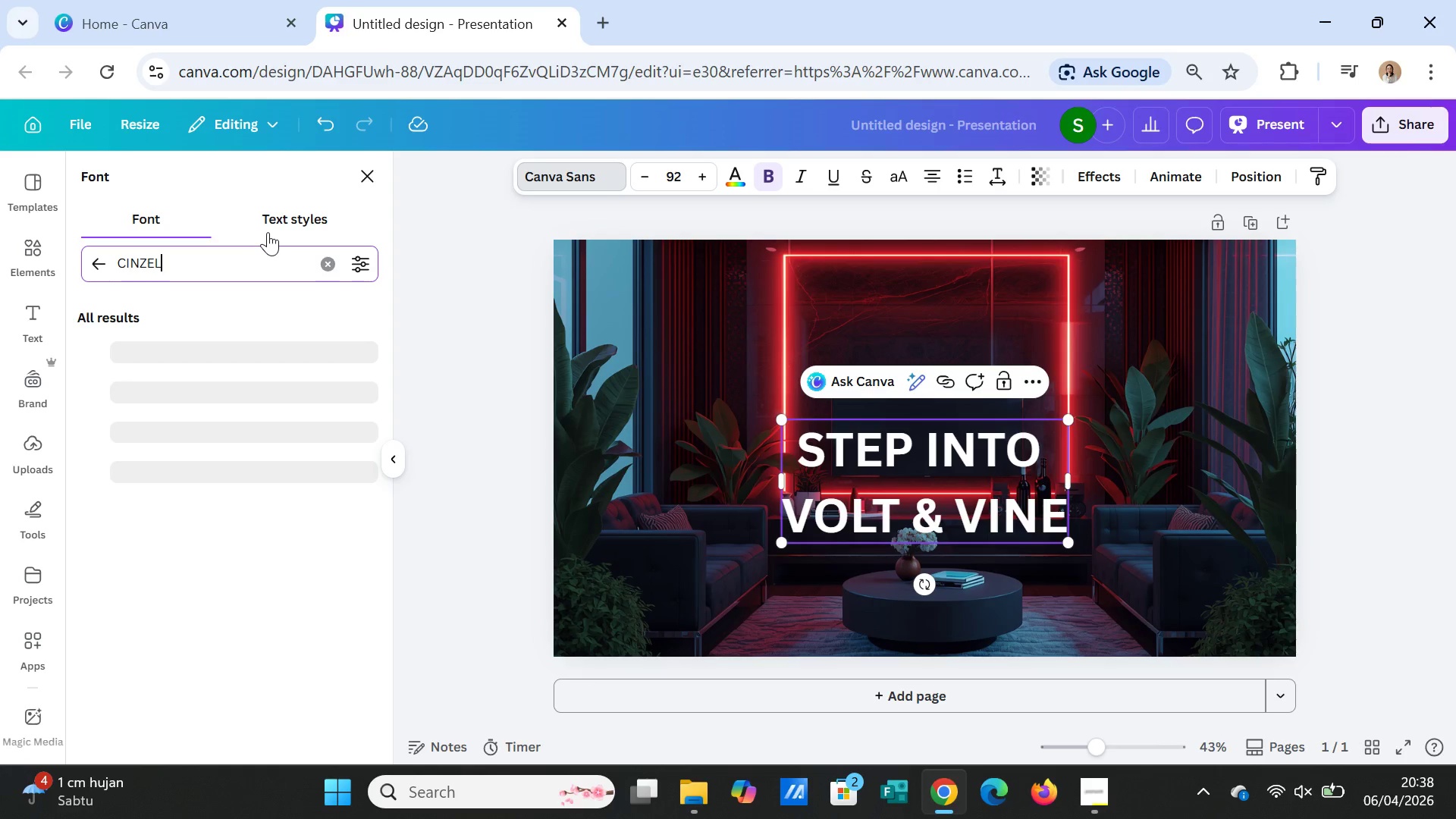 
key(Enter)
 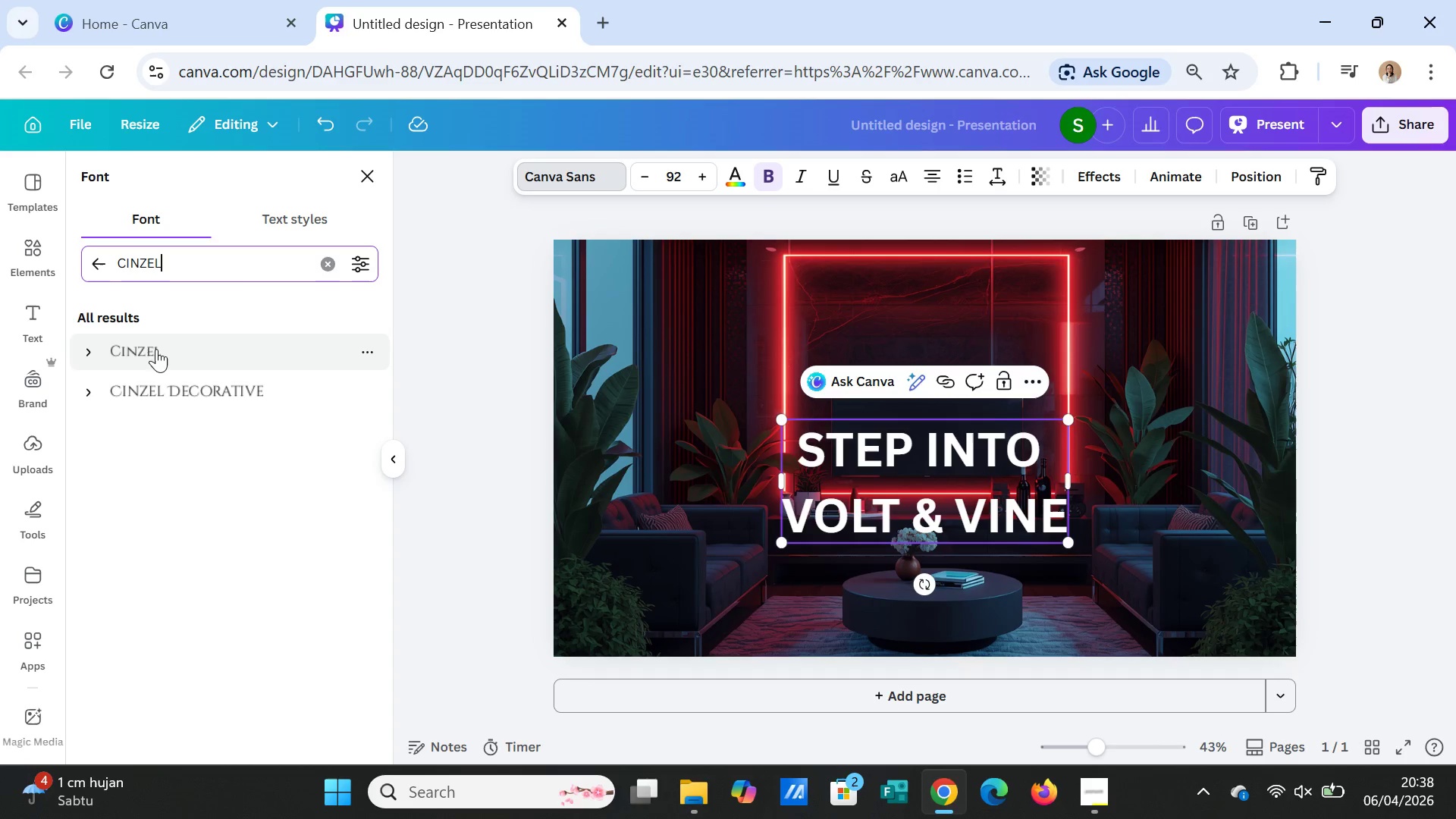 
left_click([152, 391])
 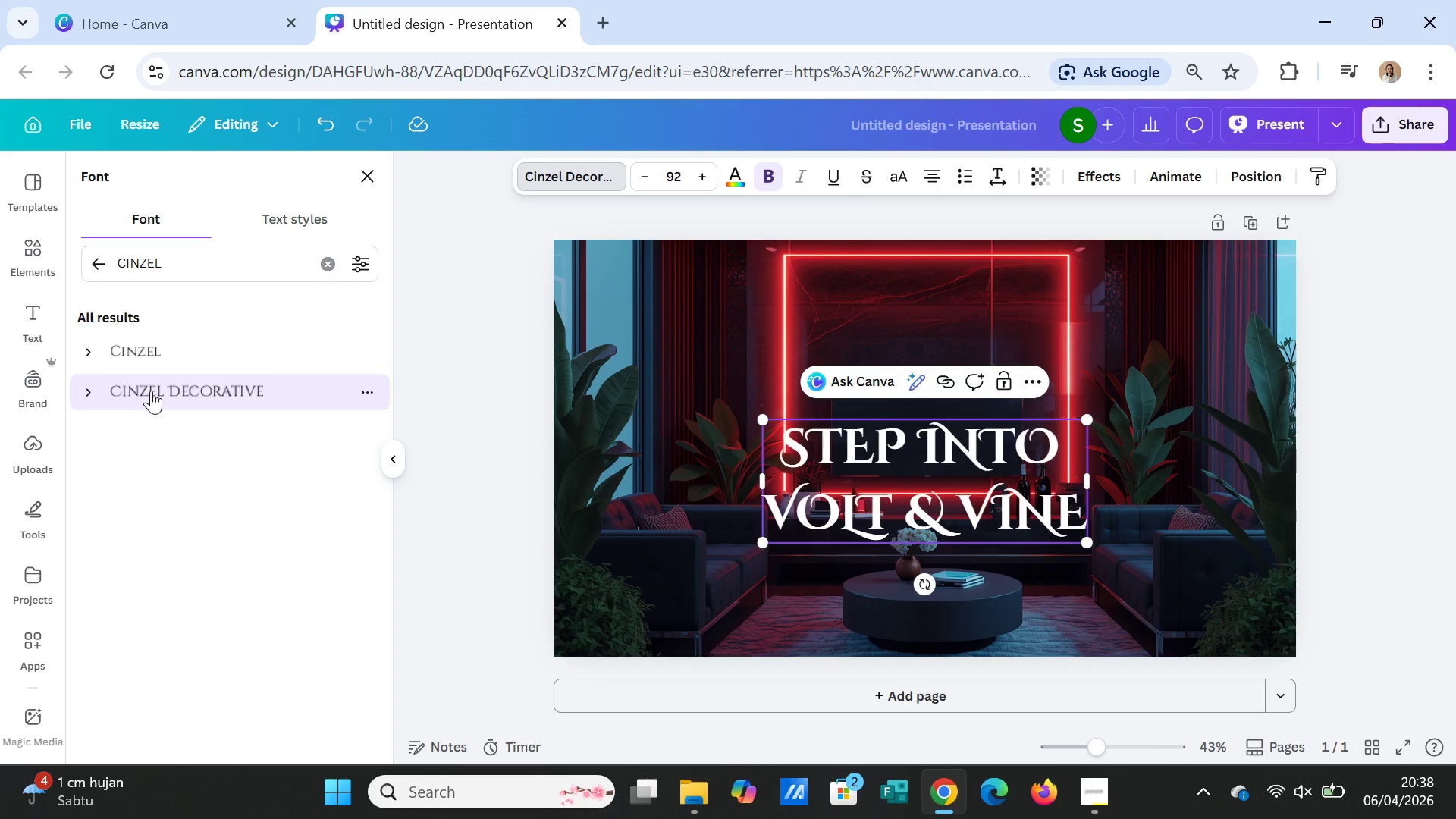 
left_click([143, 350])
 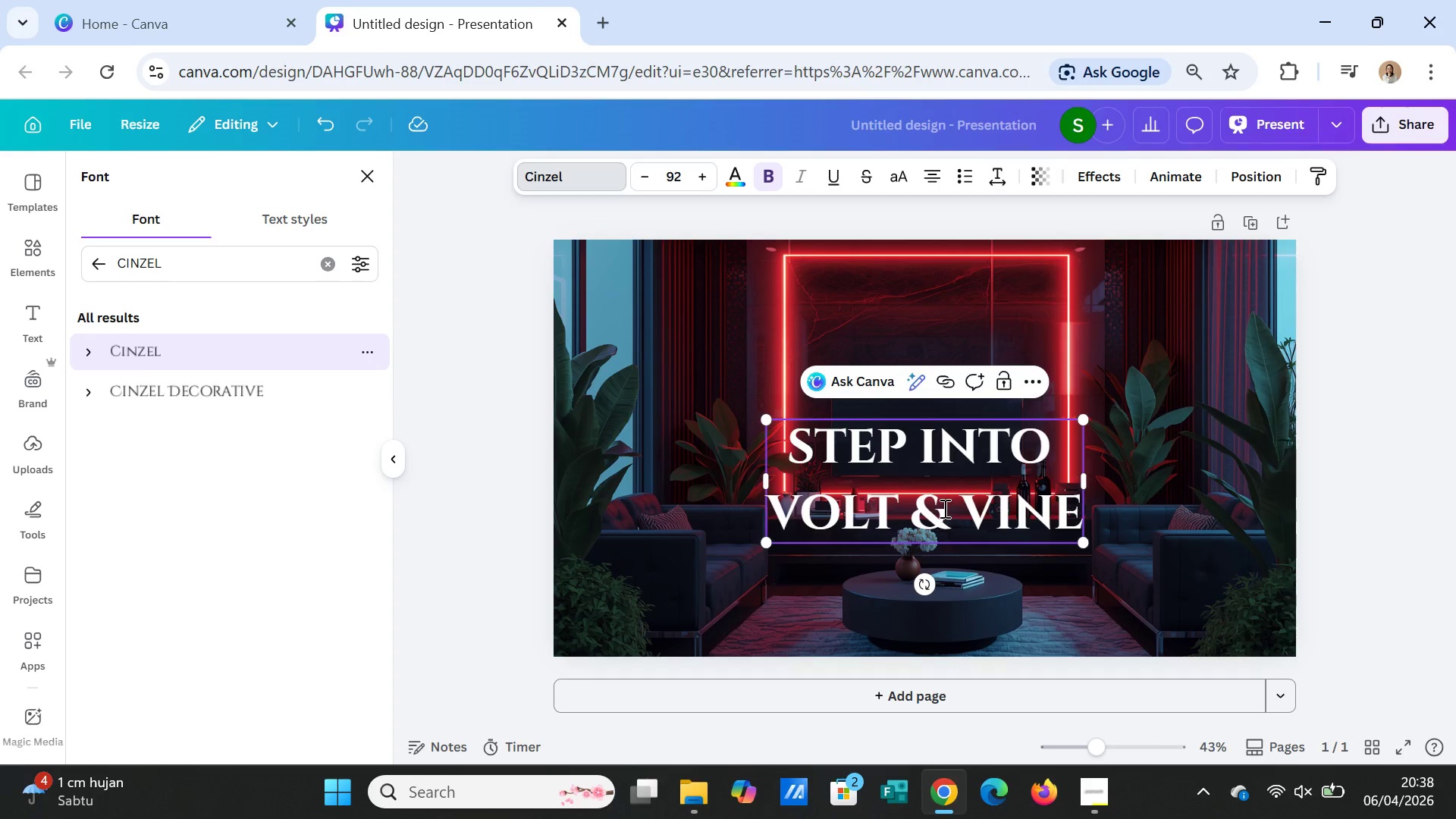 
double_click([922, 504])
 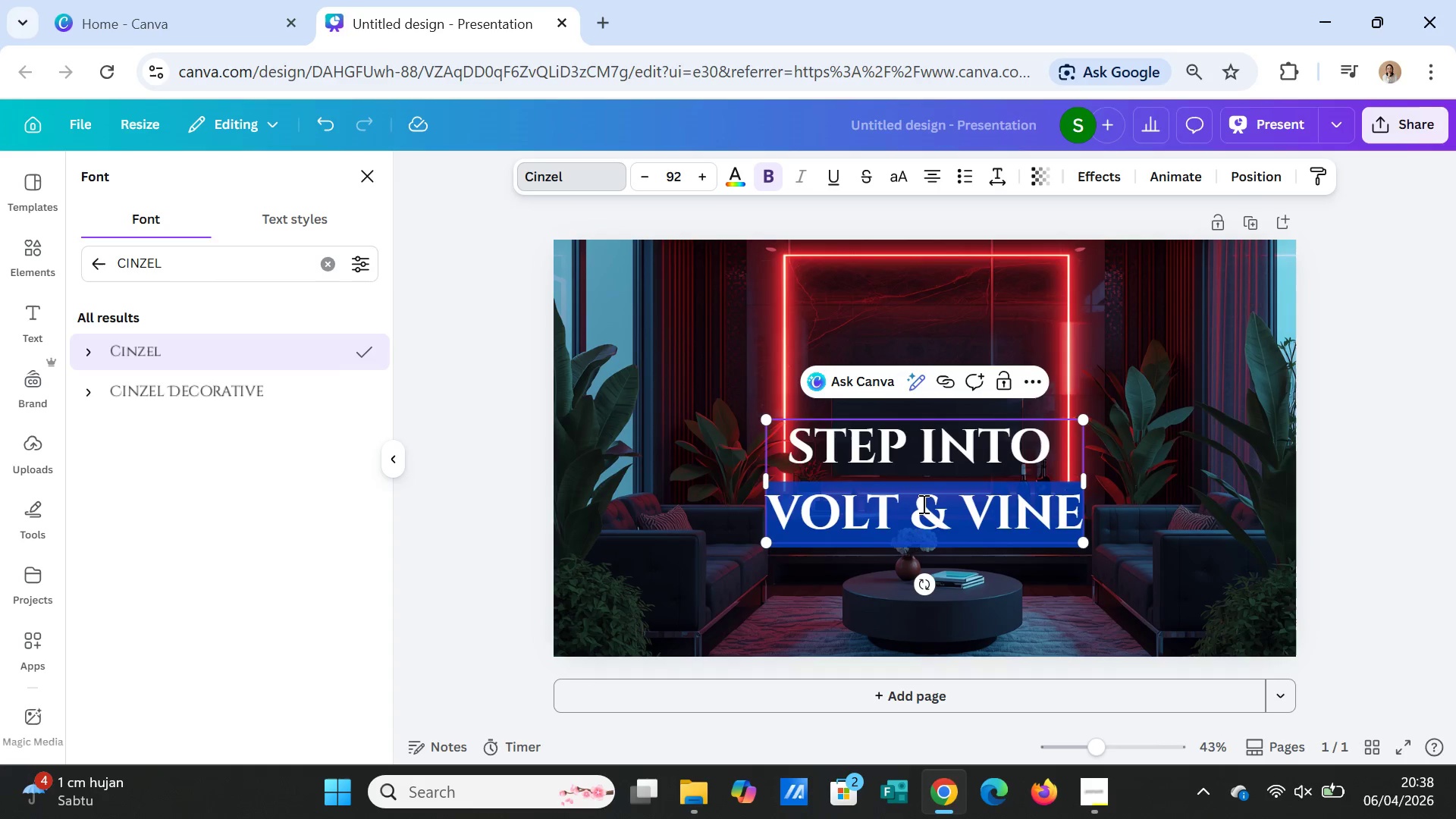 
triple_click([922, 504])
 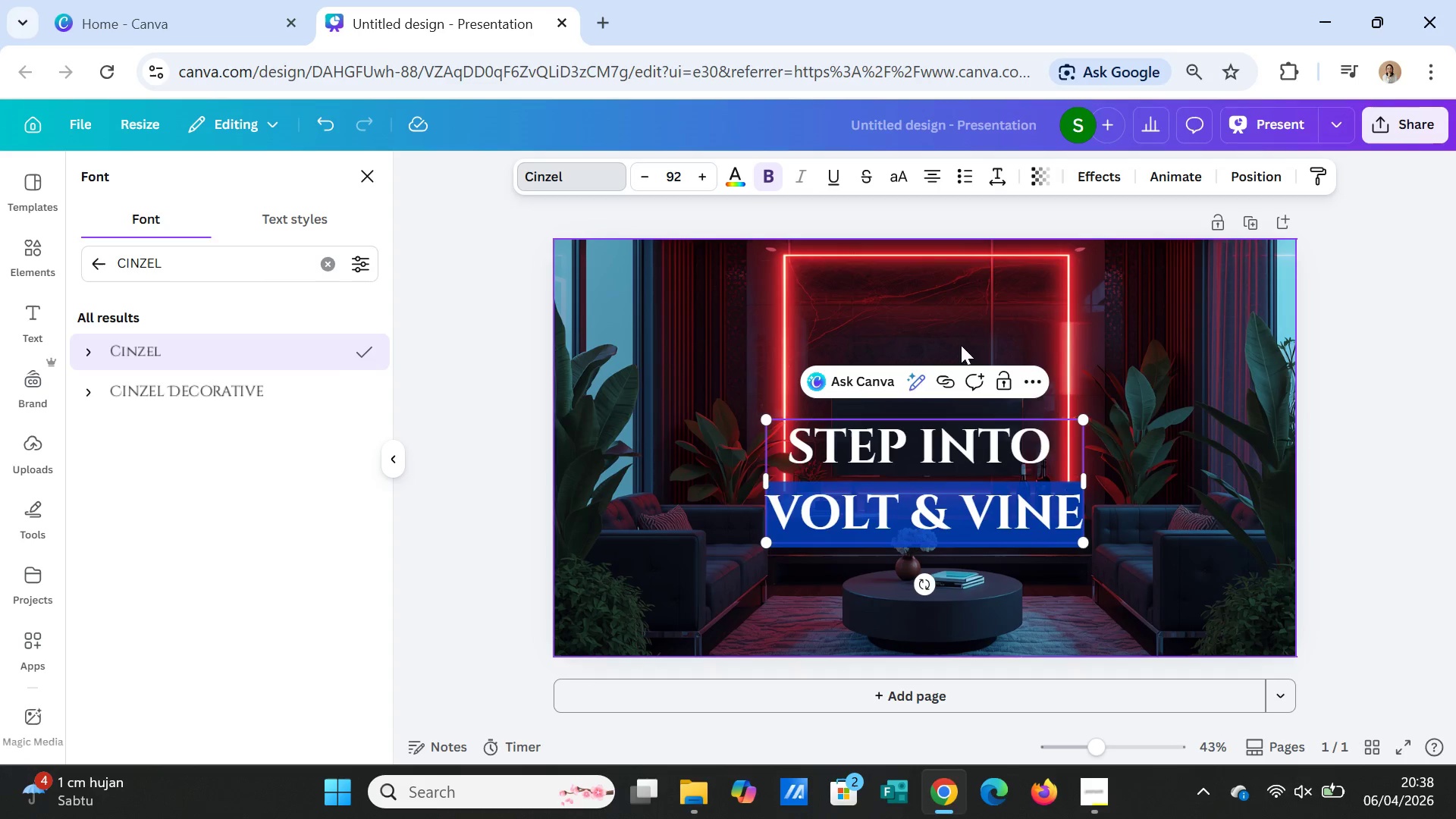 
left_click([1178, 444])
 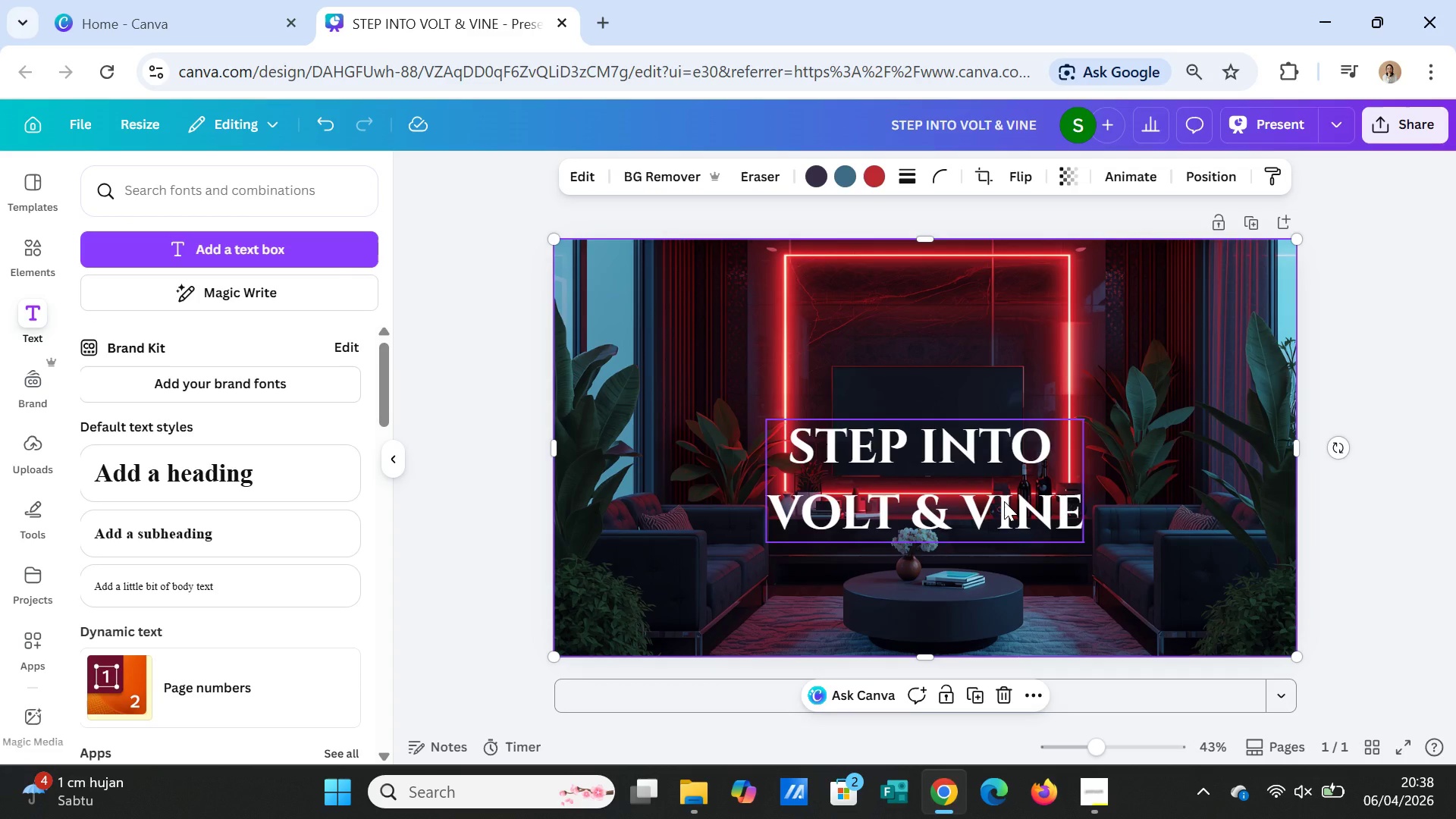 
left_click_drag(start_coordinate=[1004, 501], to_coordinate=[999, 341])
 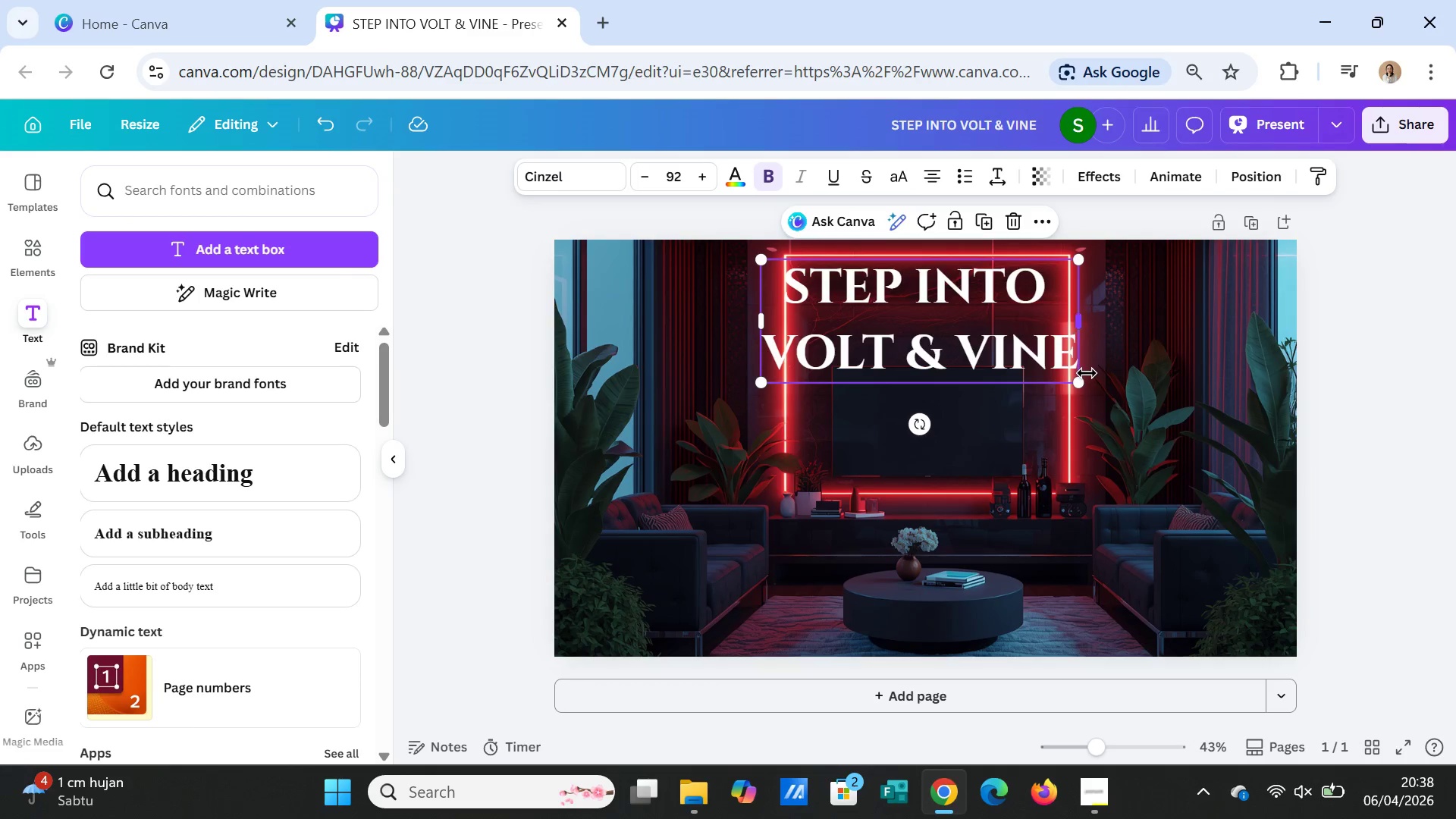 
left_click([1087, 373])
 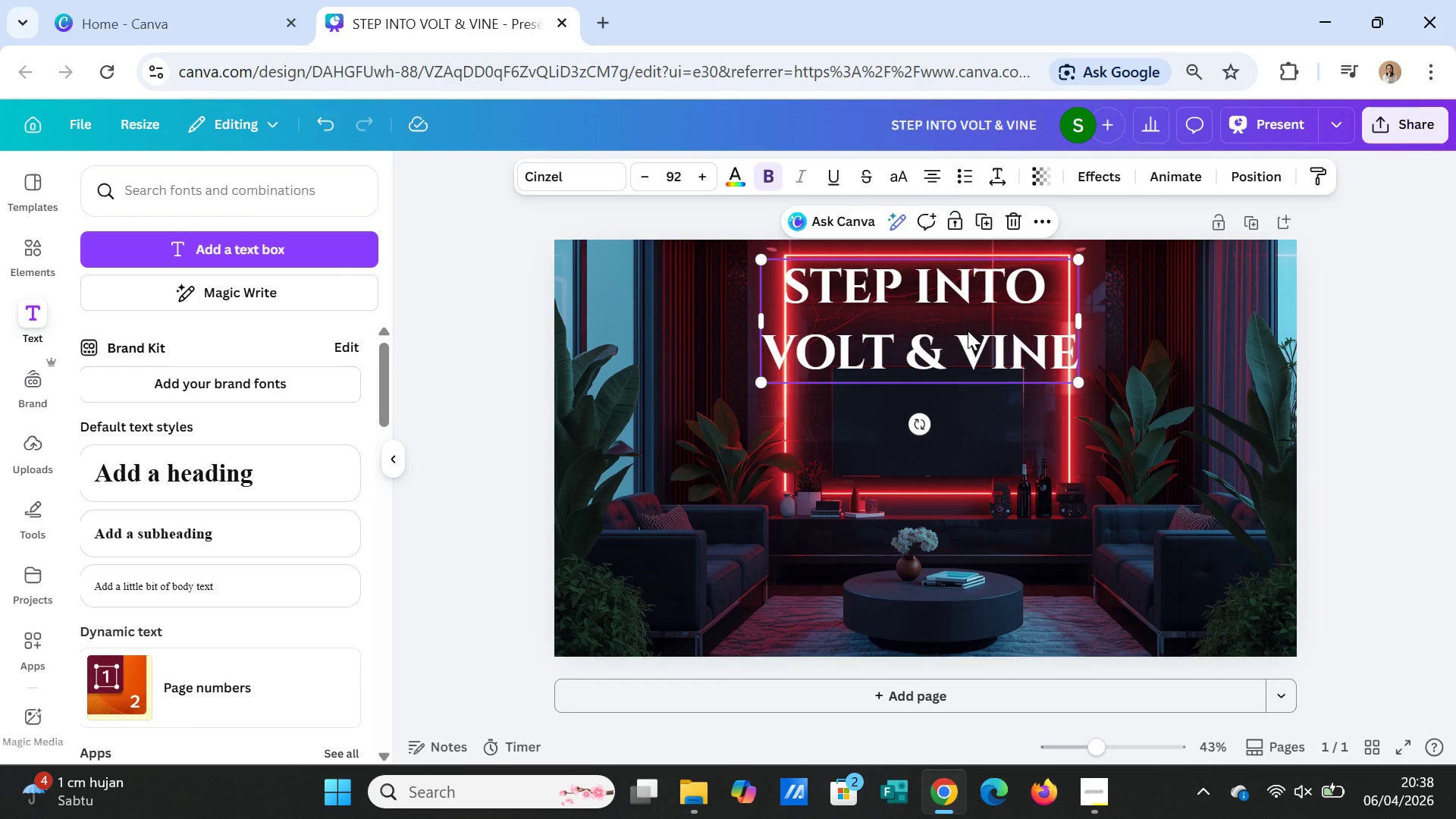 
left_click([968, 331])
 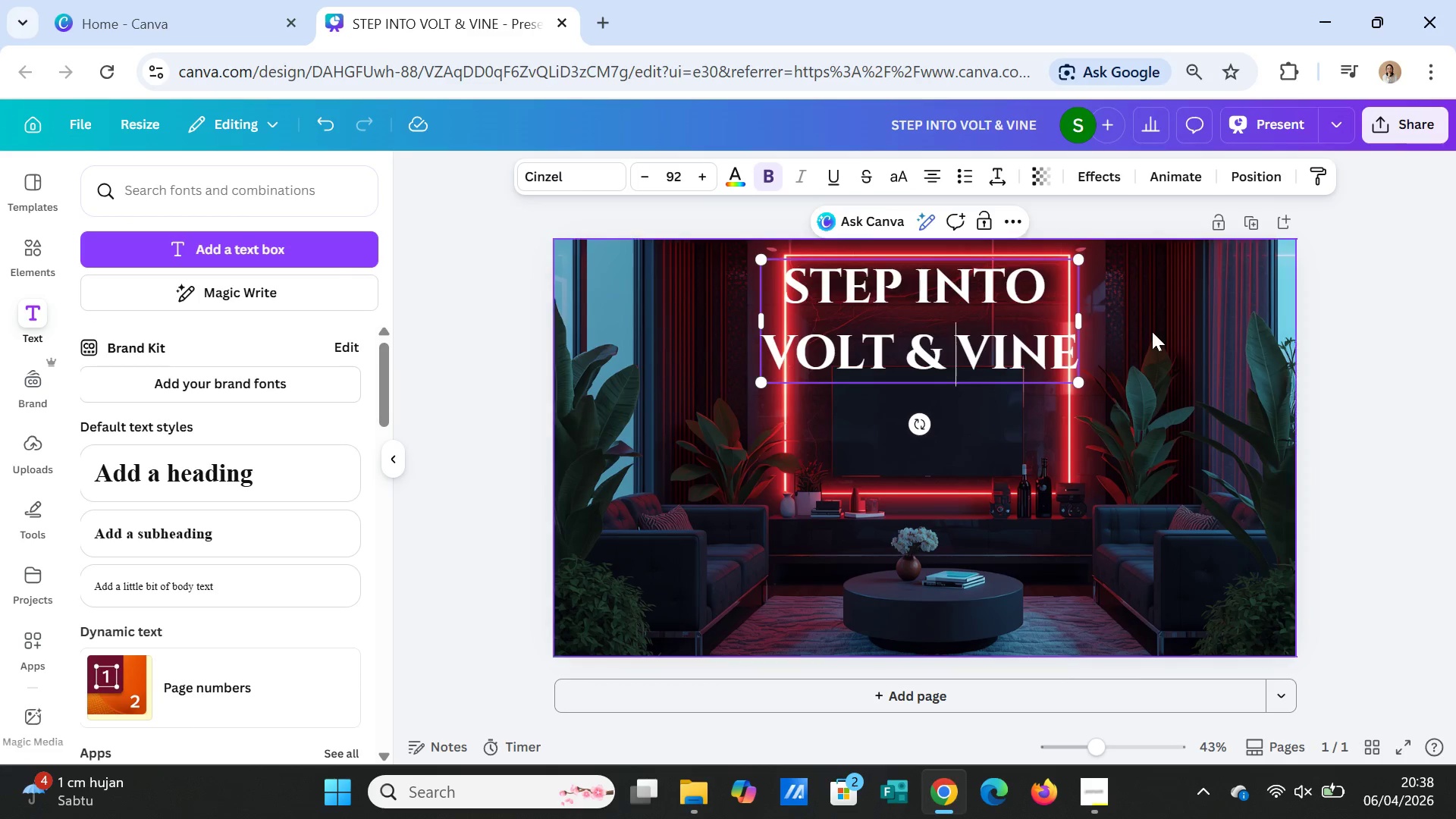 
left_click([1152, 331])
 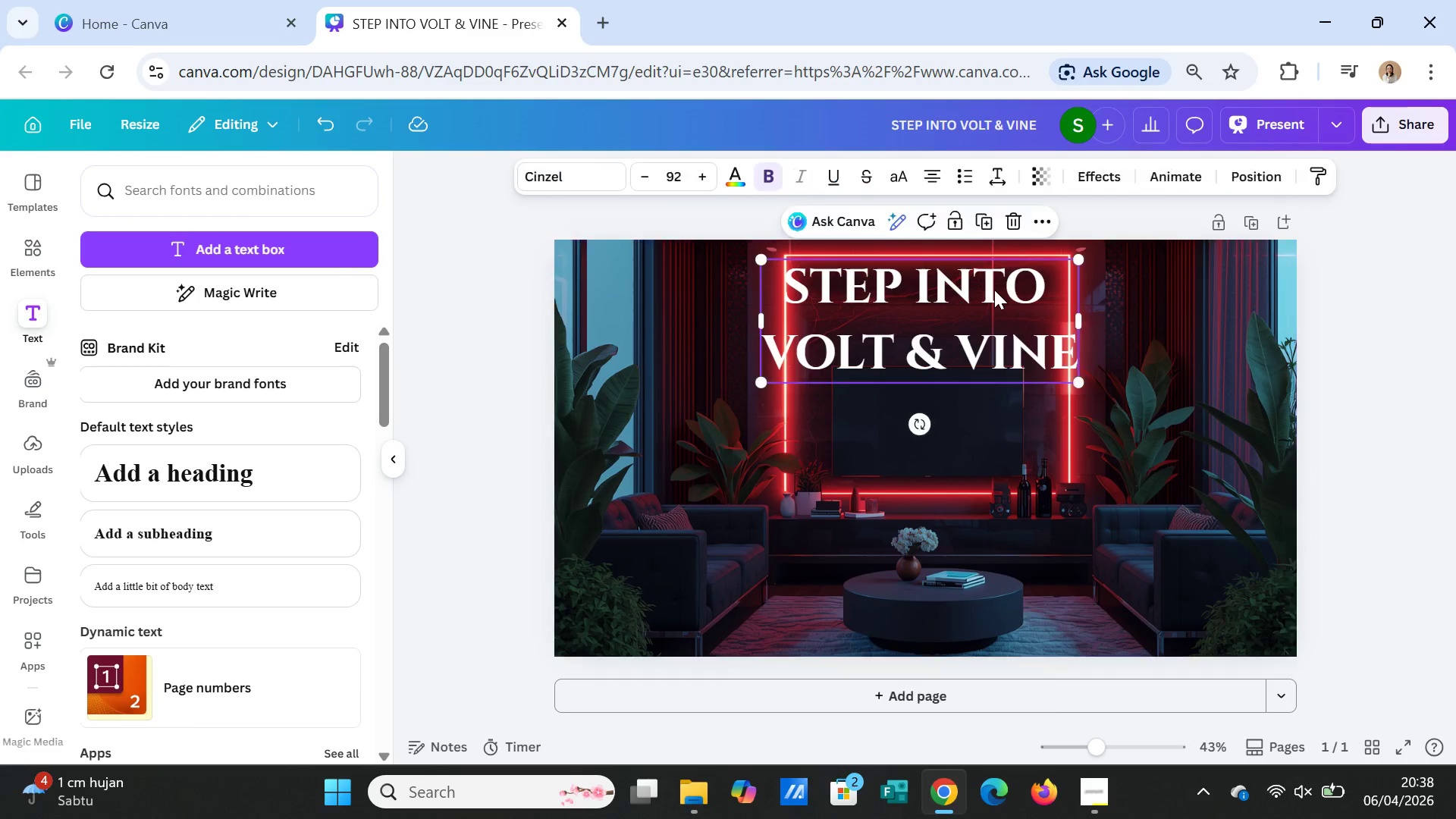 
double_click([994, 290])
 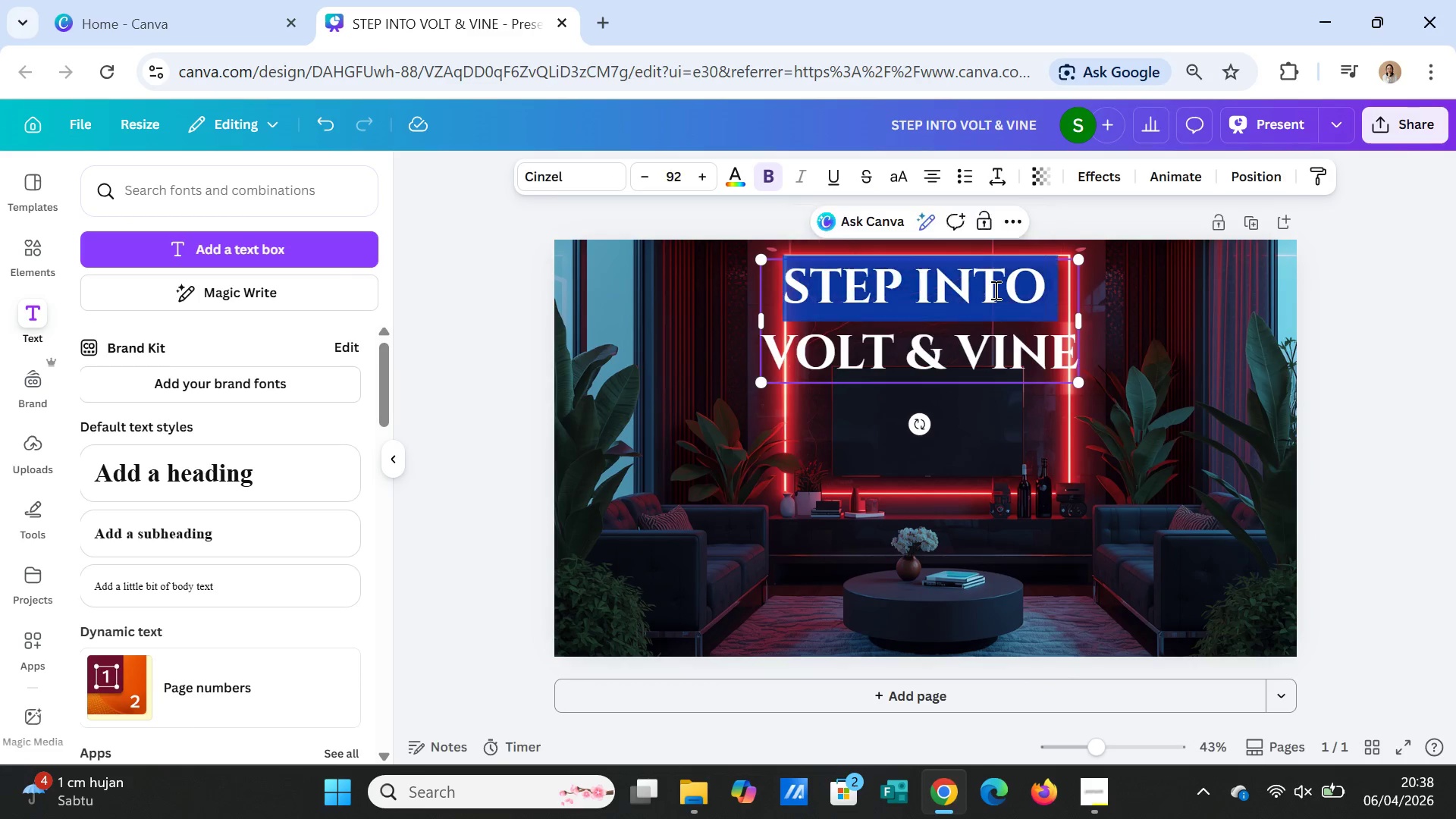 
triple_click([994, 290])
 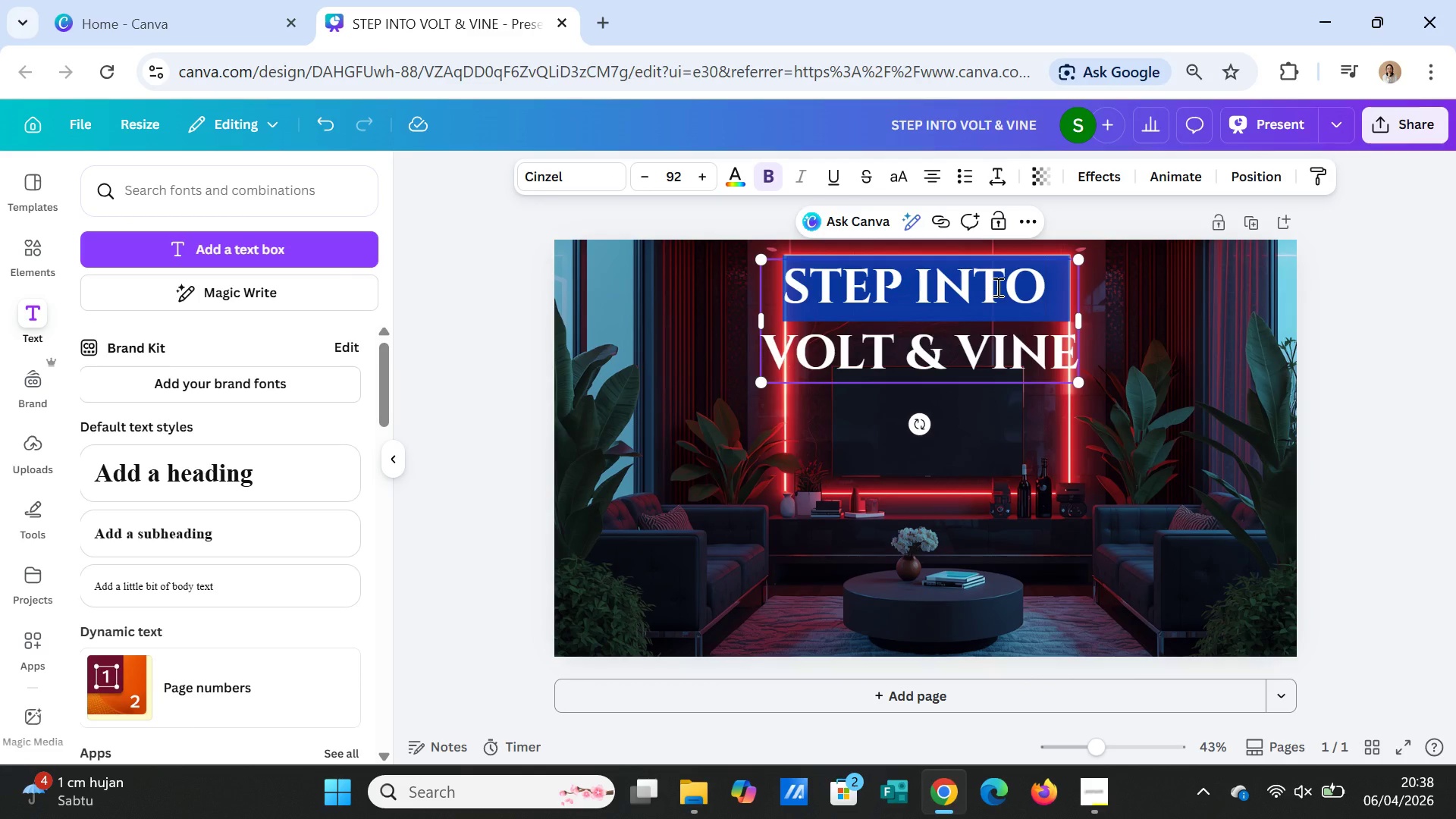 
key(Shift+ArrowDown)
 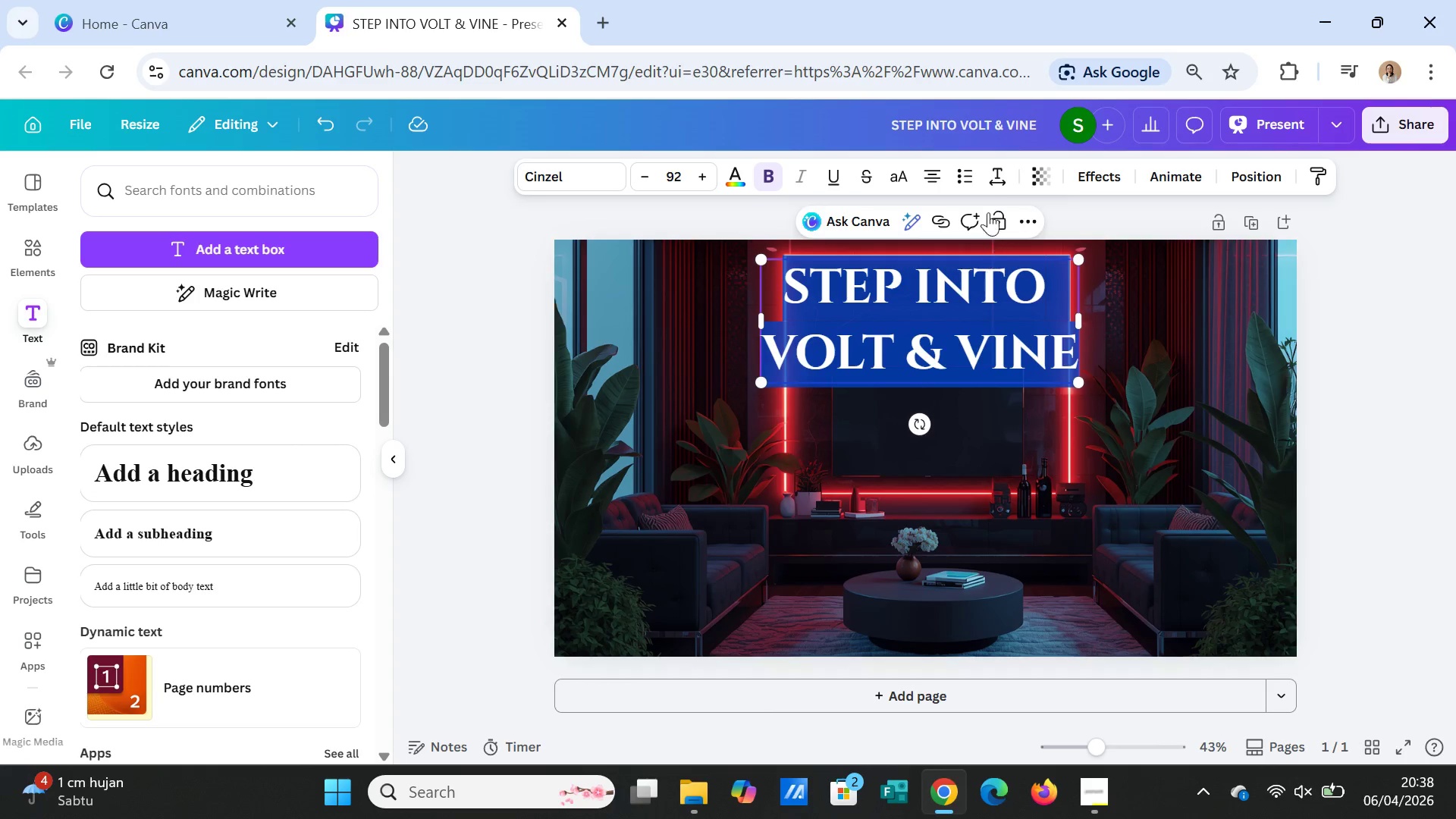 
left_click([996, 171])
 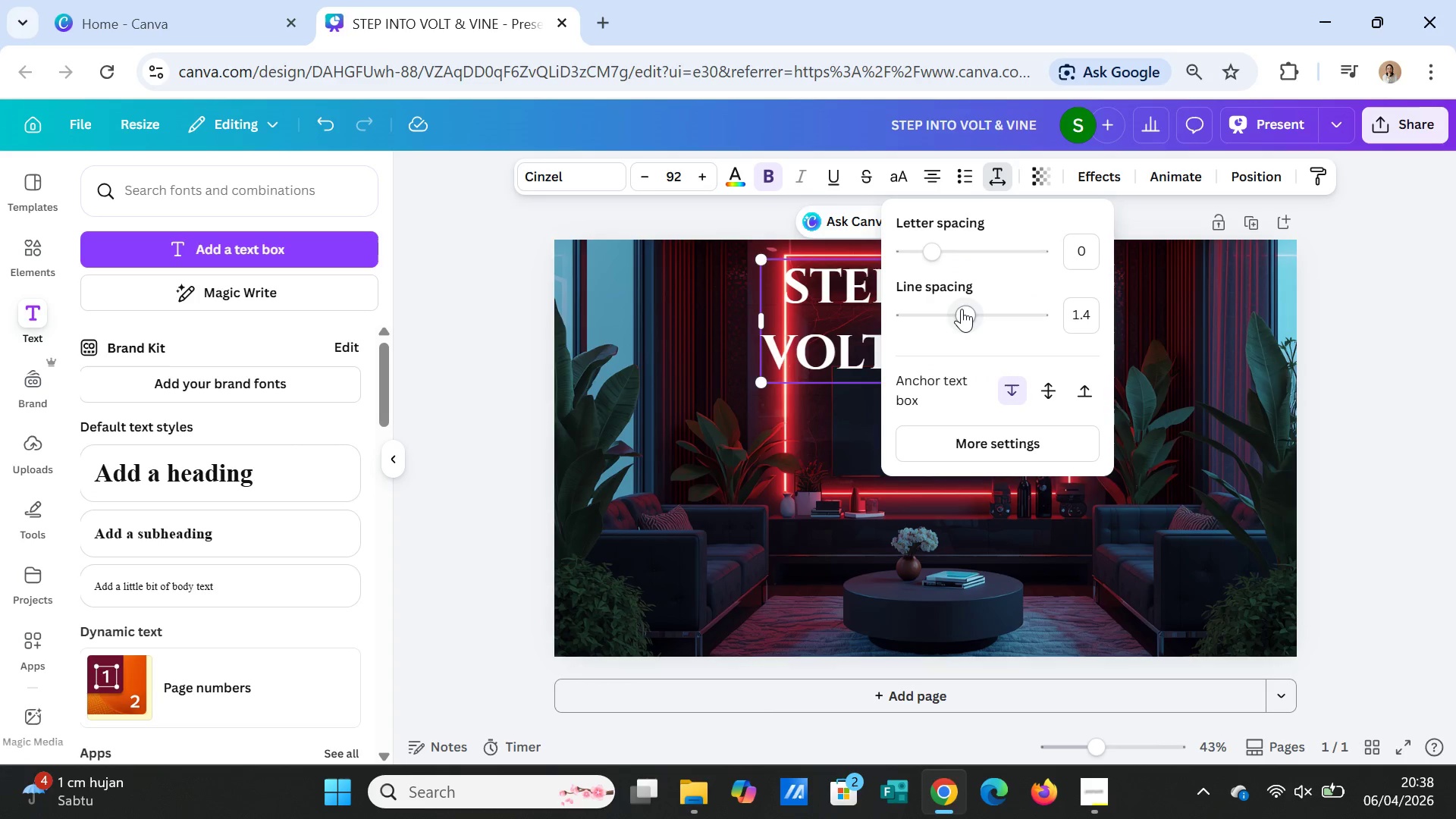 
left_click_drag(start_coordinate=[962, 309], to_coordinate=[937, 306])
 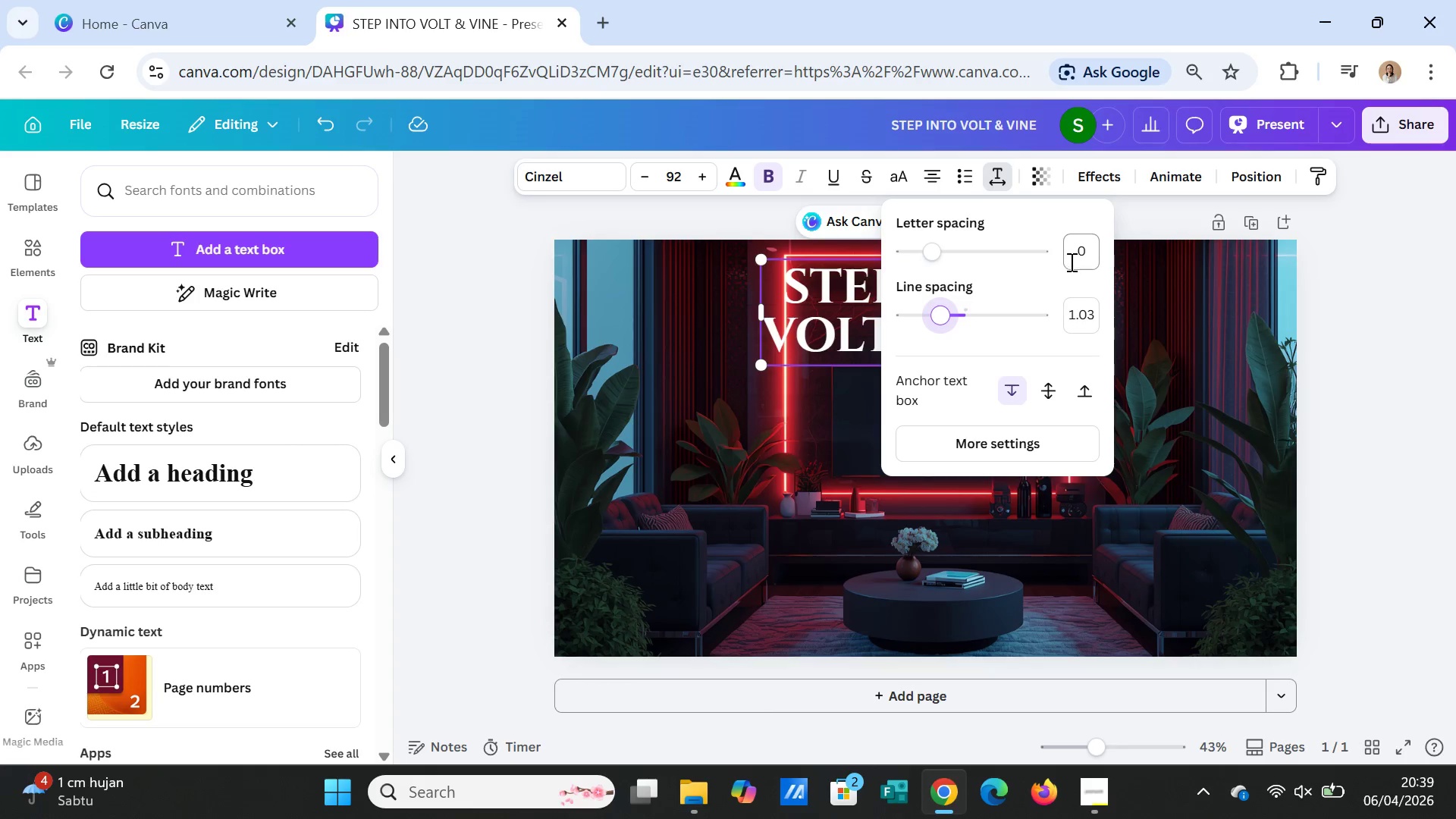 
left_click_drag(start_coordinate=[937, 249], to_coordinate=[940, 249])
 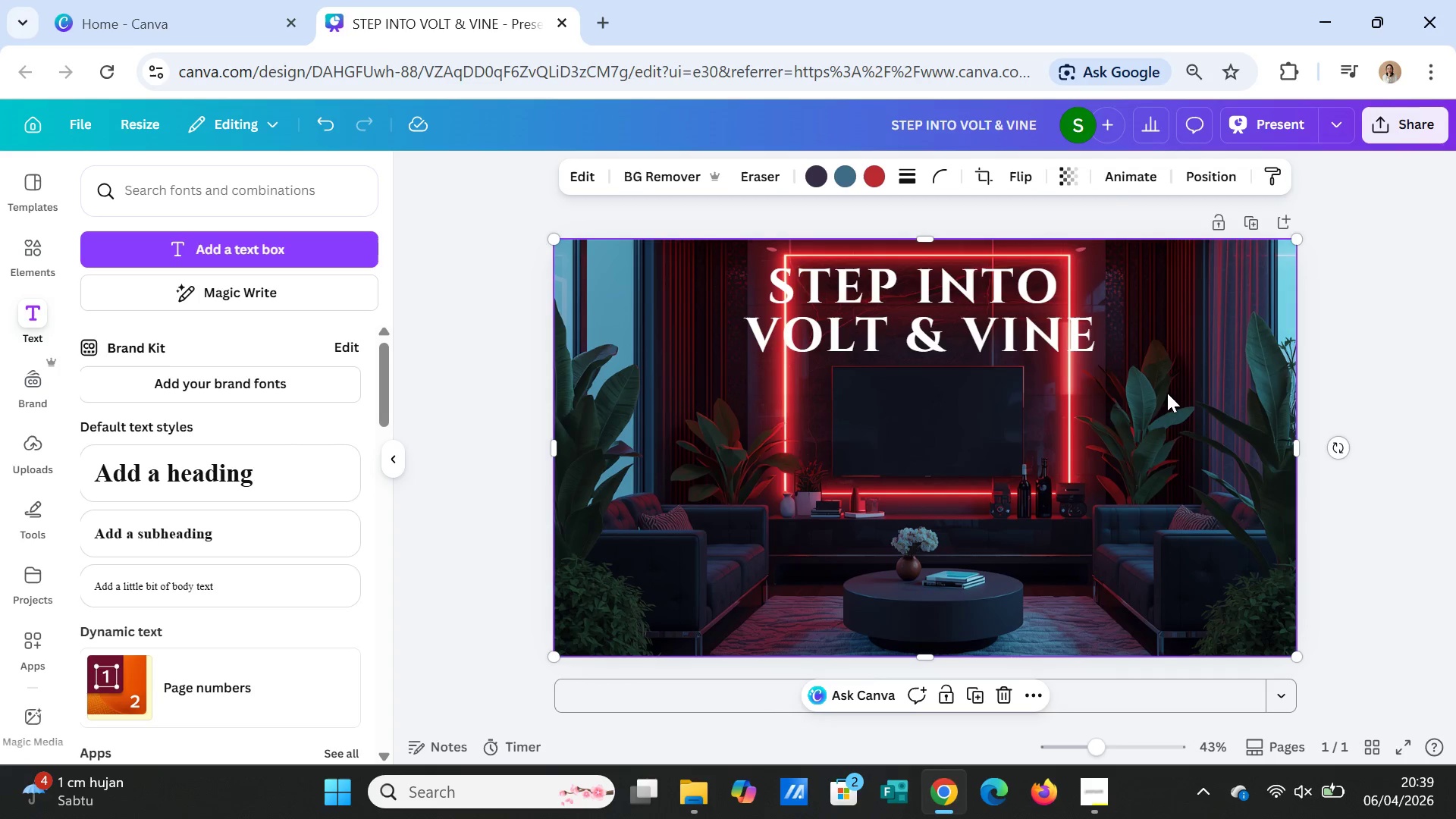 
double_click([1167, 394])
 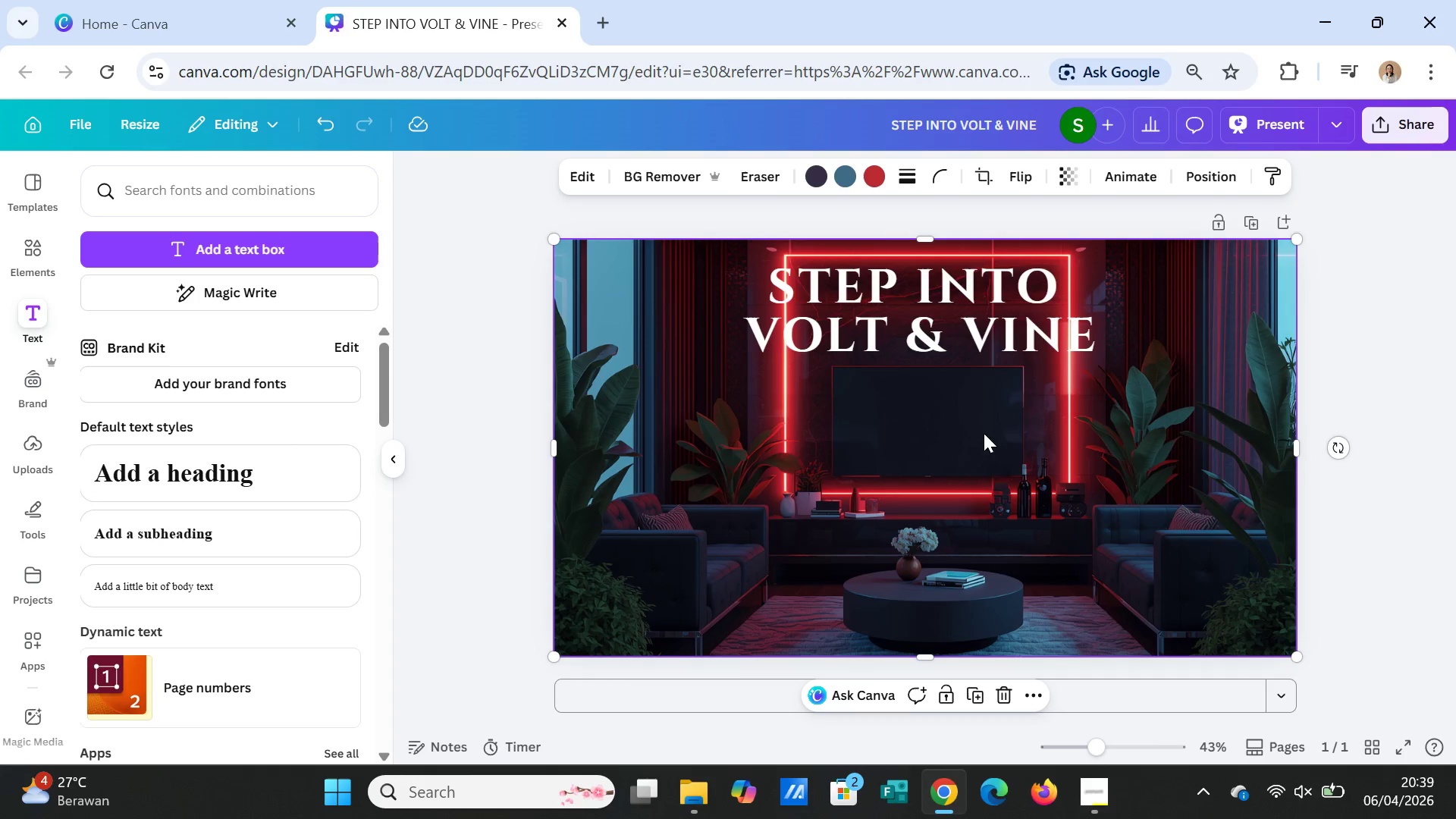 
wait(37.53)
 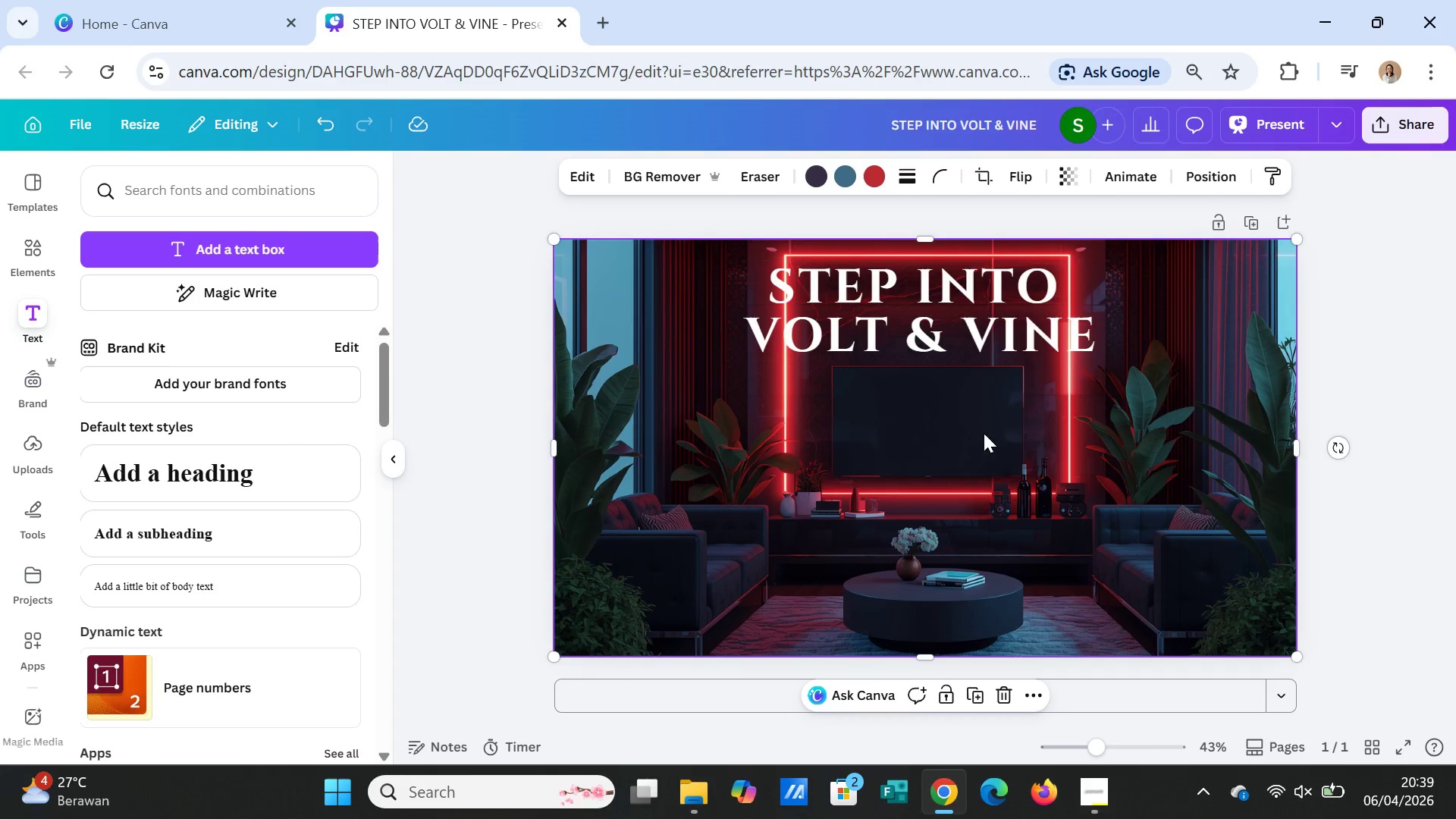 
double_click([970, 340])
 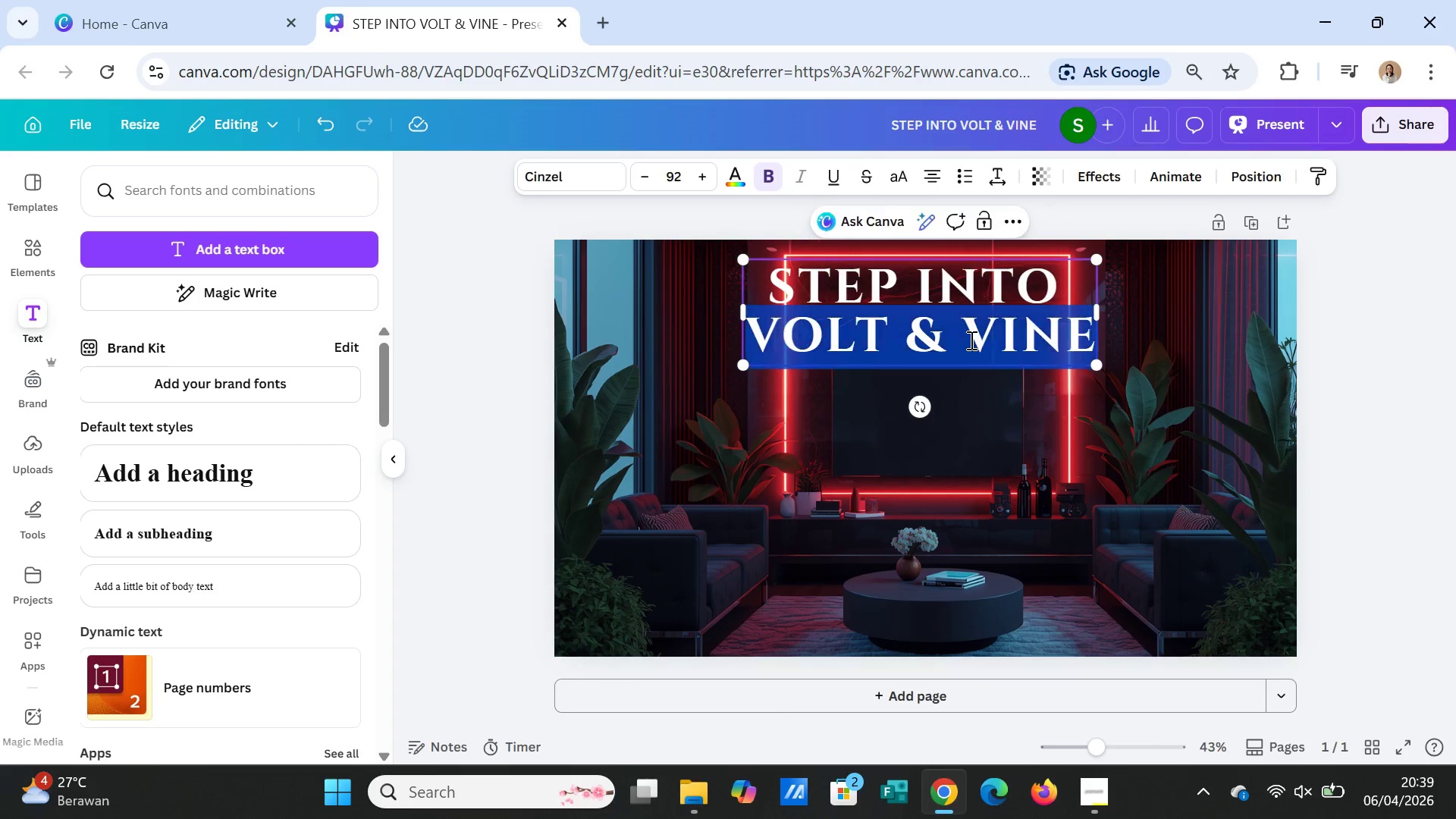 
triple_click([970, 340])
 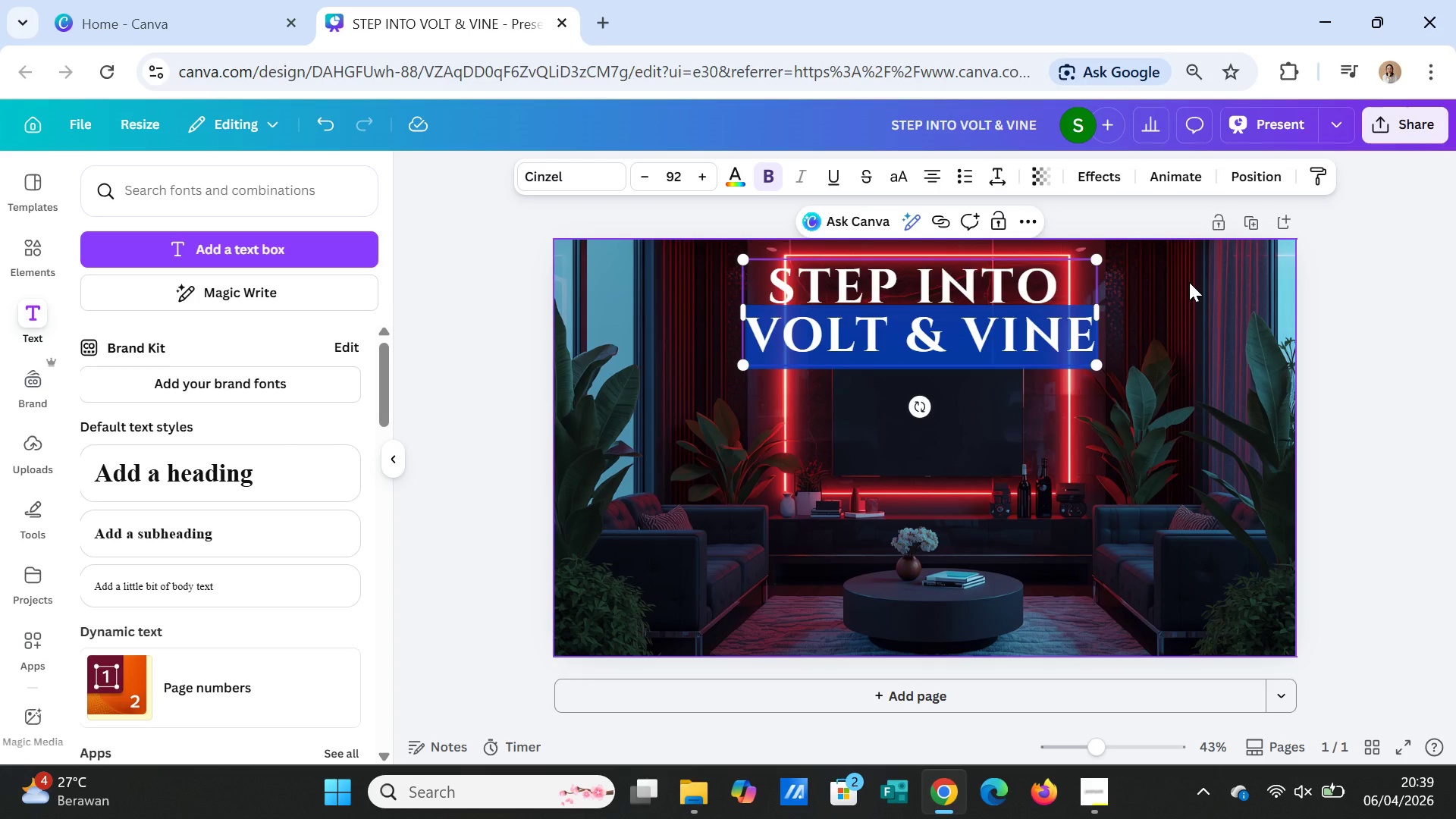 
wait(12.72)
 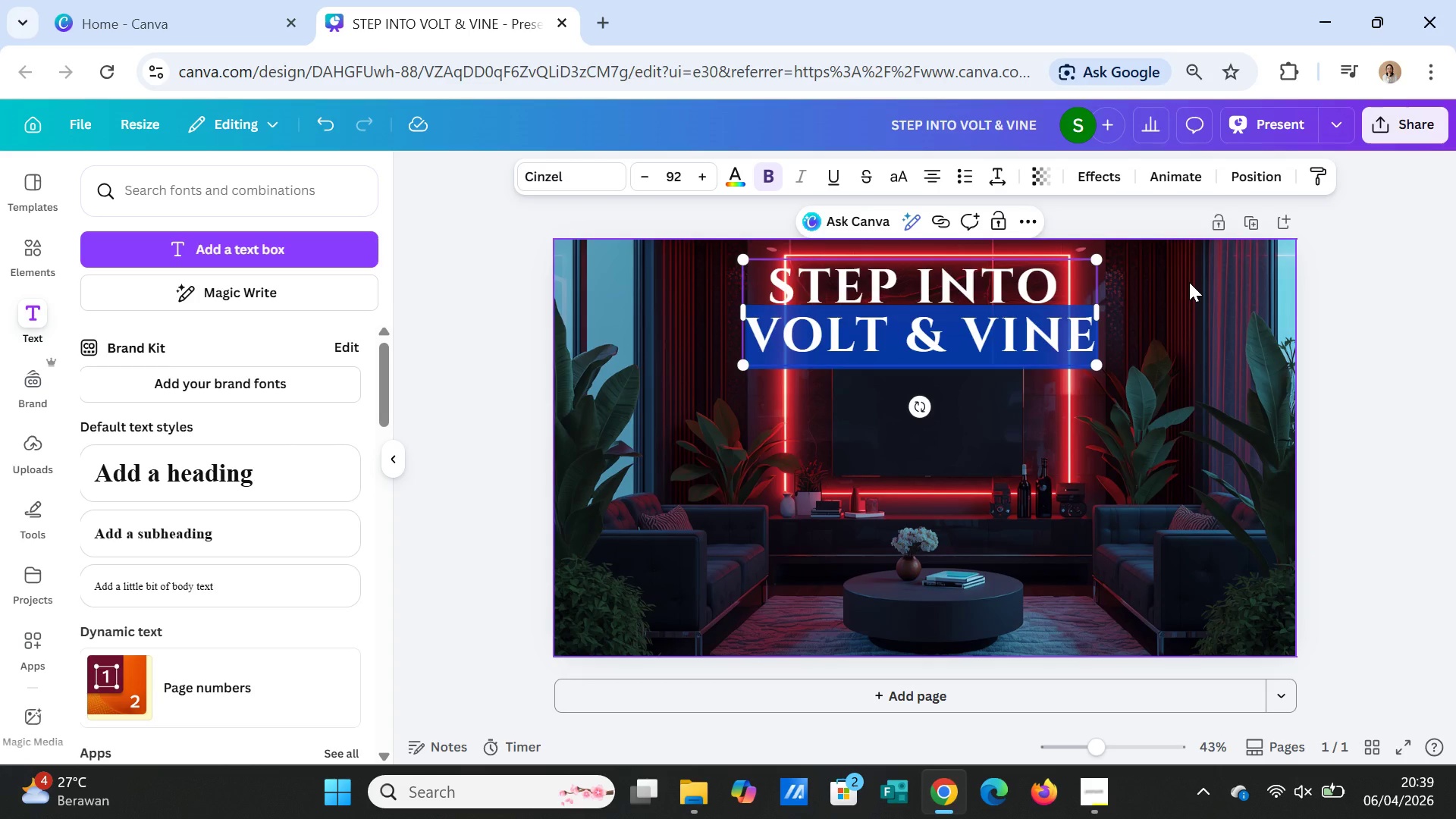 
left_click([1109, 168])
 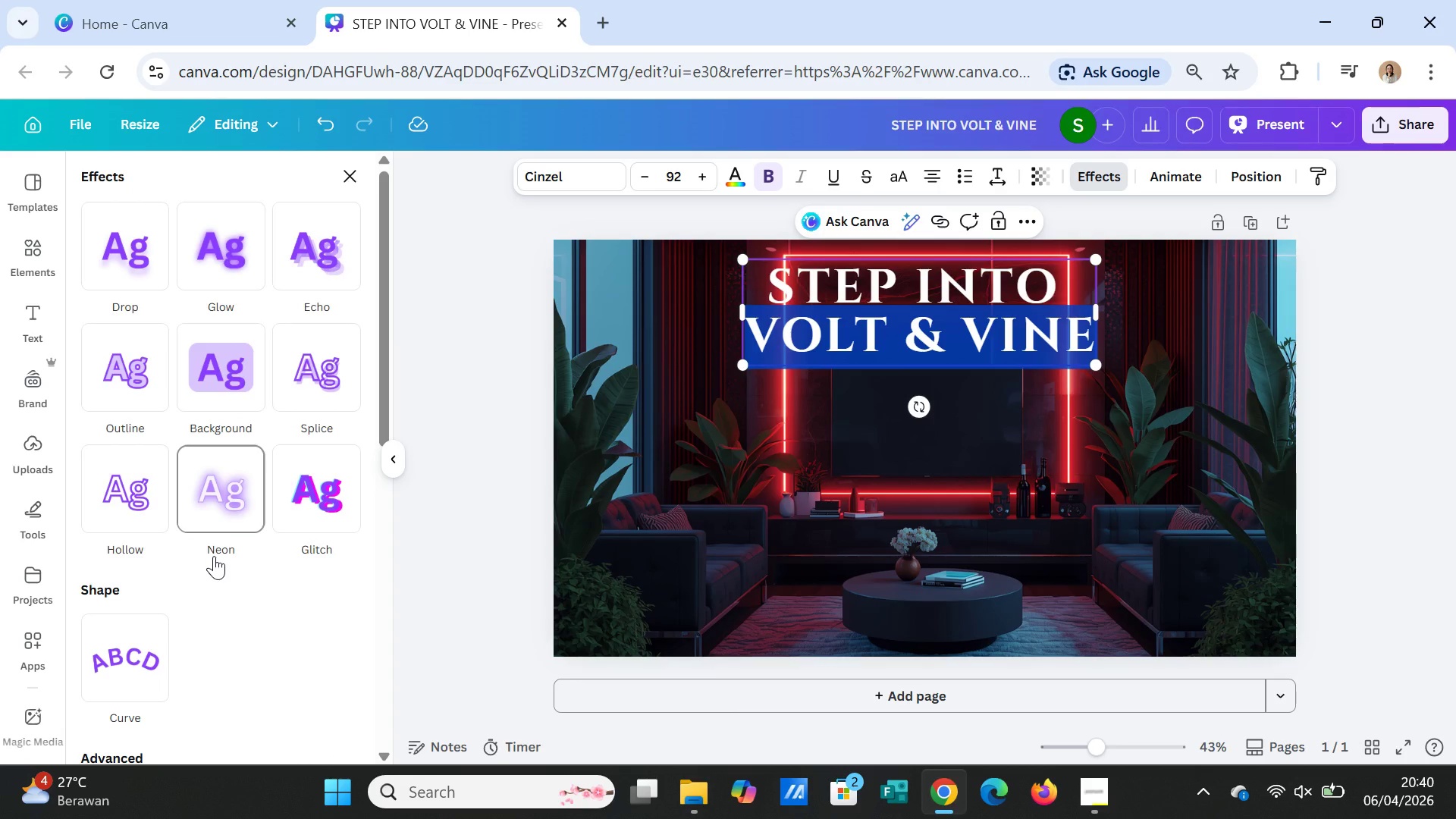 
wait(5.58)
 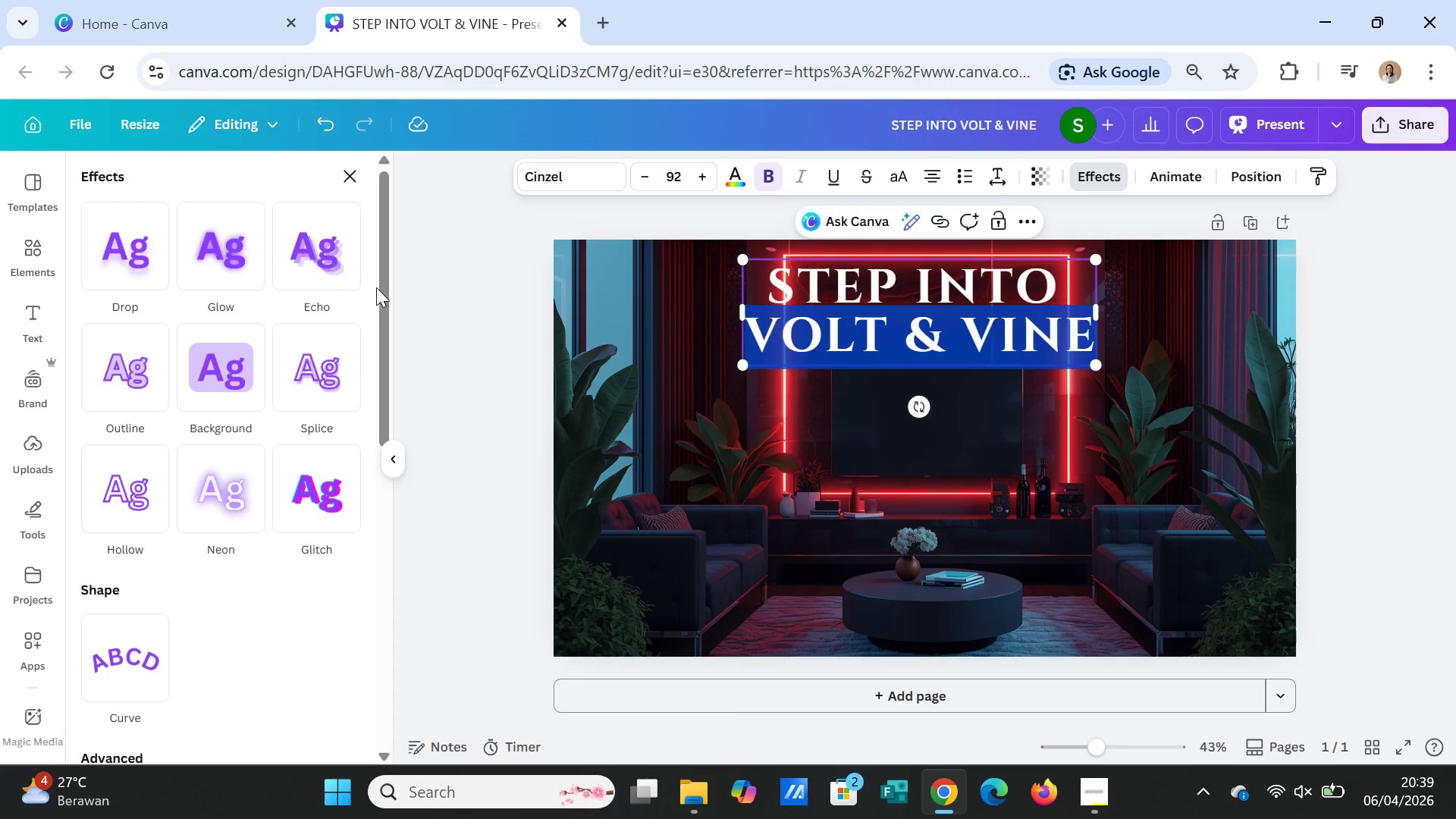 
scroll: coordinate [214, 556], scroll_direction: down, amount: 2.0
 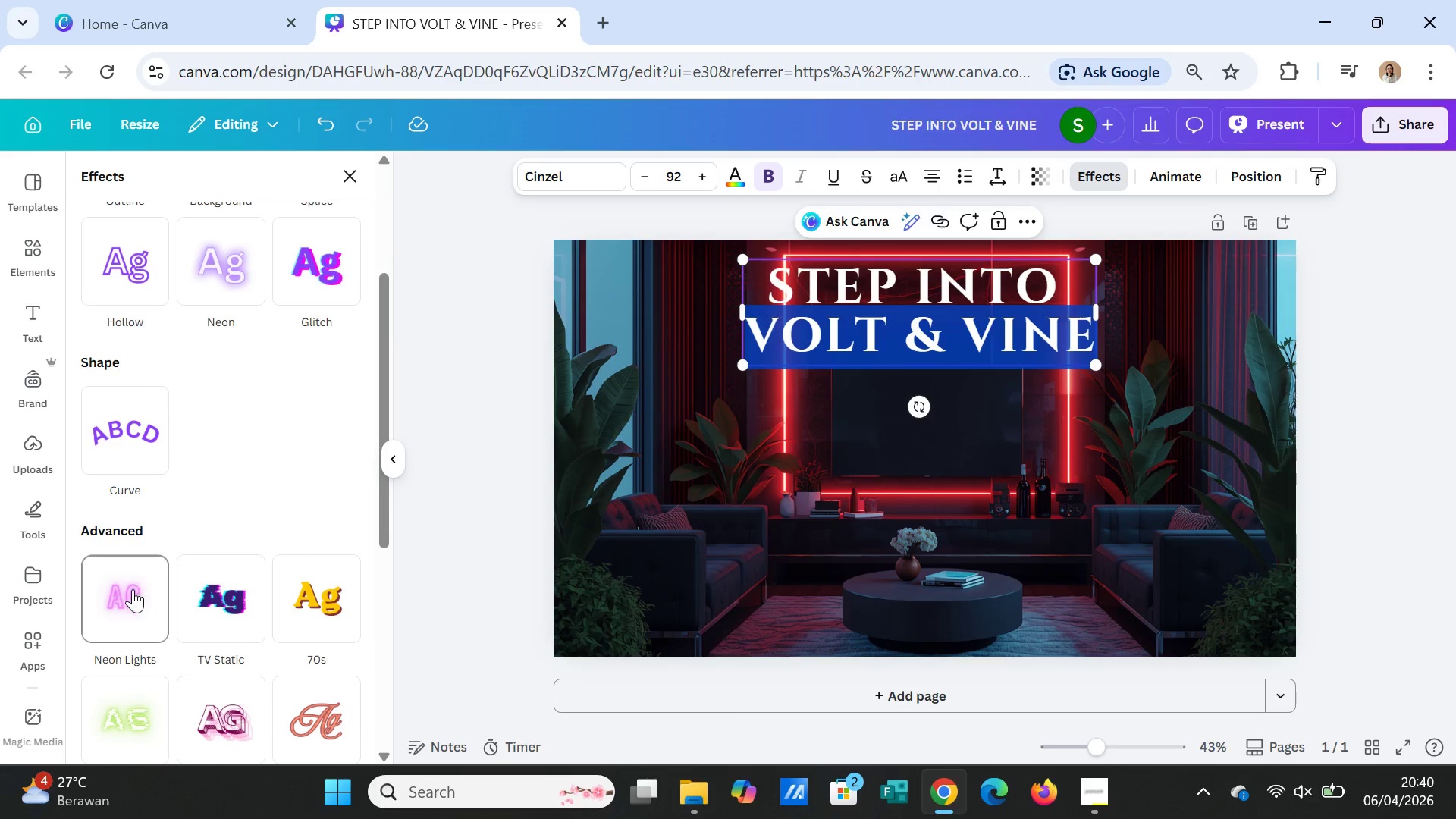 
left_click([130, 597])
 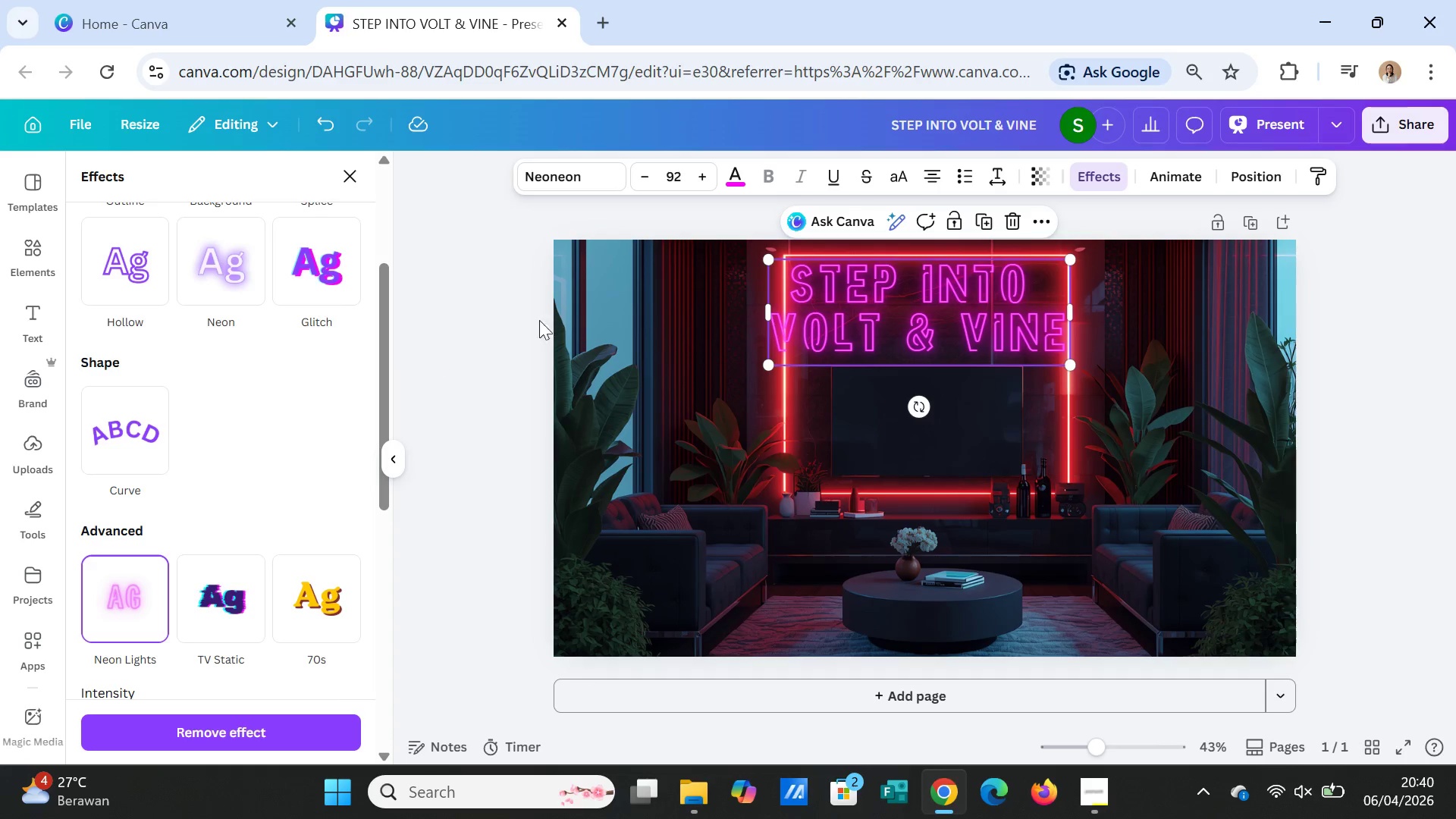 
wait(5.02)
 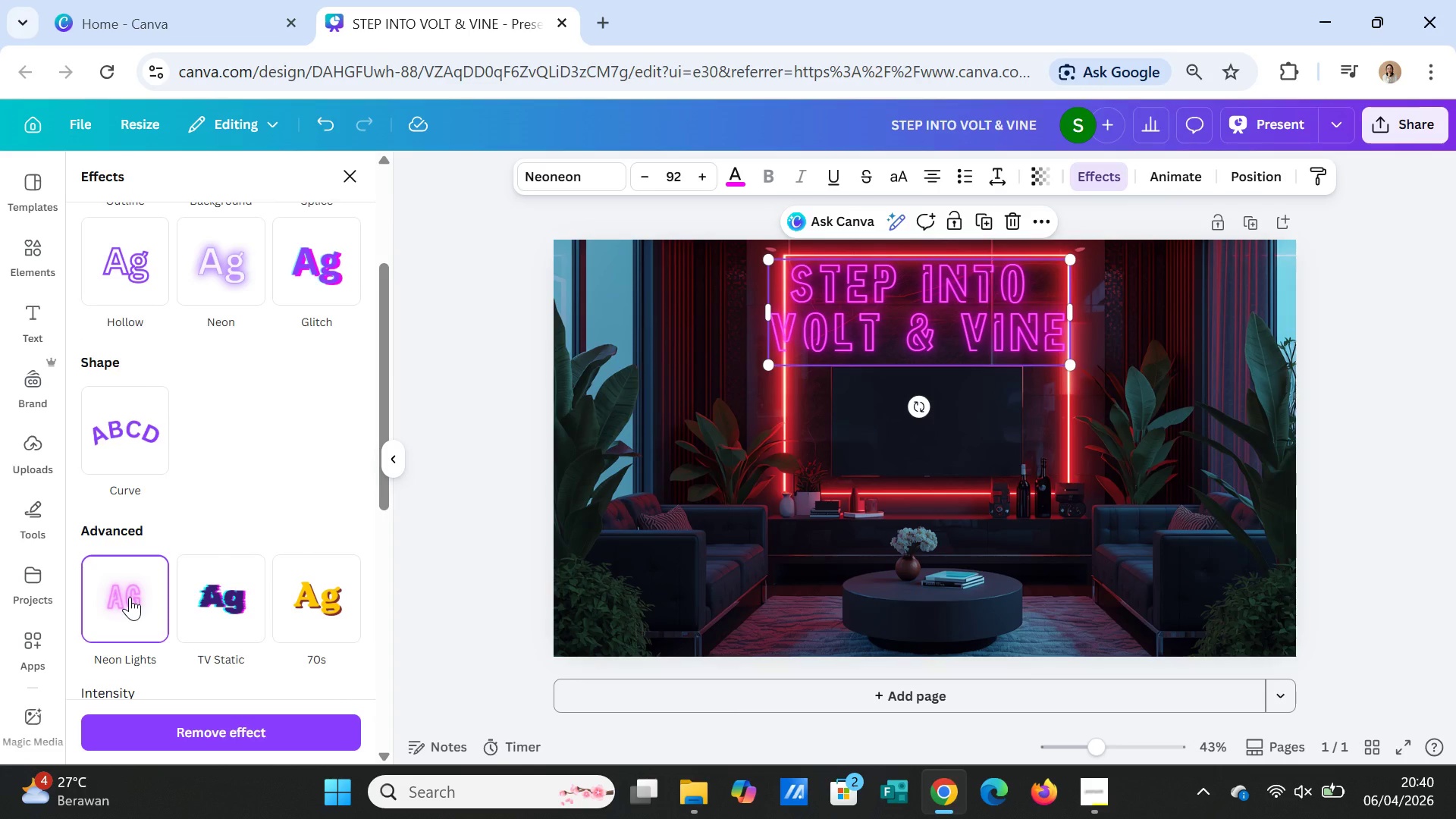 
scroll: coordinate [323, 544], scroll_direction: down, amount: 6.0
 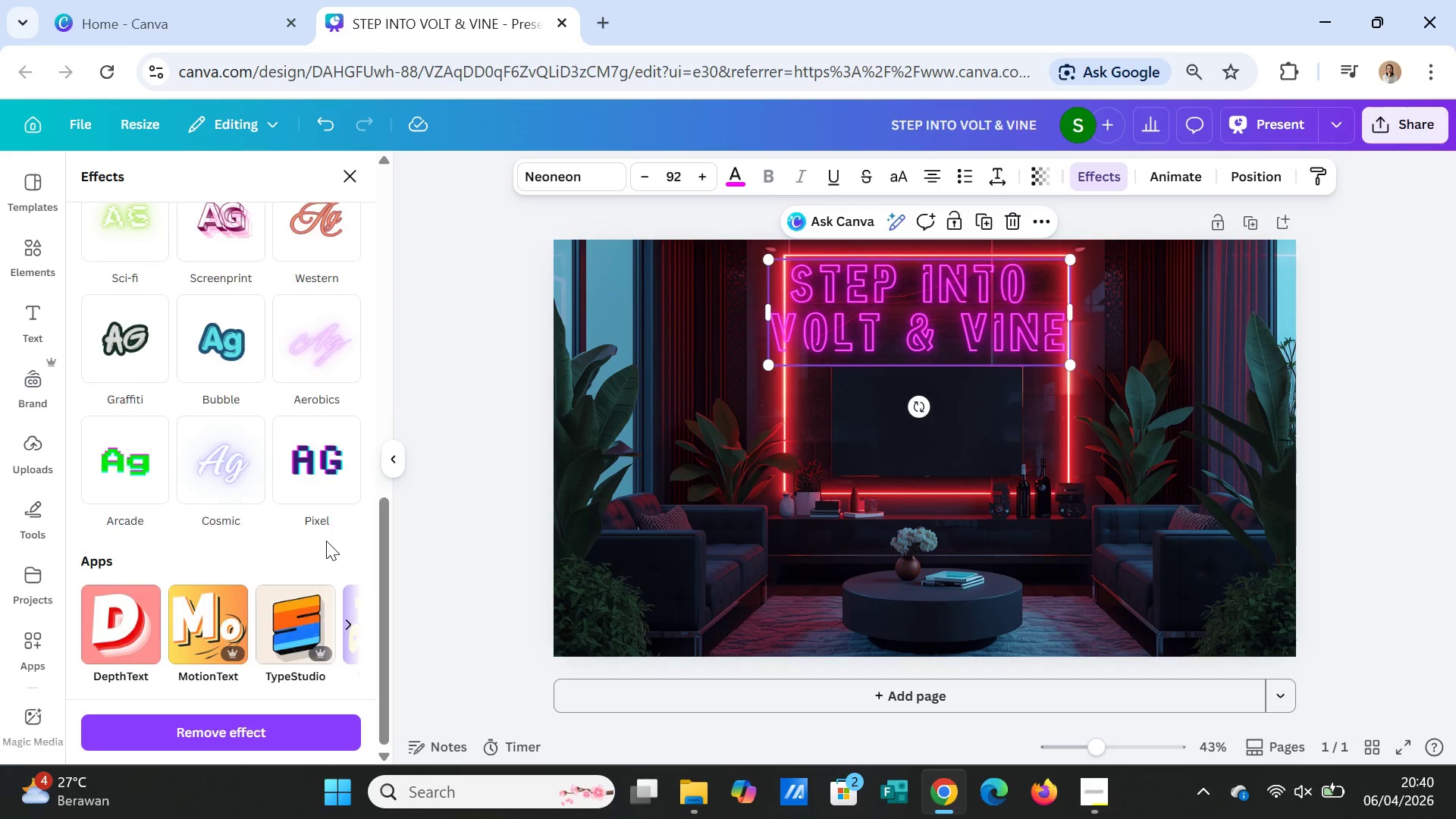 
scroll: coordinate [326, 541], scroll_direction: up, amount: 5.0
 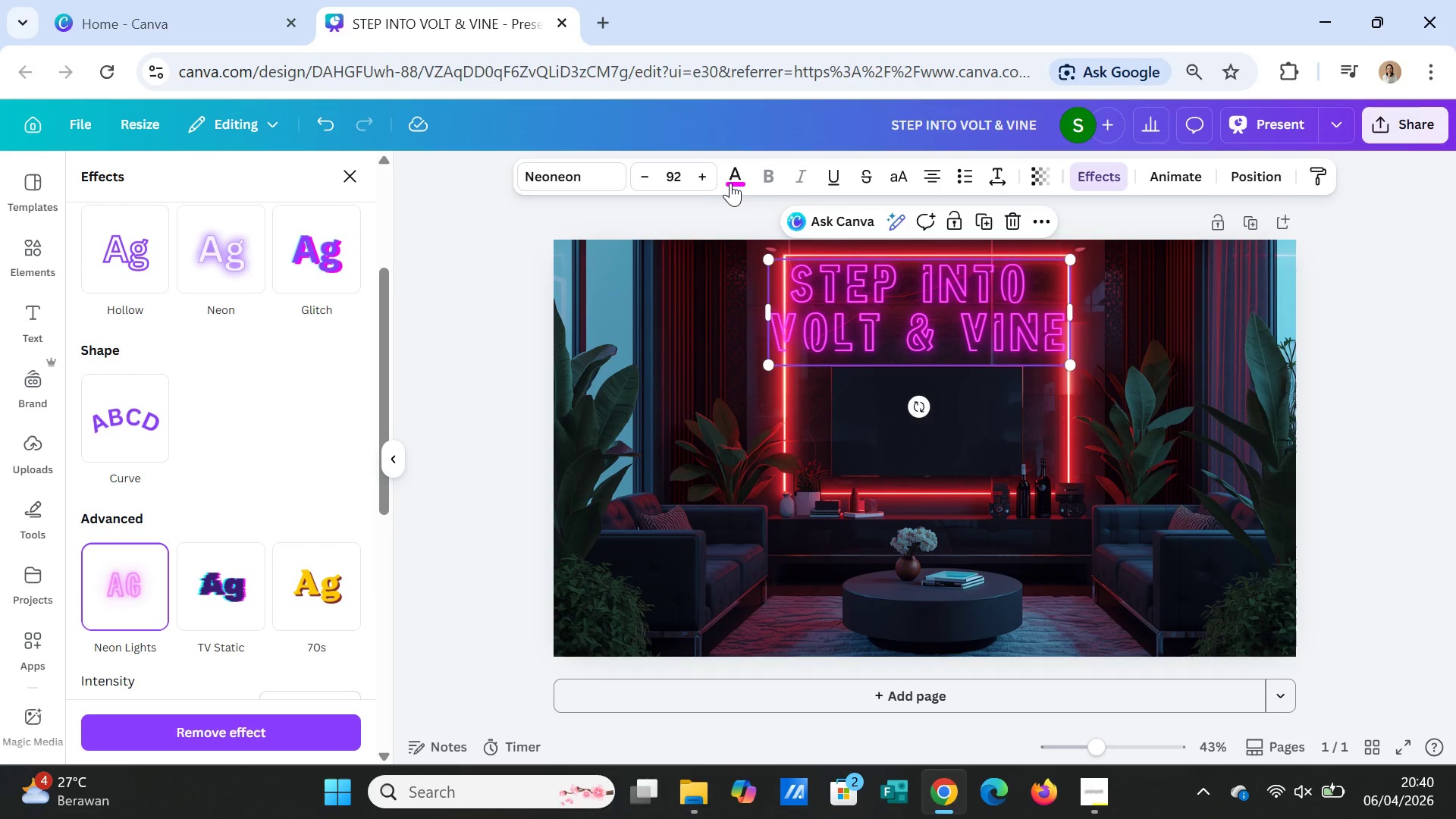 
left_click([732, 169])
 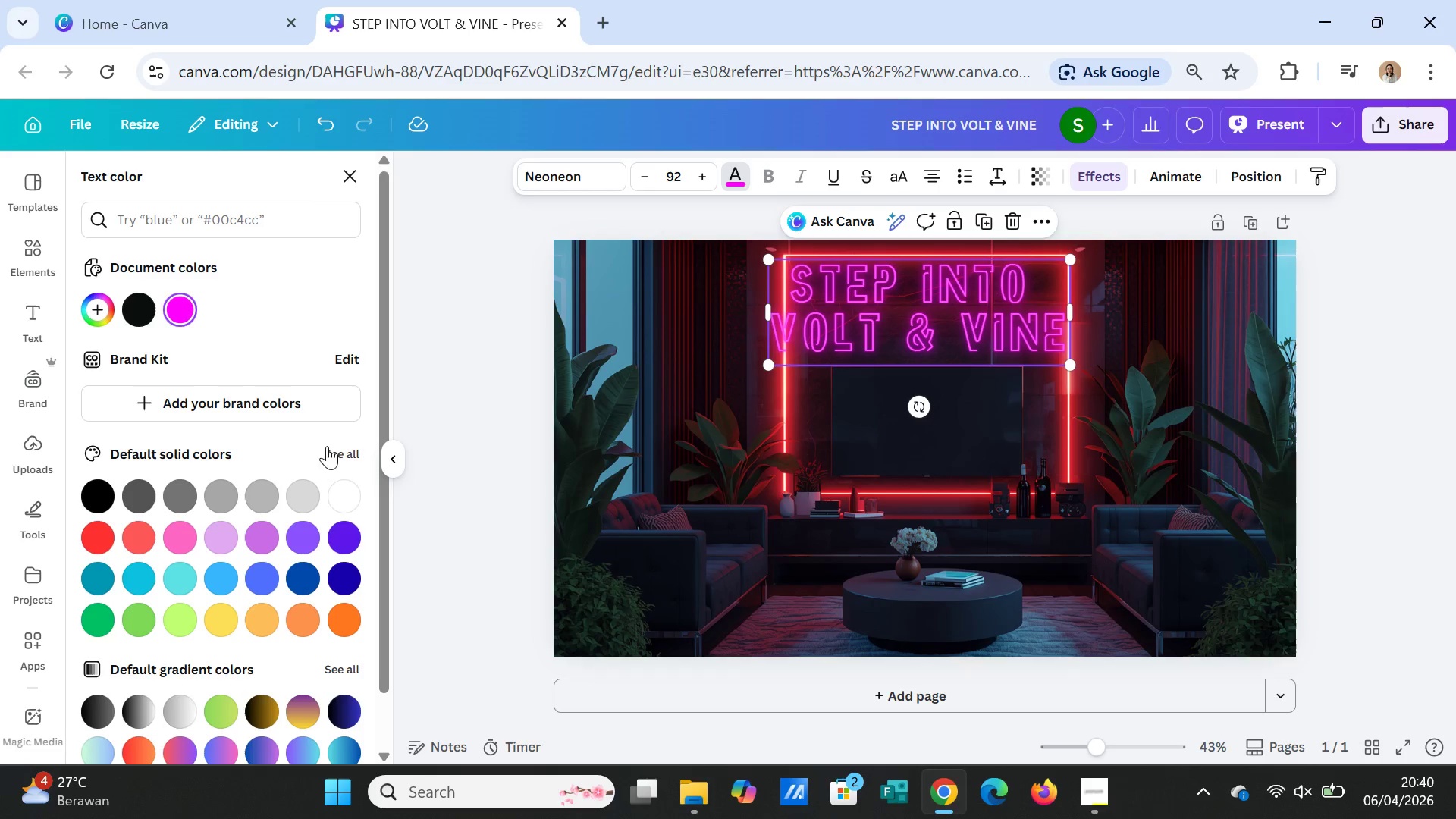 
left_click([339, 486])
 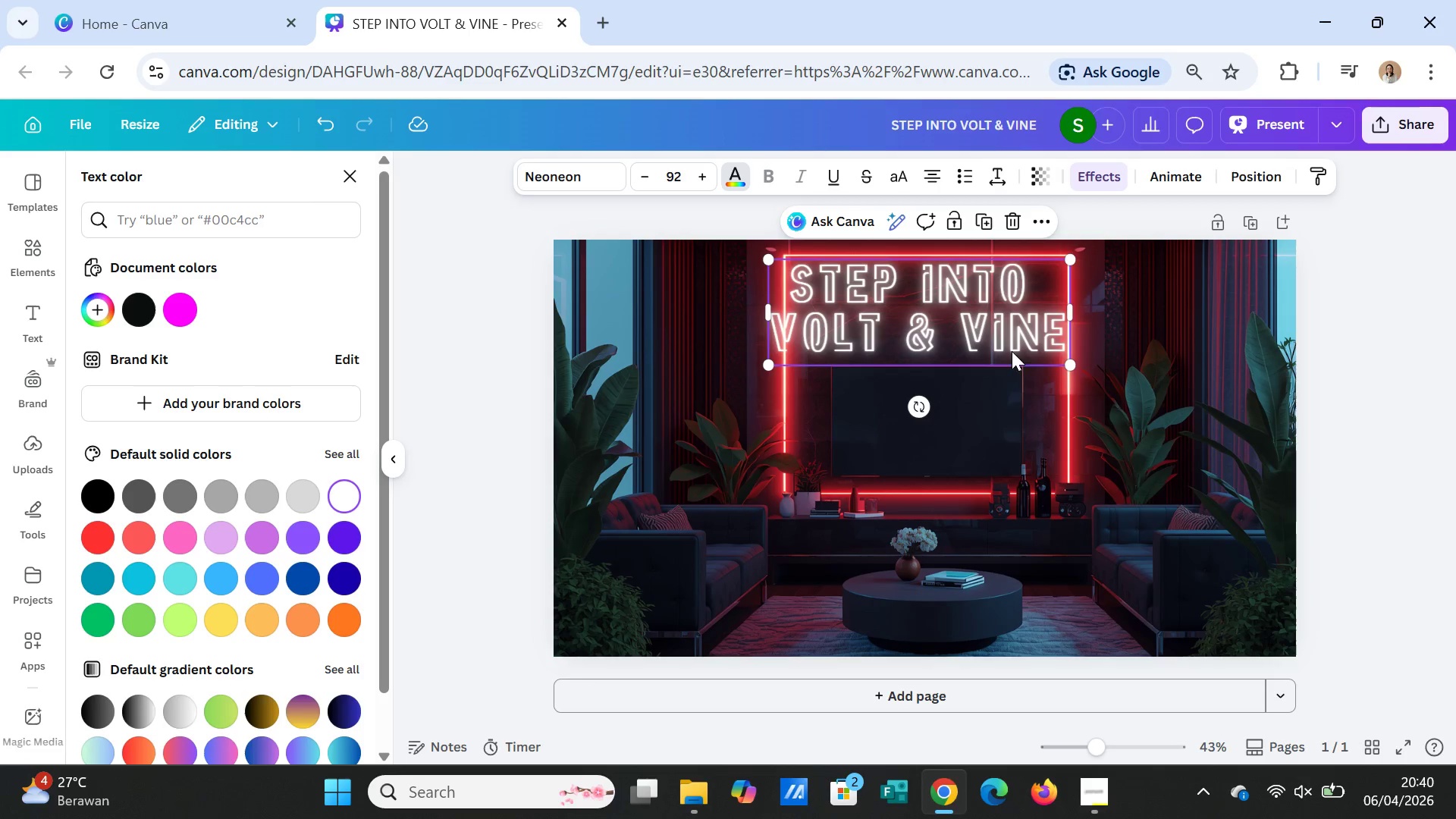 
left_click([1031, 402])
 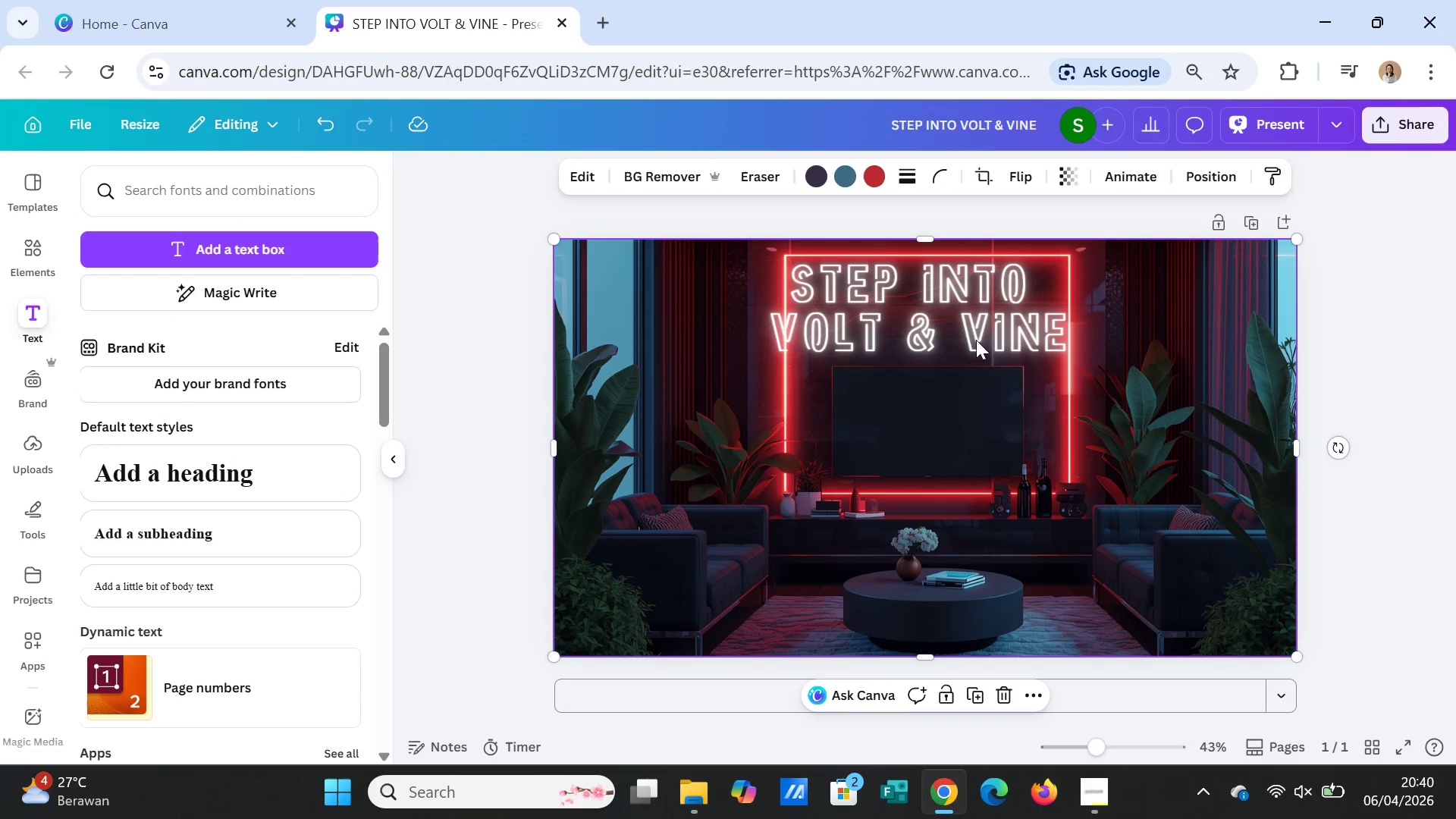 
left_click([968, 328])
 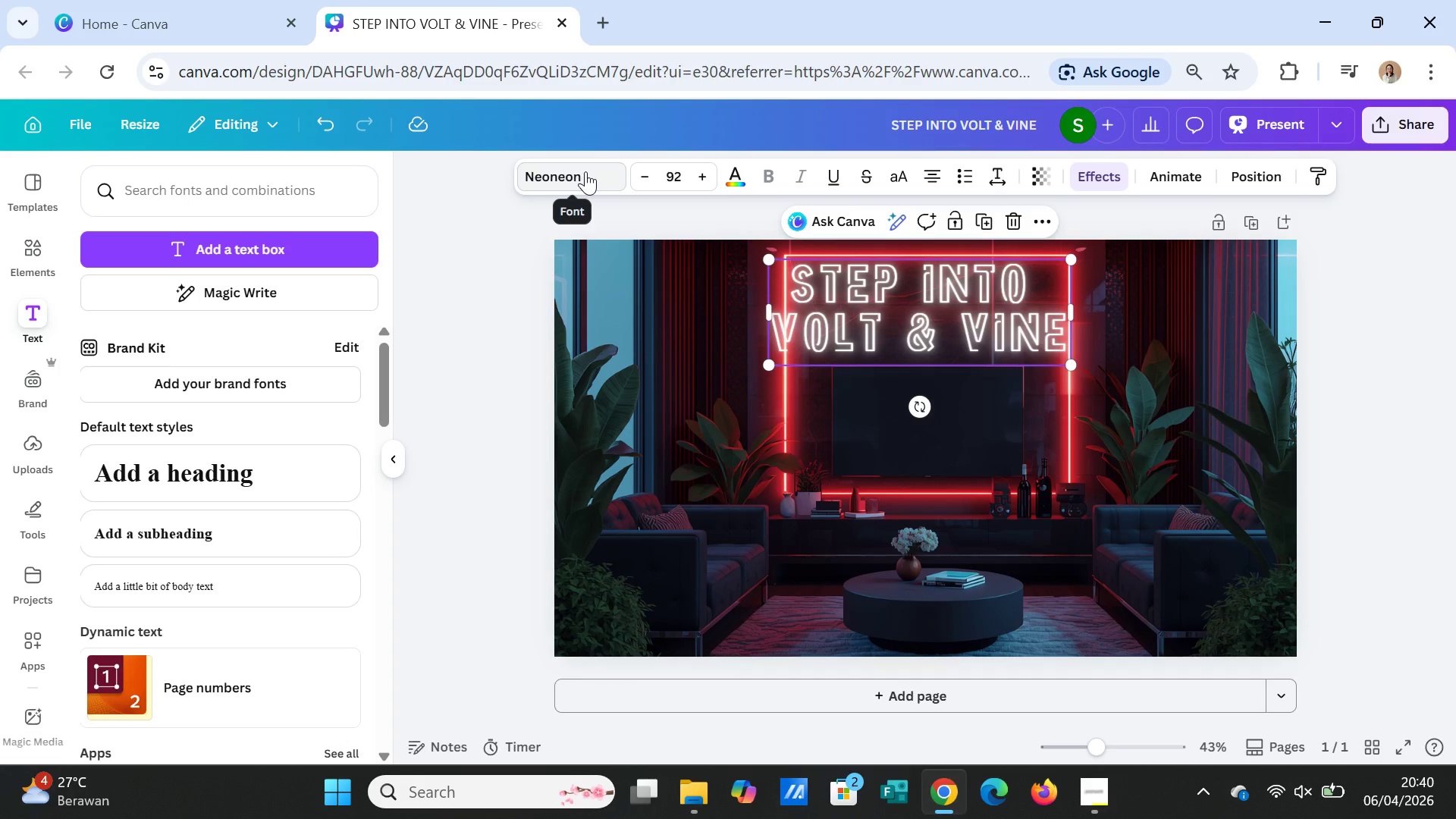 
wait(5.27)
 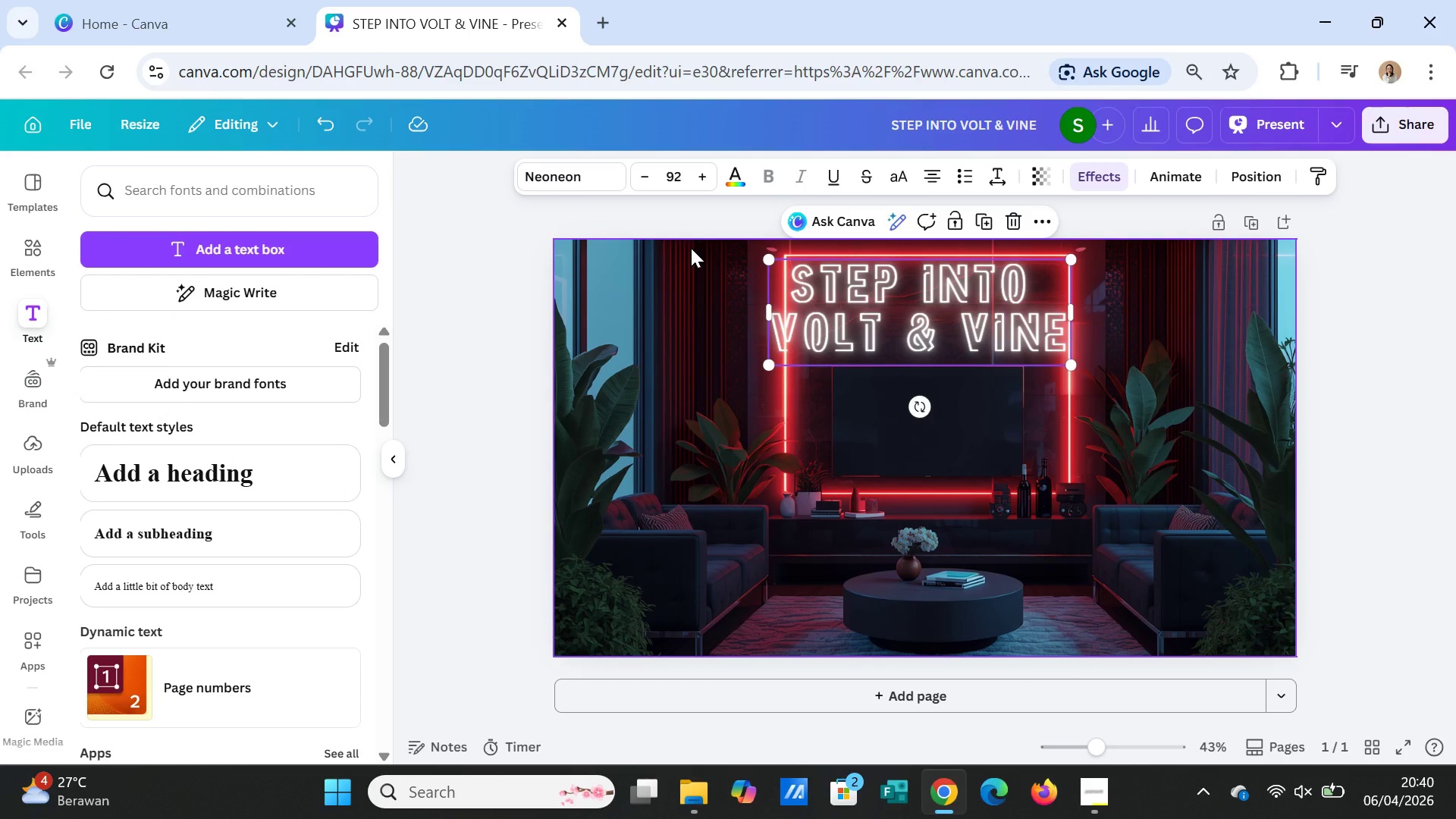 
left_click([585, 171])
 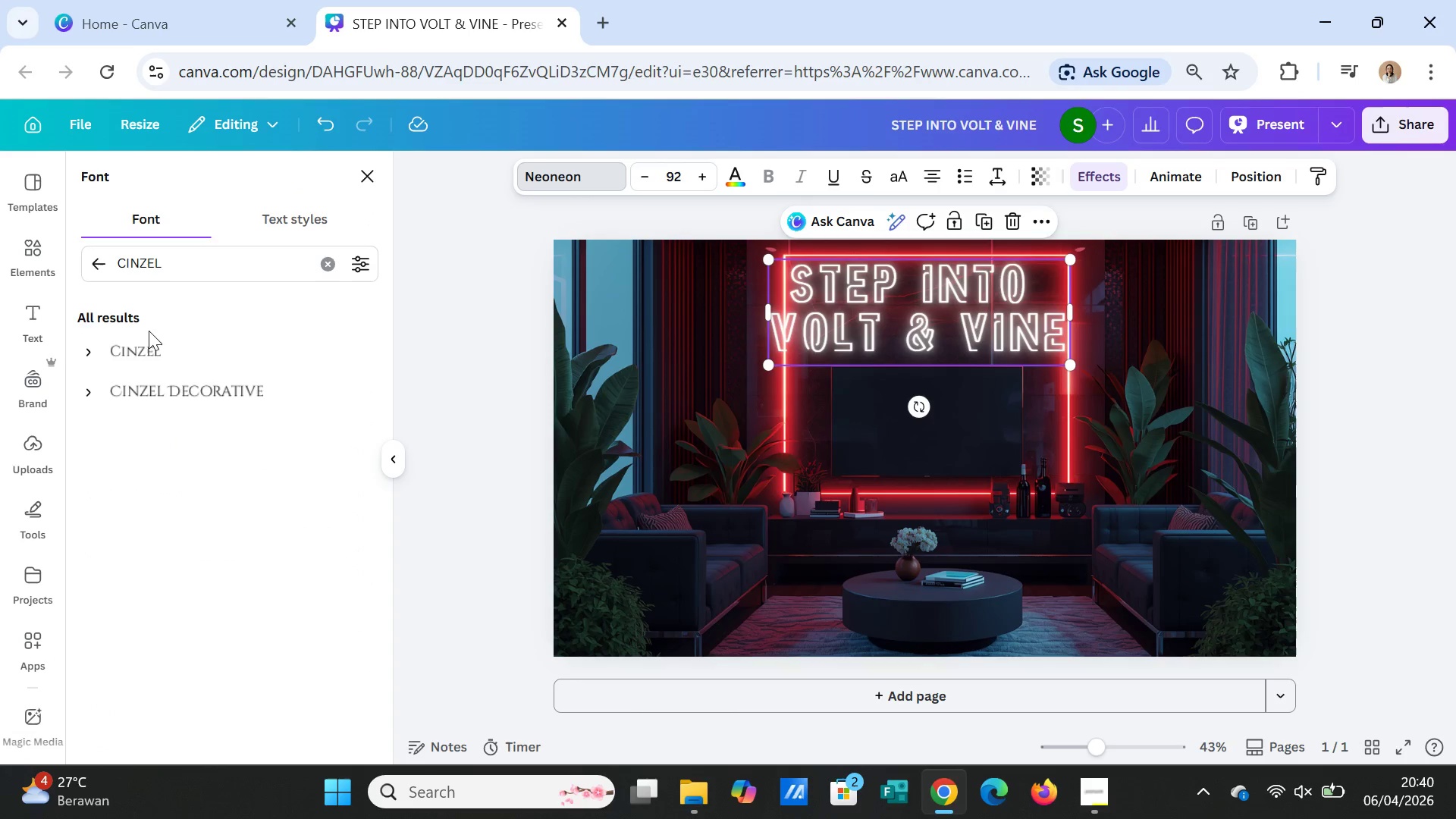 
left_click([143, 340])
 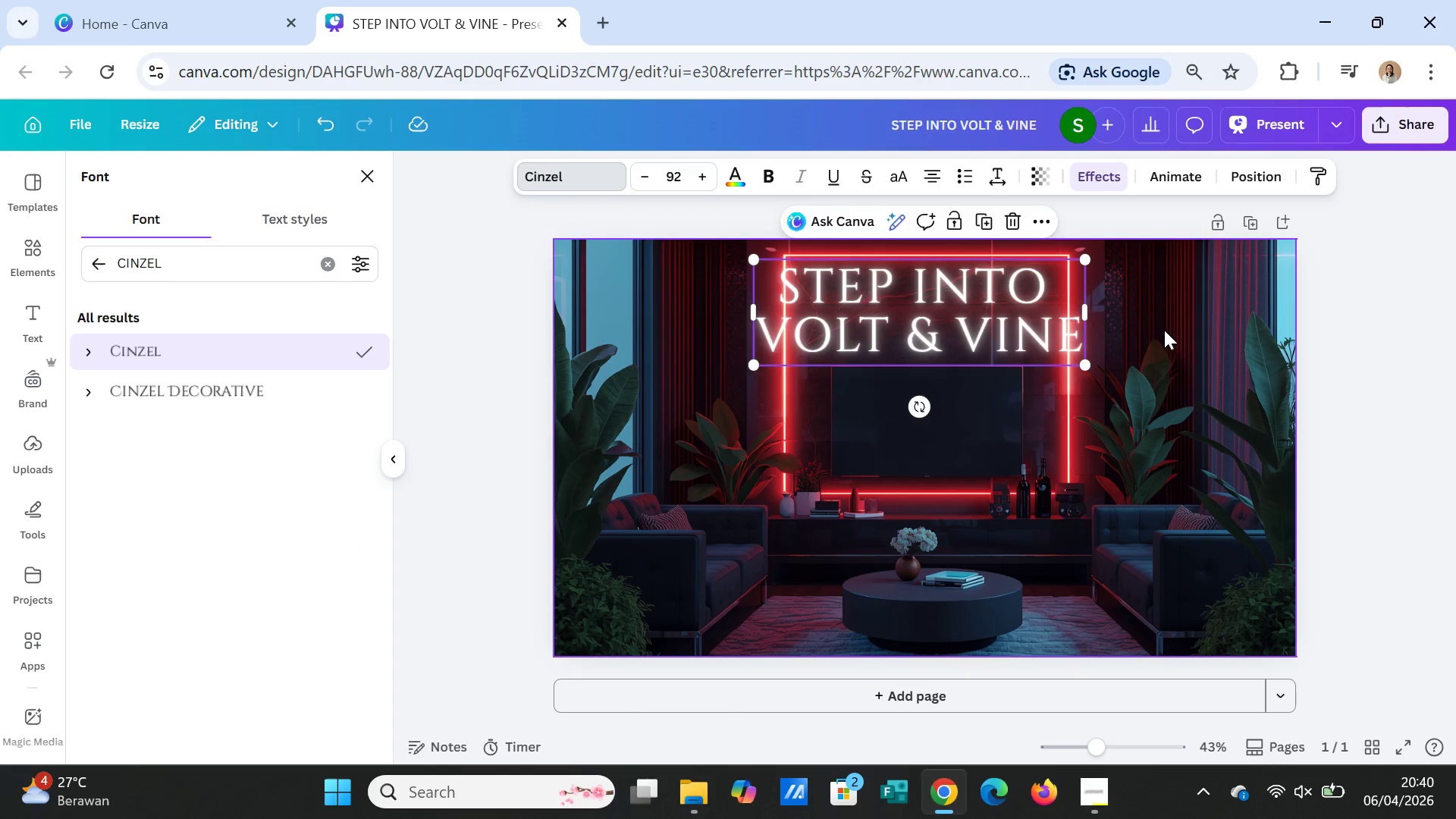 
left_click([1131, 362])
 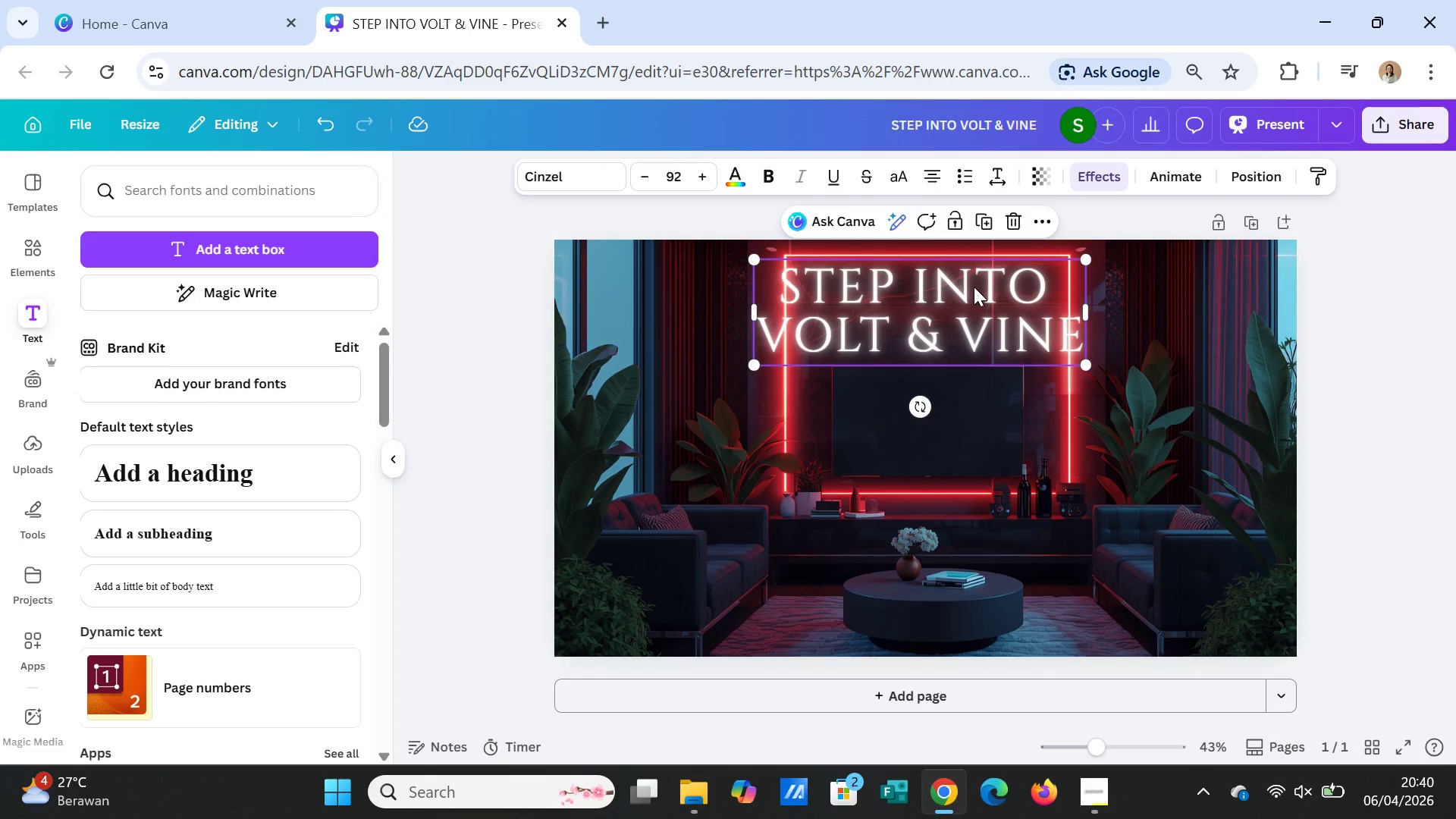 
double_click([974, 287])
 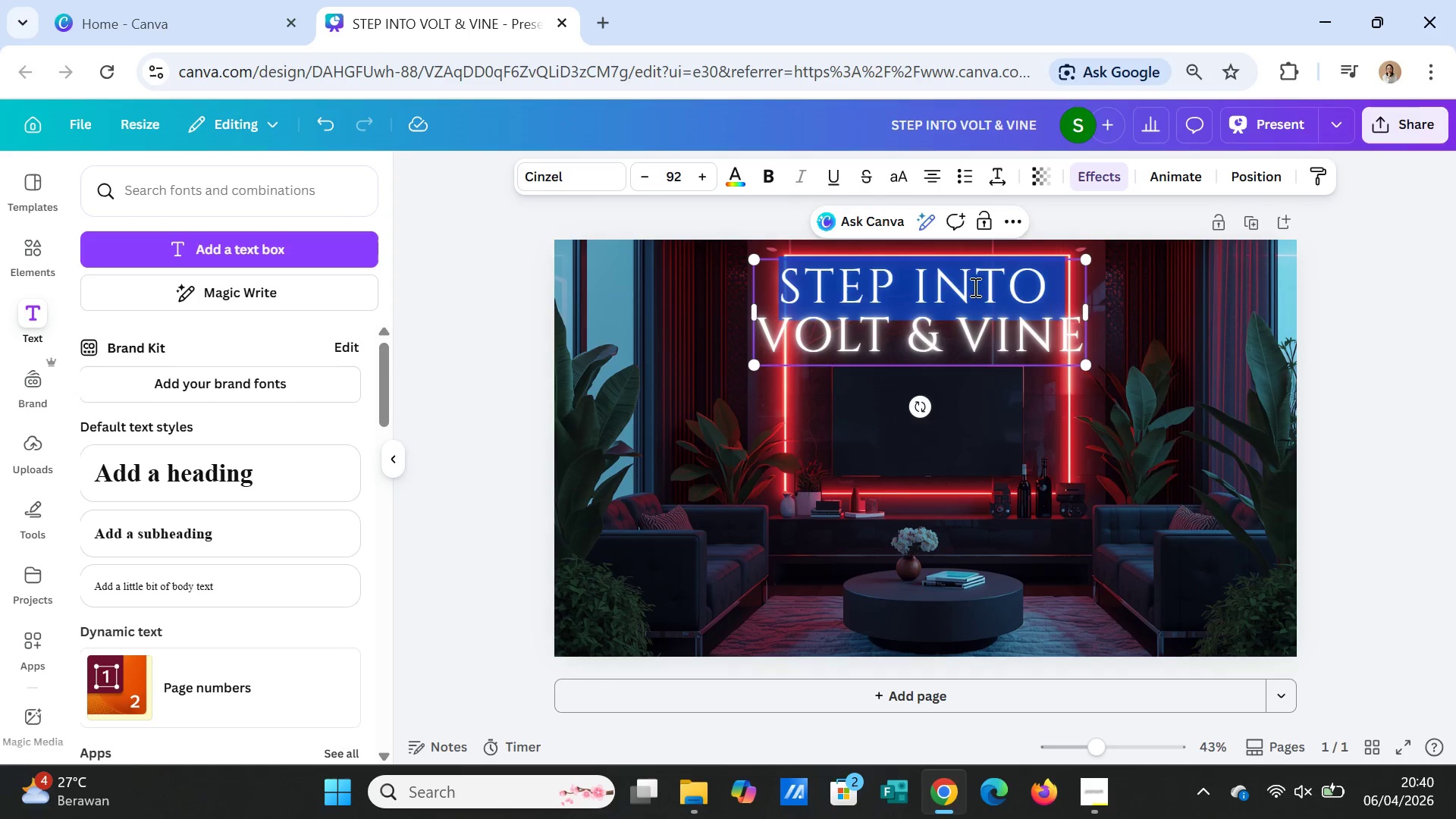 
triple_click([974, 287])
 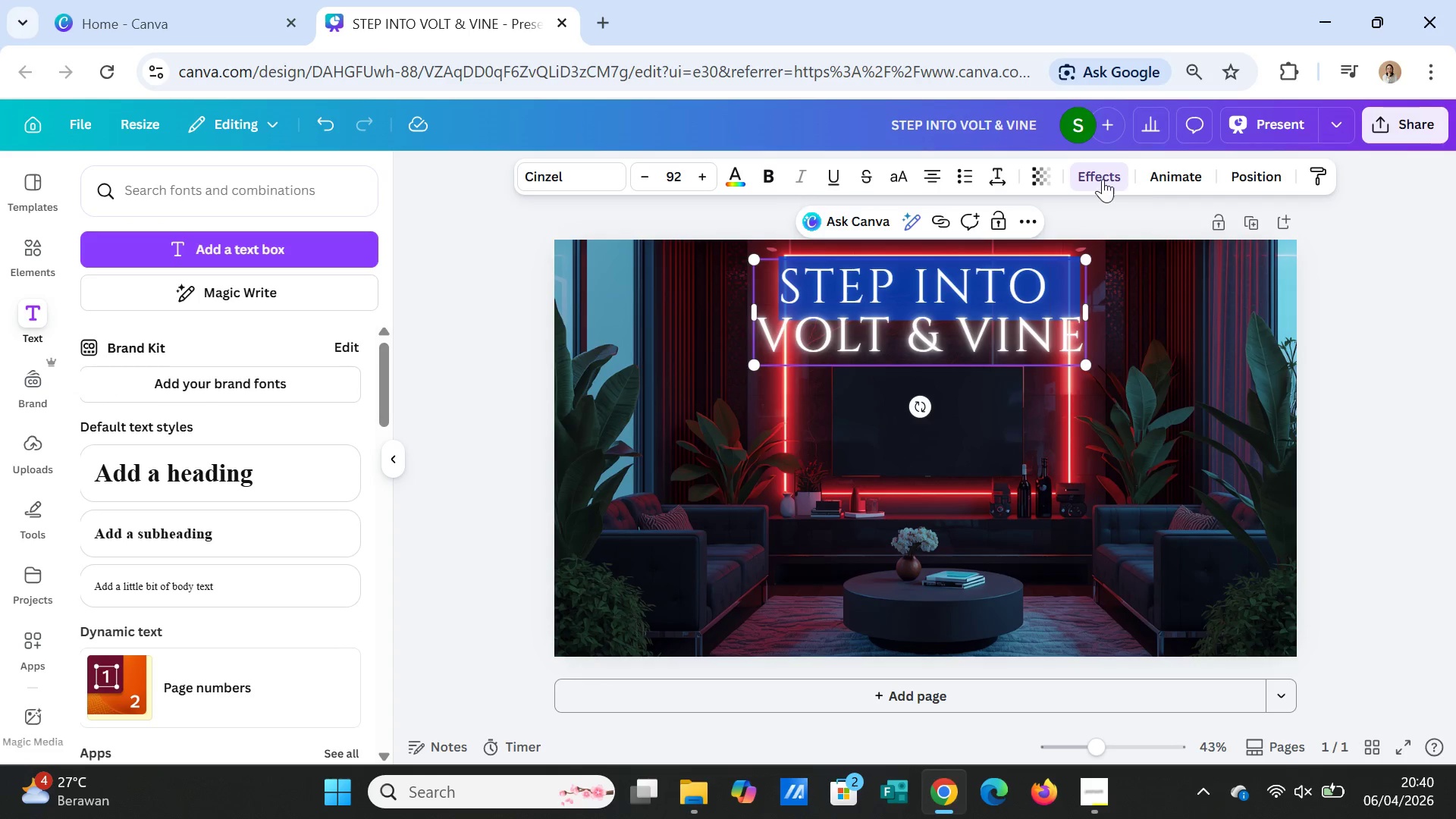 
left_click([1097, 175])
 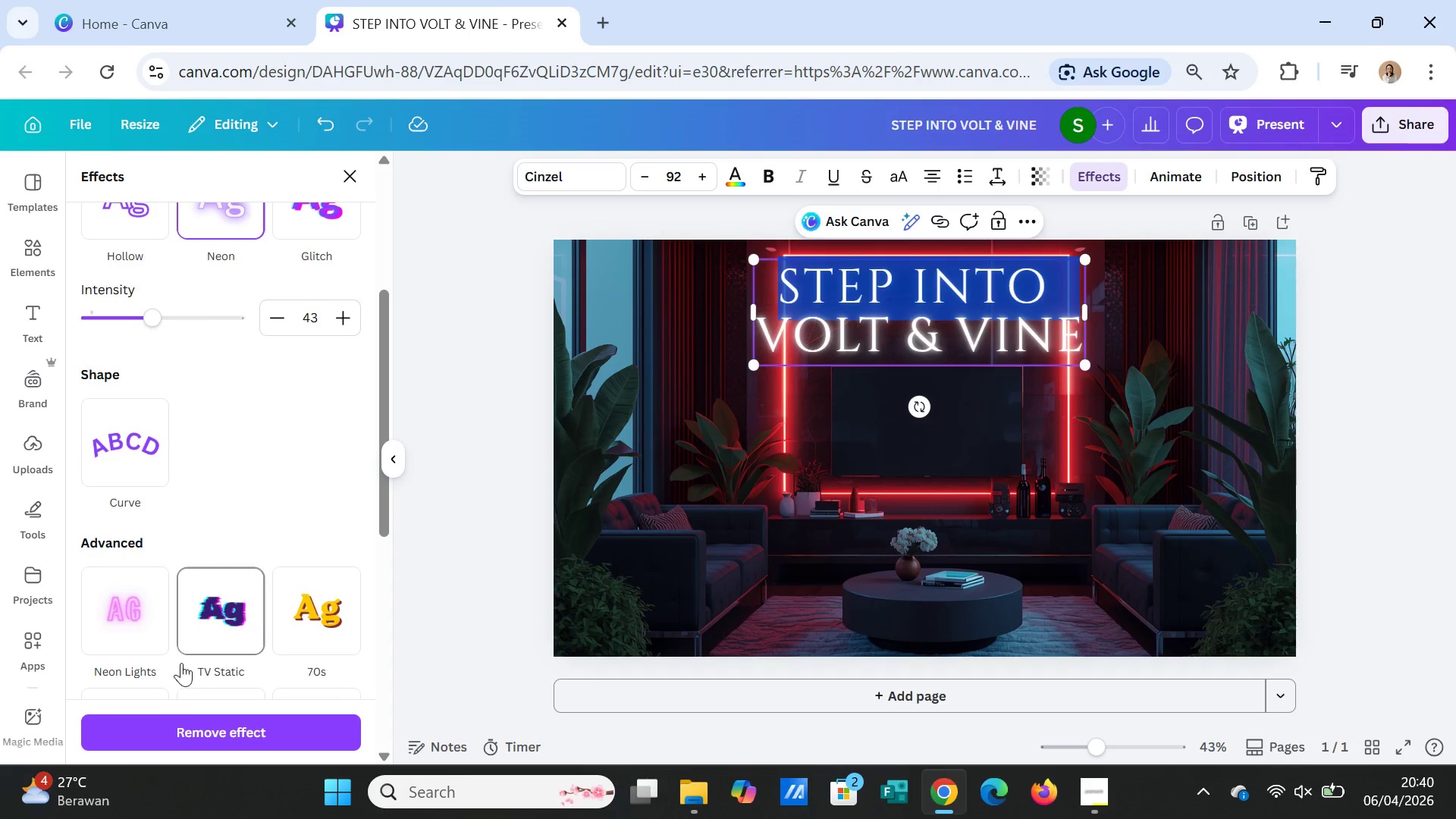 
left_click([187, 730])
 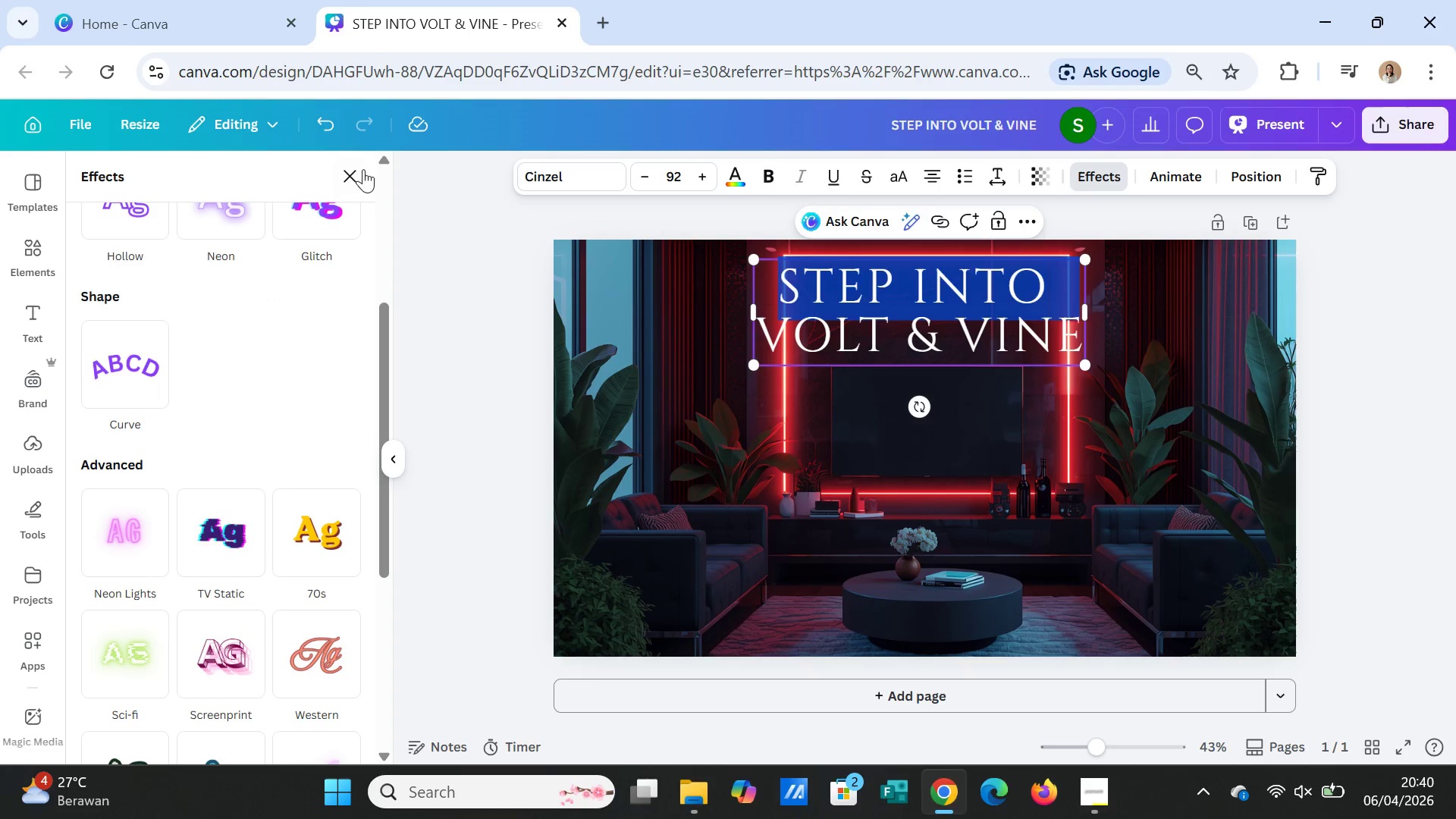 
left_click([319, 124])
 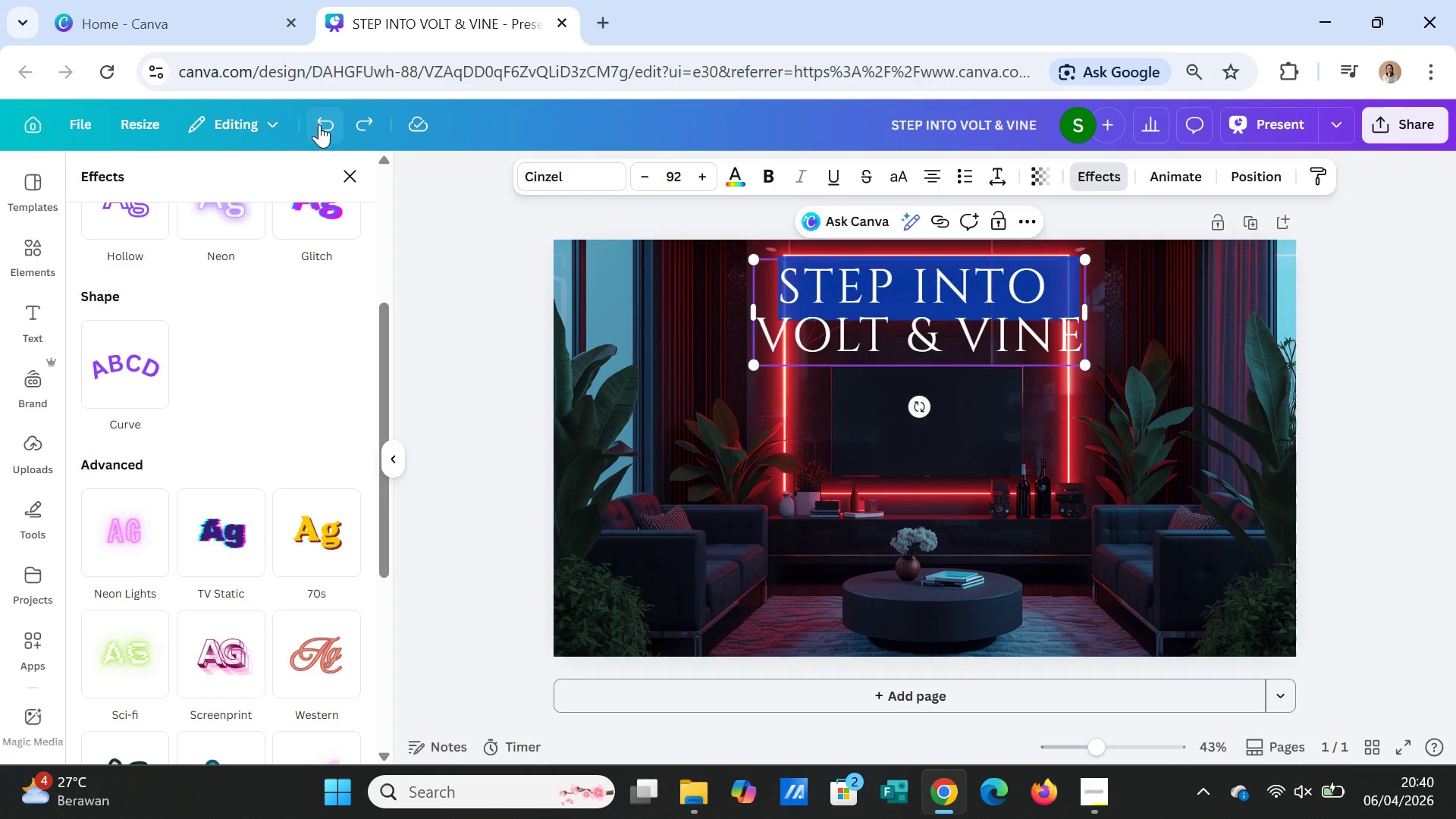 
left_click([319, 124])
 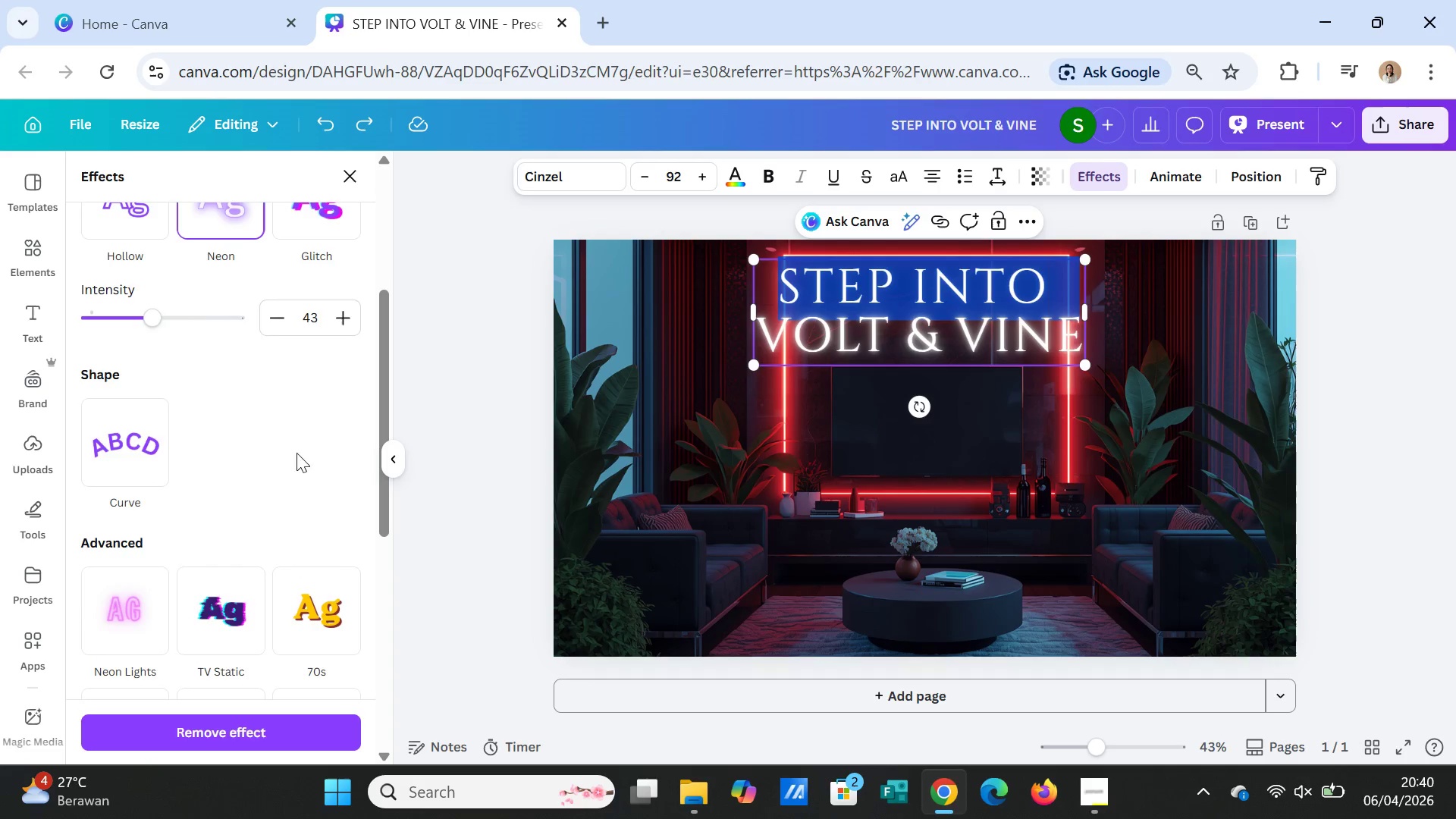 
scroll: coordinate [297, 463], scroll_direction: up, amount: 6.0
 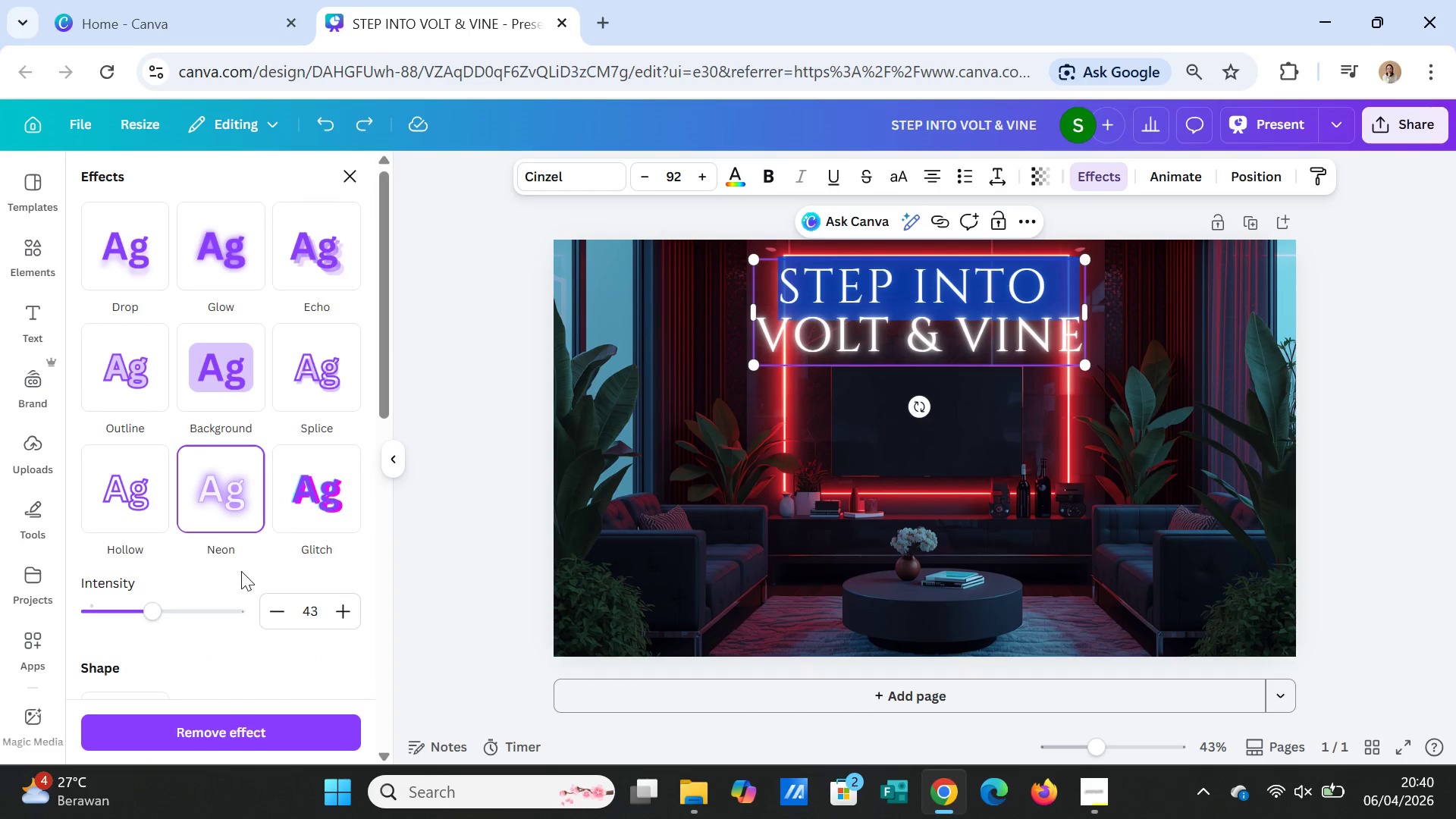 
scroll: coordinate [251, 576], scroll_direction: down, amount: 9.0
 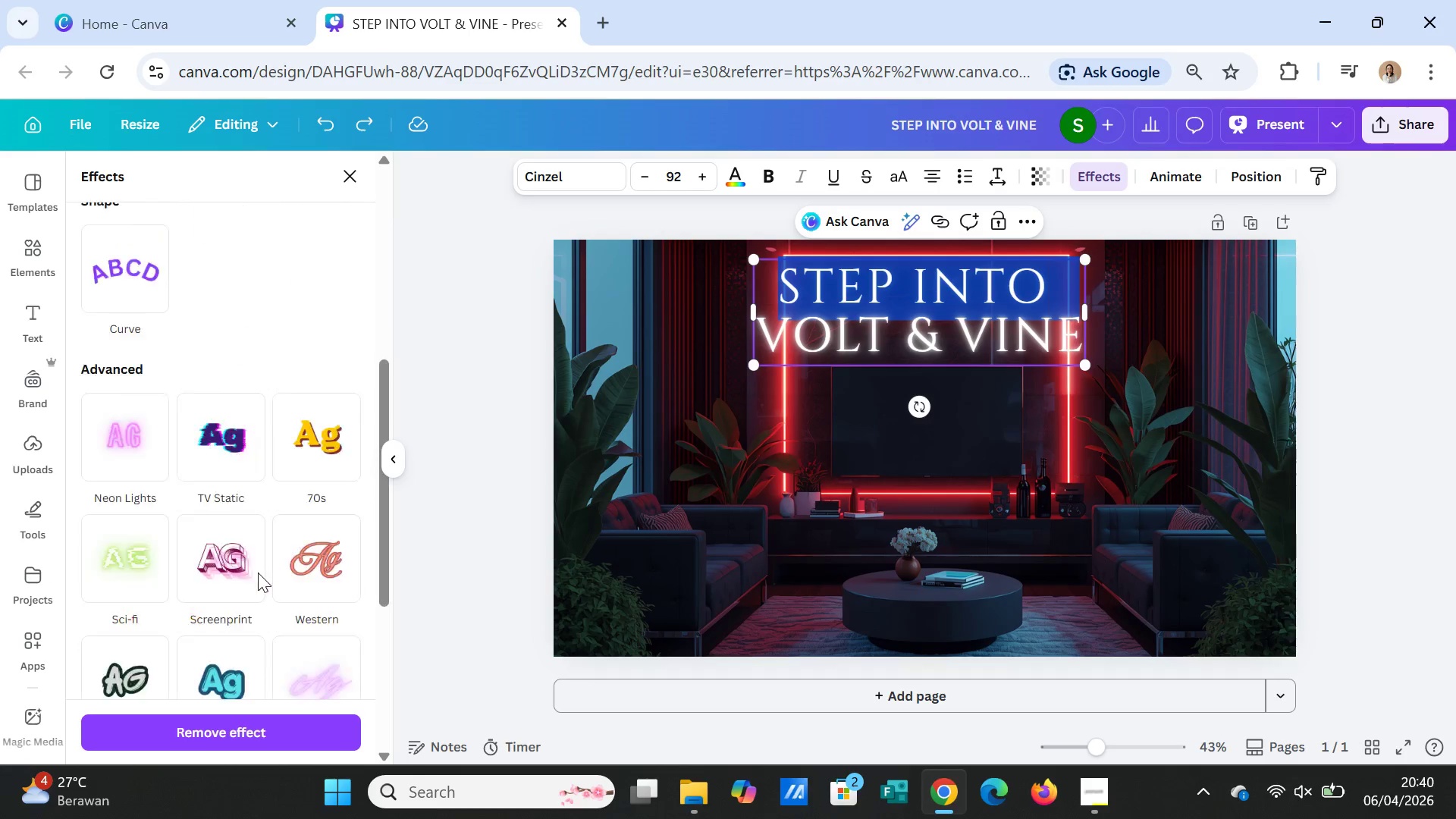 
scroll: coordinate [259, 572], scroll_direction: up, amount: 8.0
 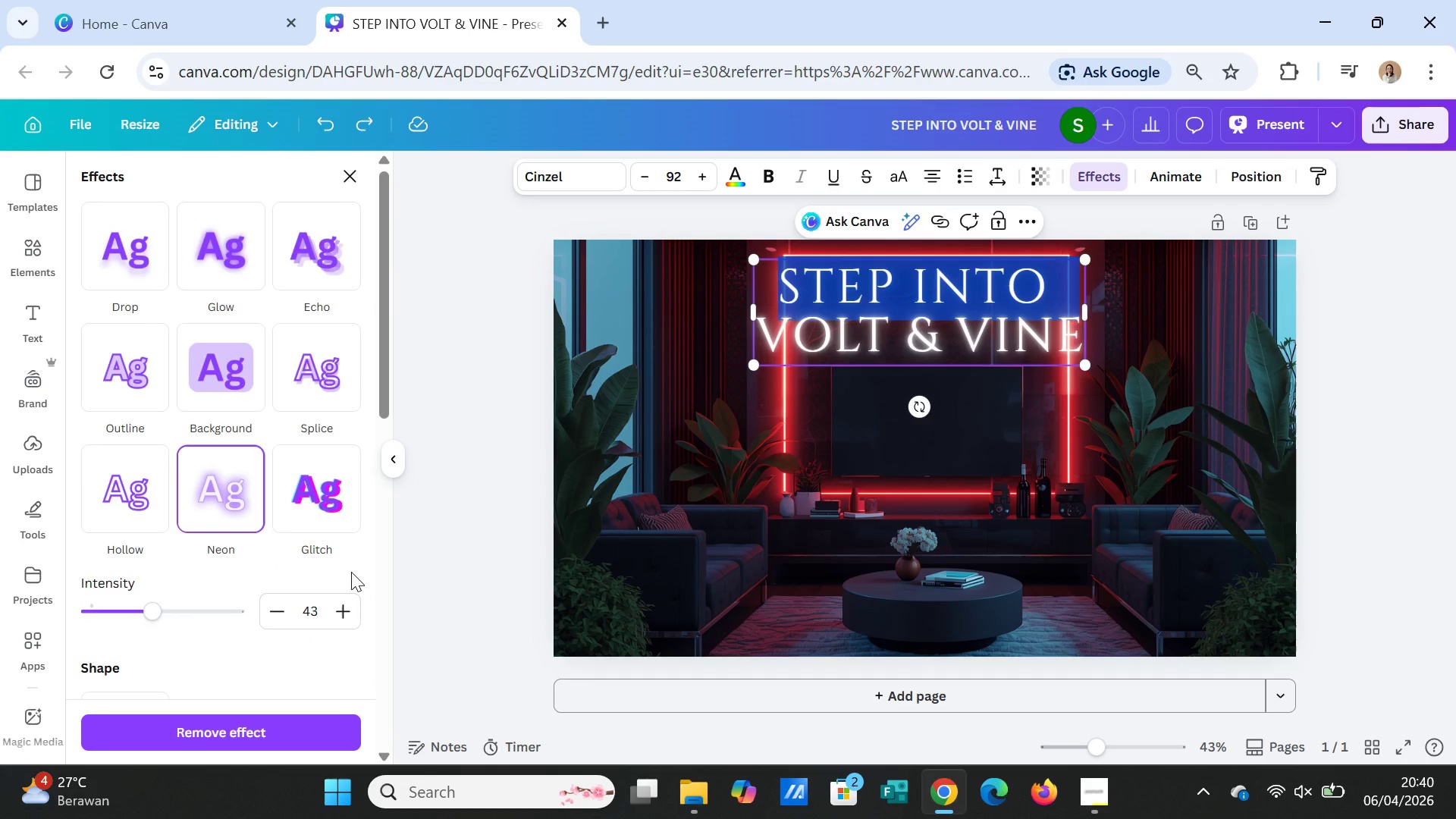 
left_click([1038, 436])
 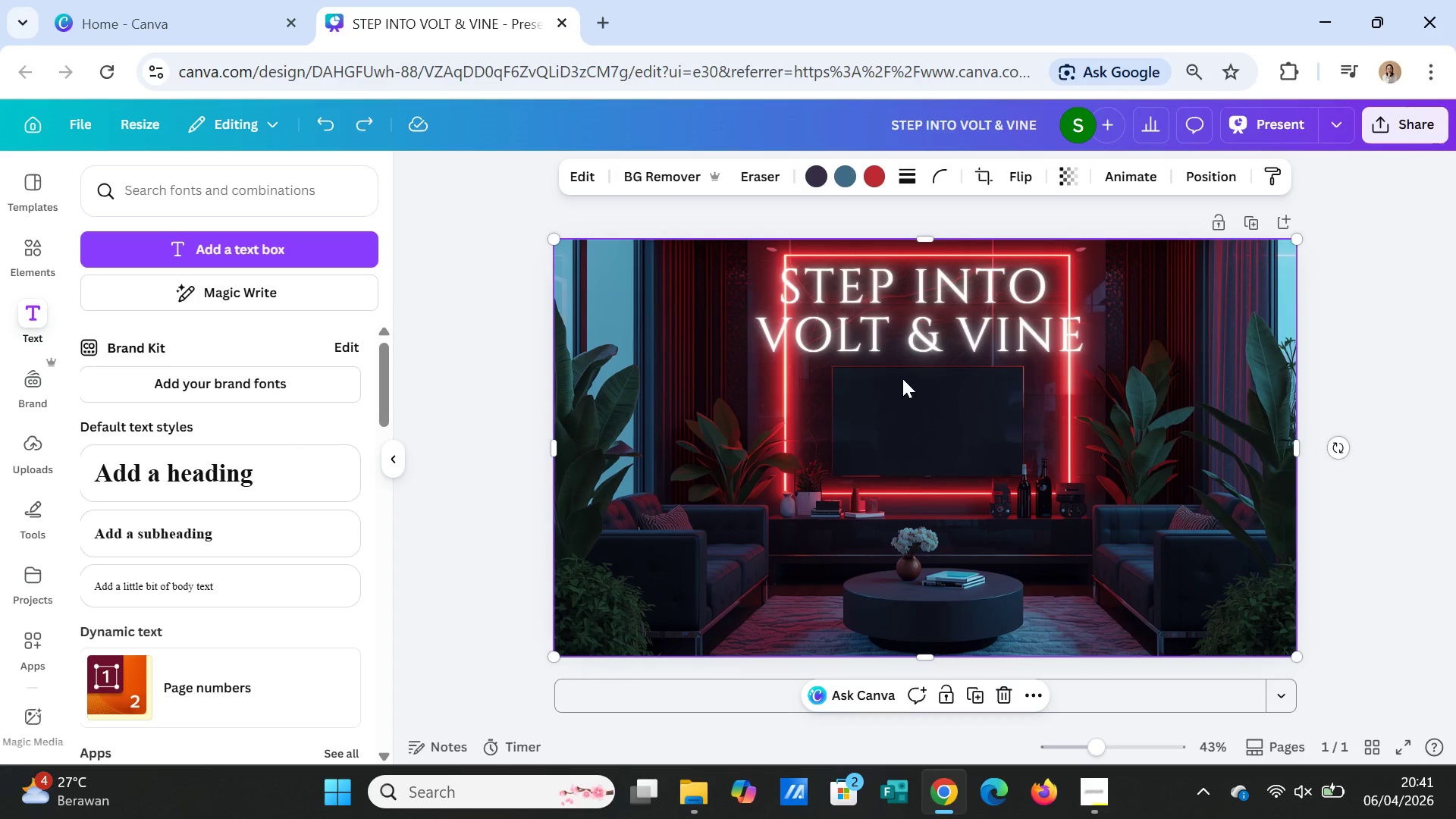 
wait(18.0)
 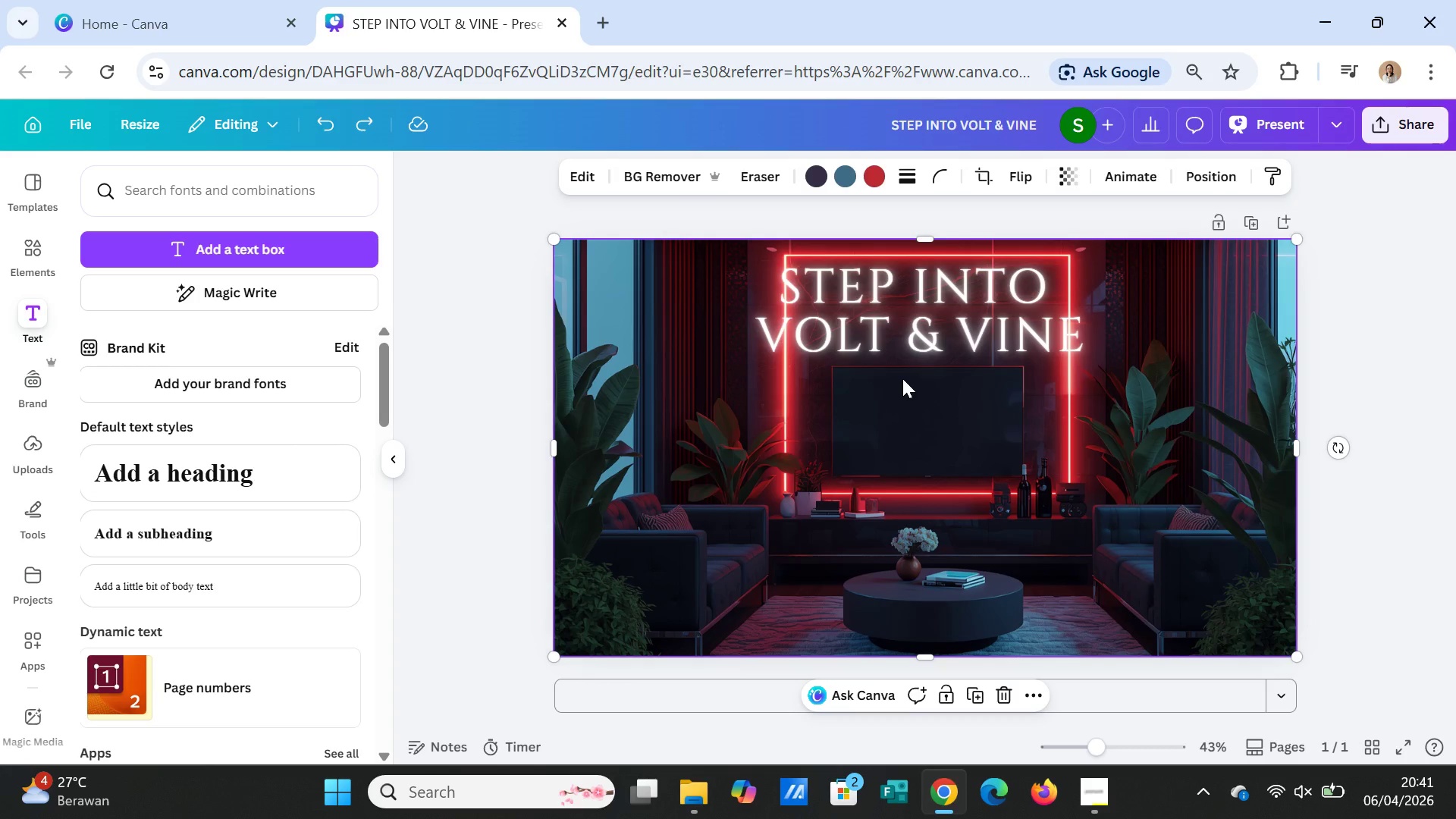 
double_click([913, 344])
 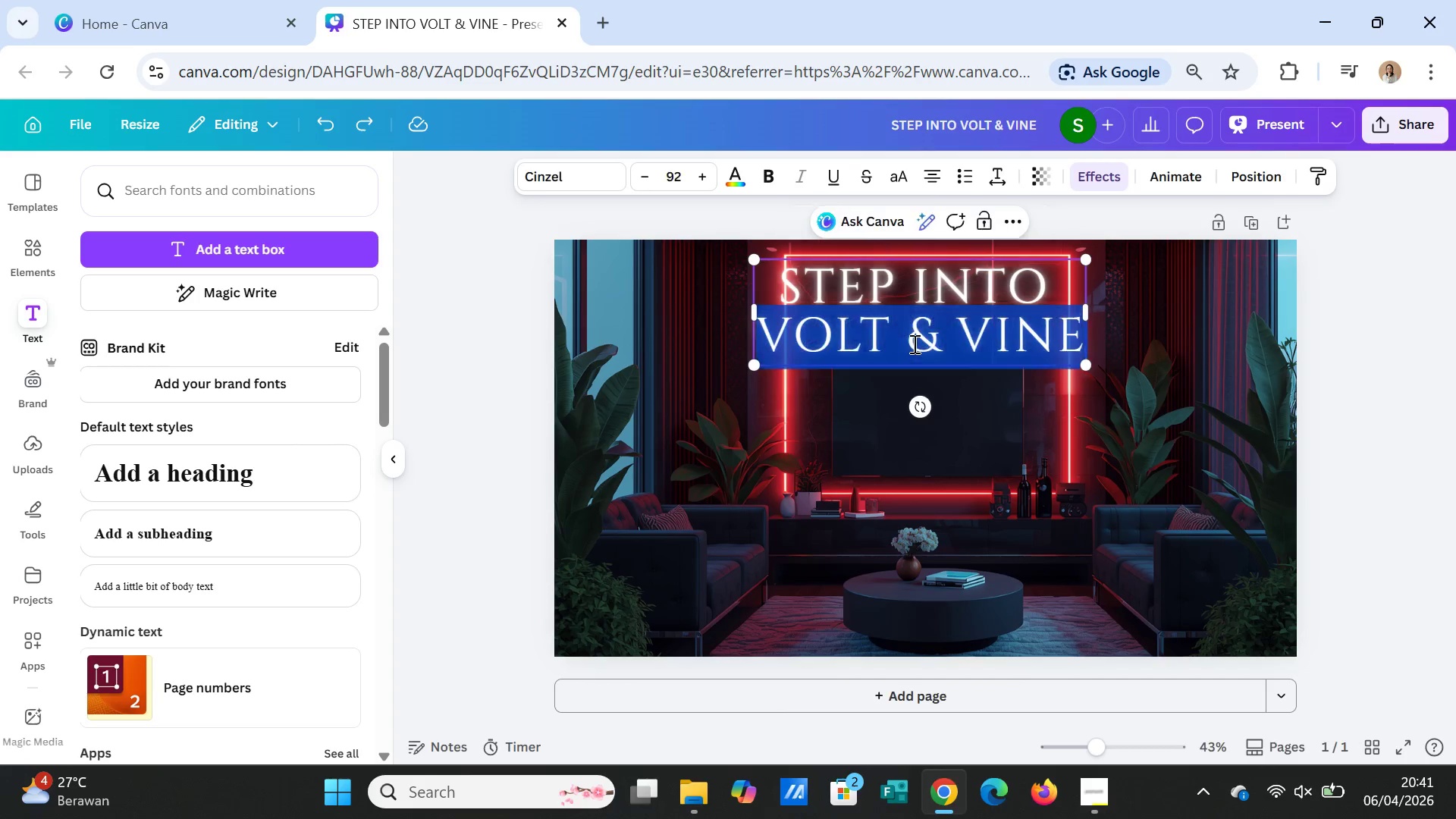 
triple_click([913, 344])
 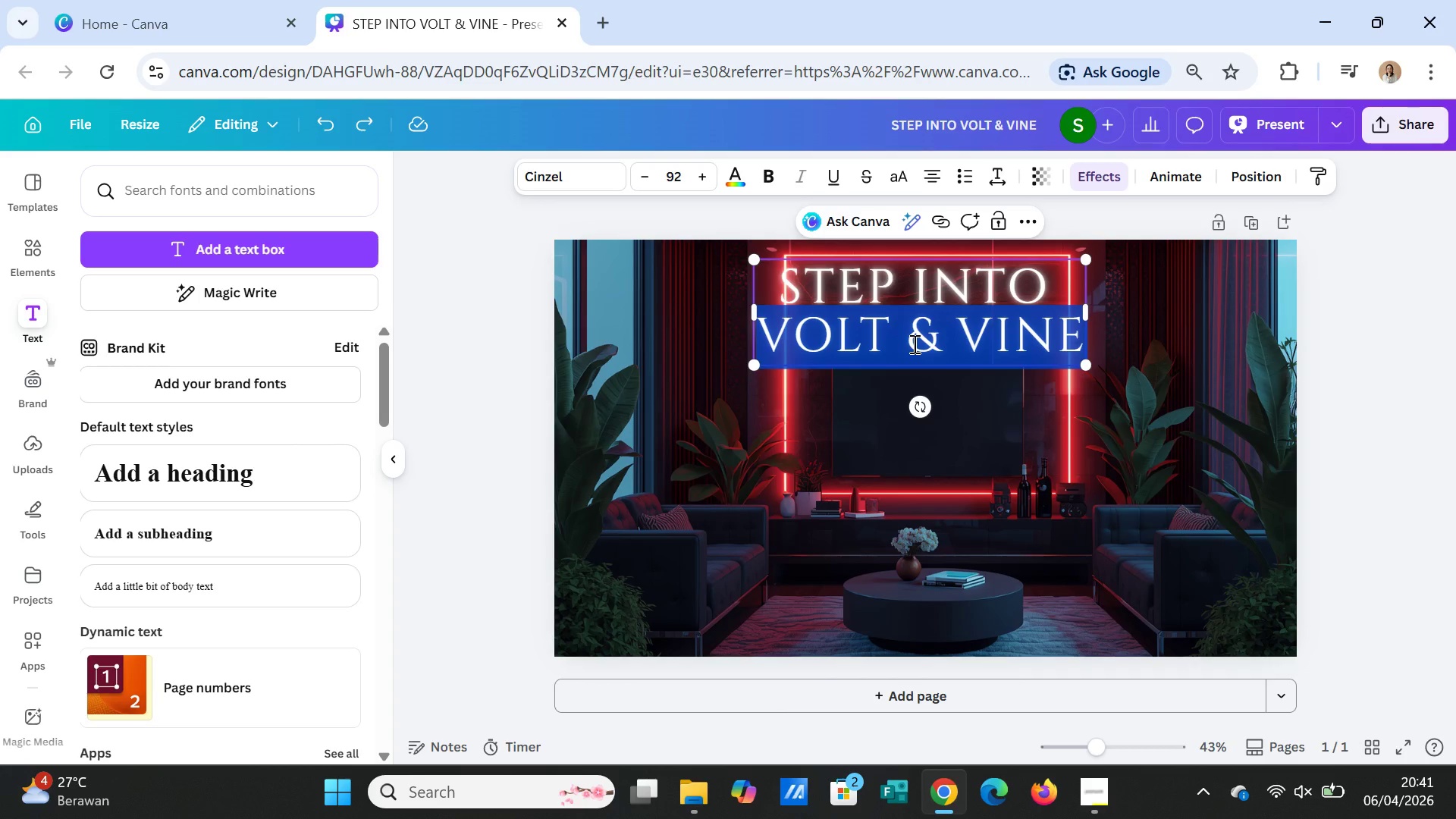 
key(Control+X)
 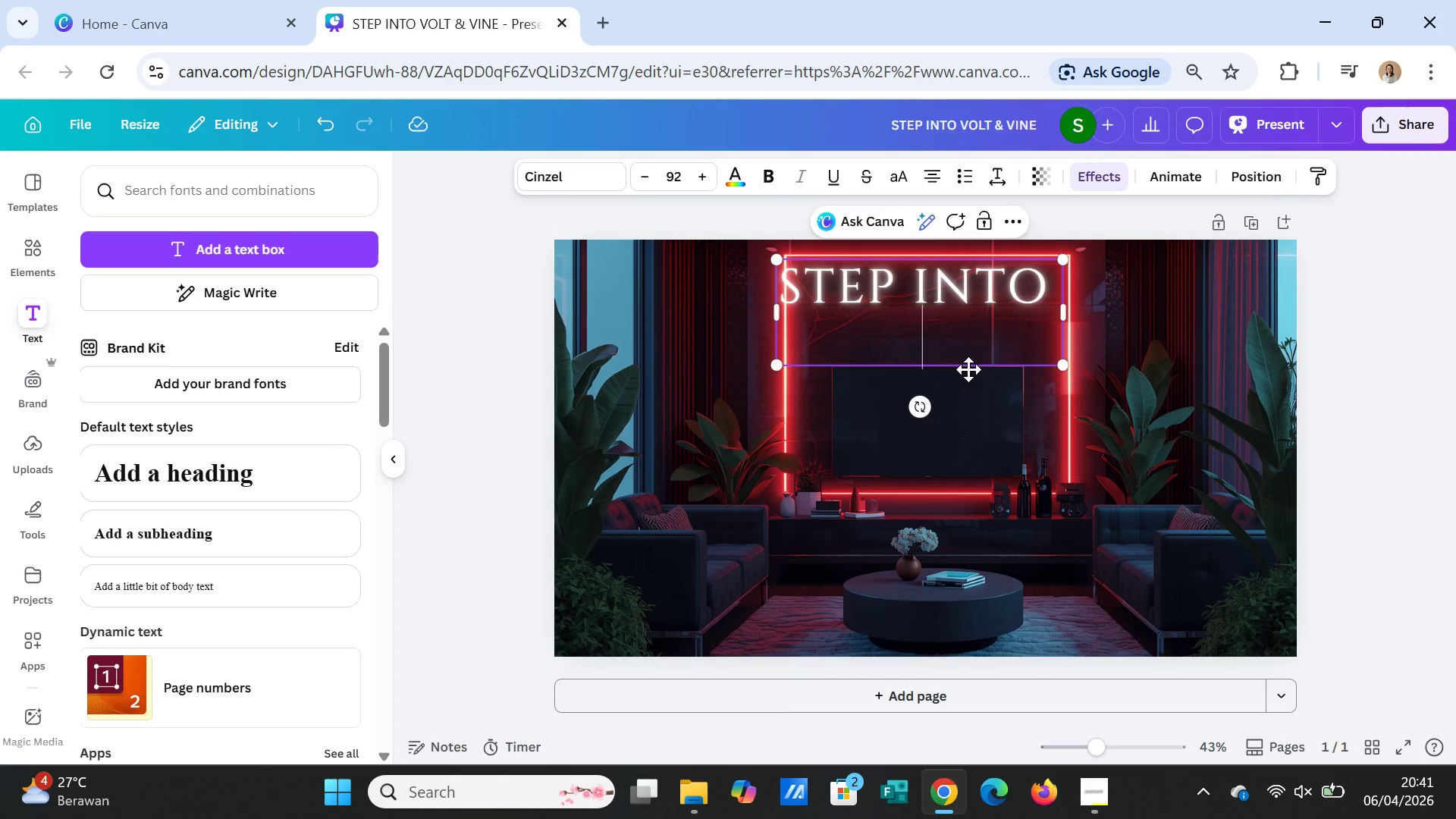 
key(Backspace)
 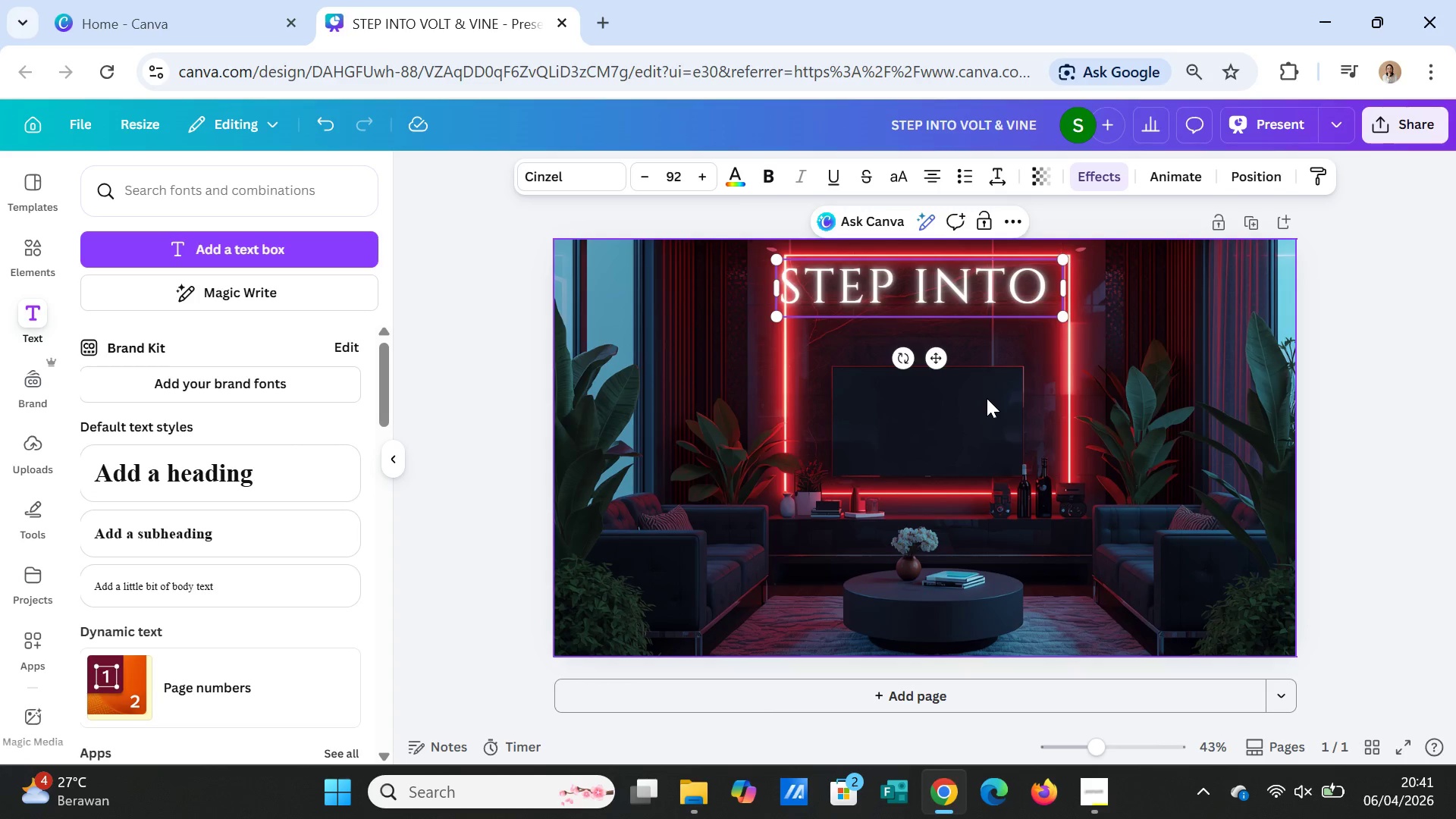 
left_click([987, 398])
 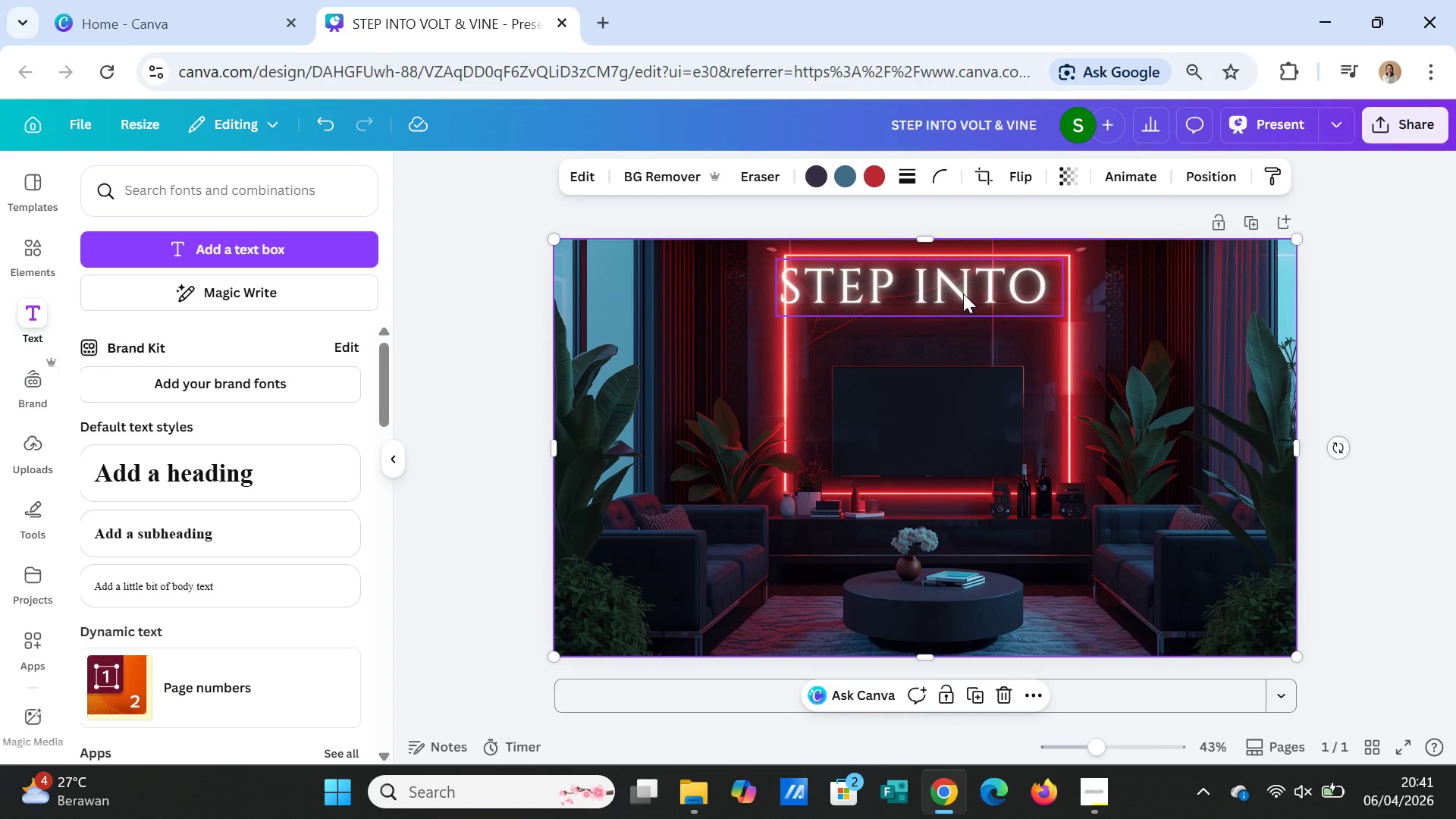 
left_click([963, 293])
 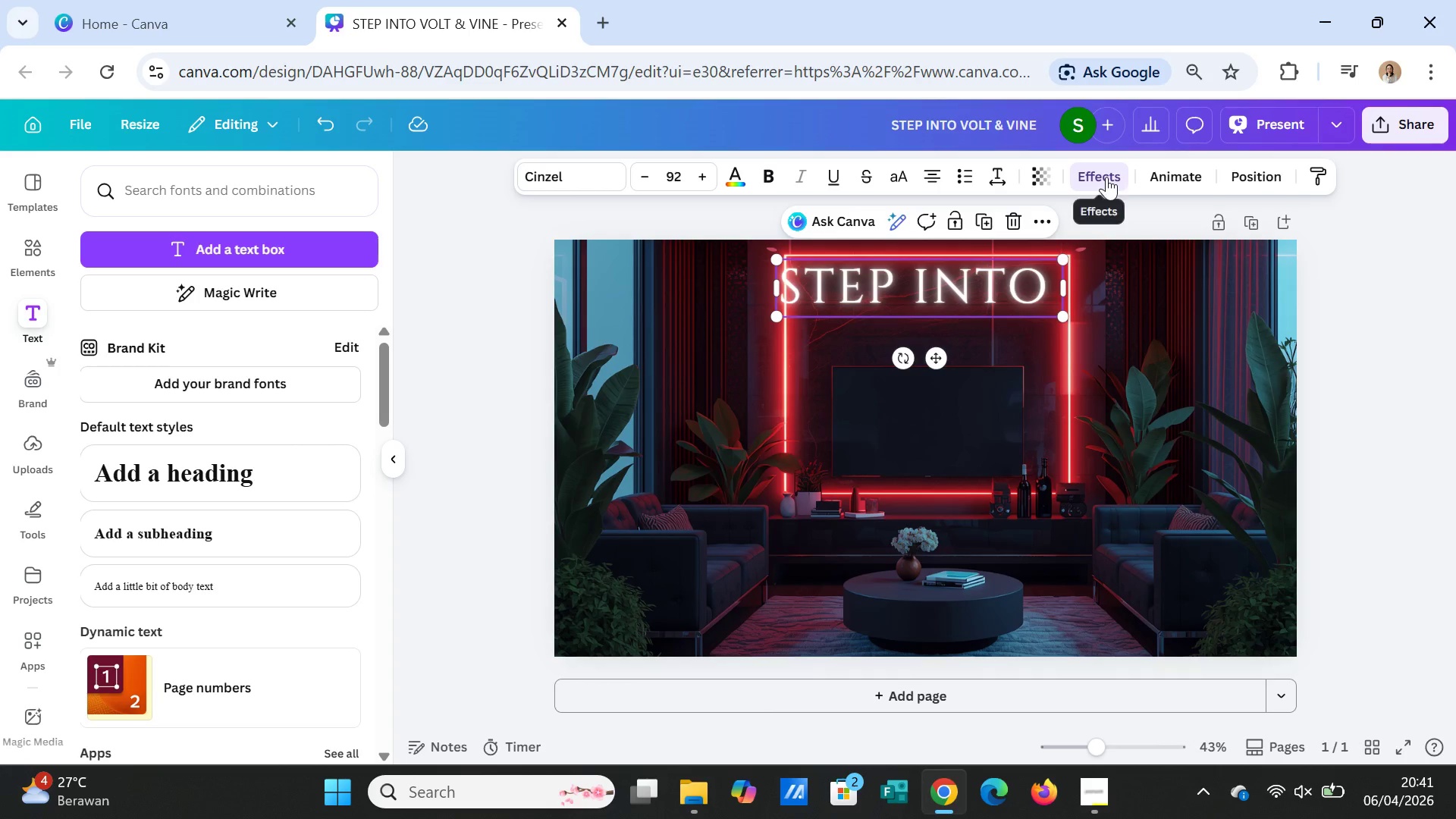 
left_click([1105, 174])
 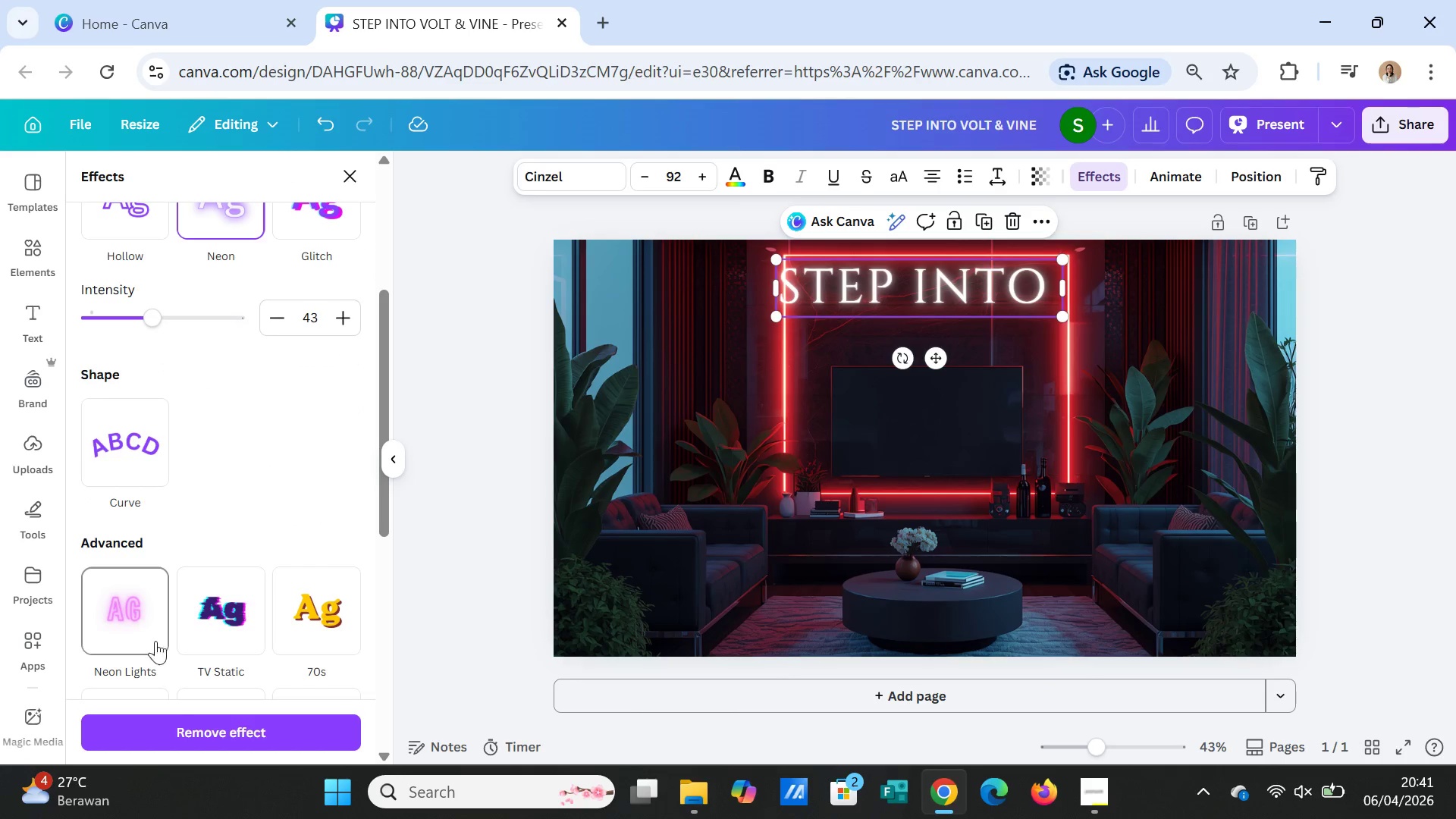 
left_click([184, 725])
 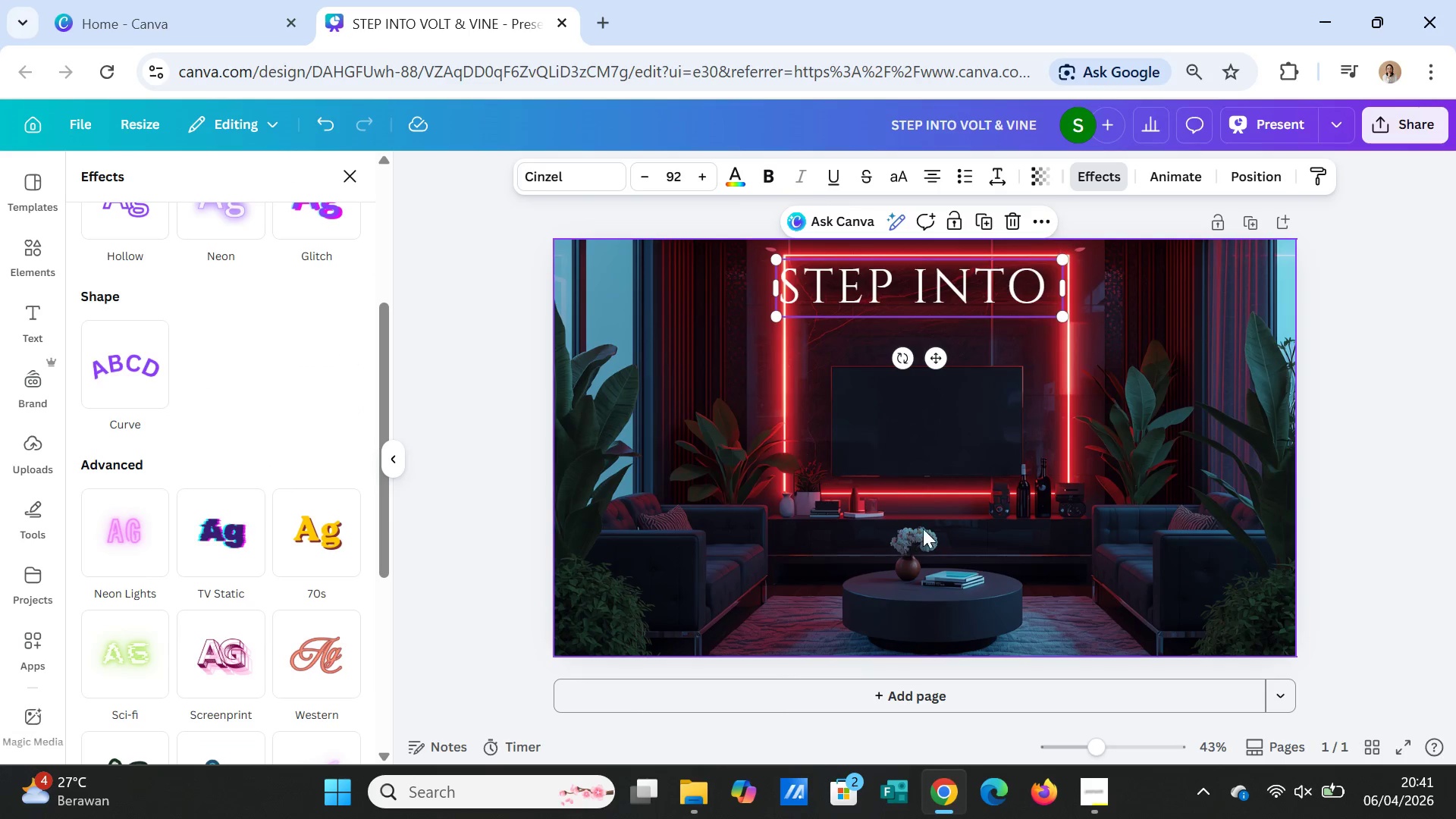 
left_click([972, 494])
 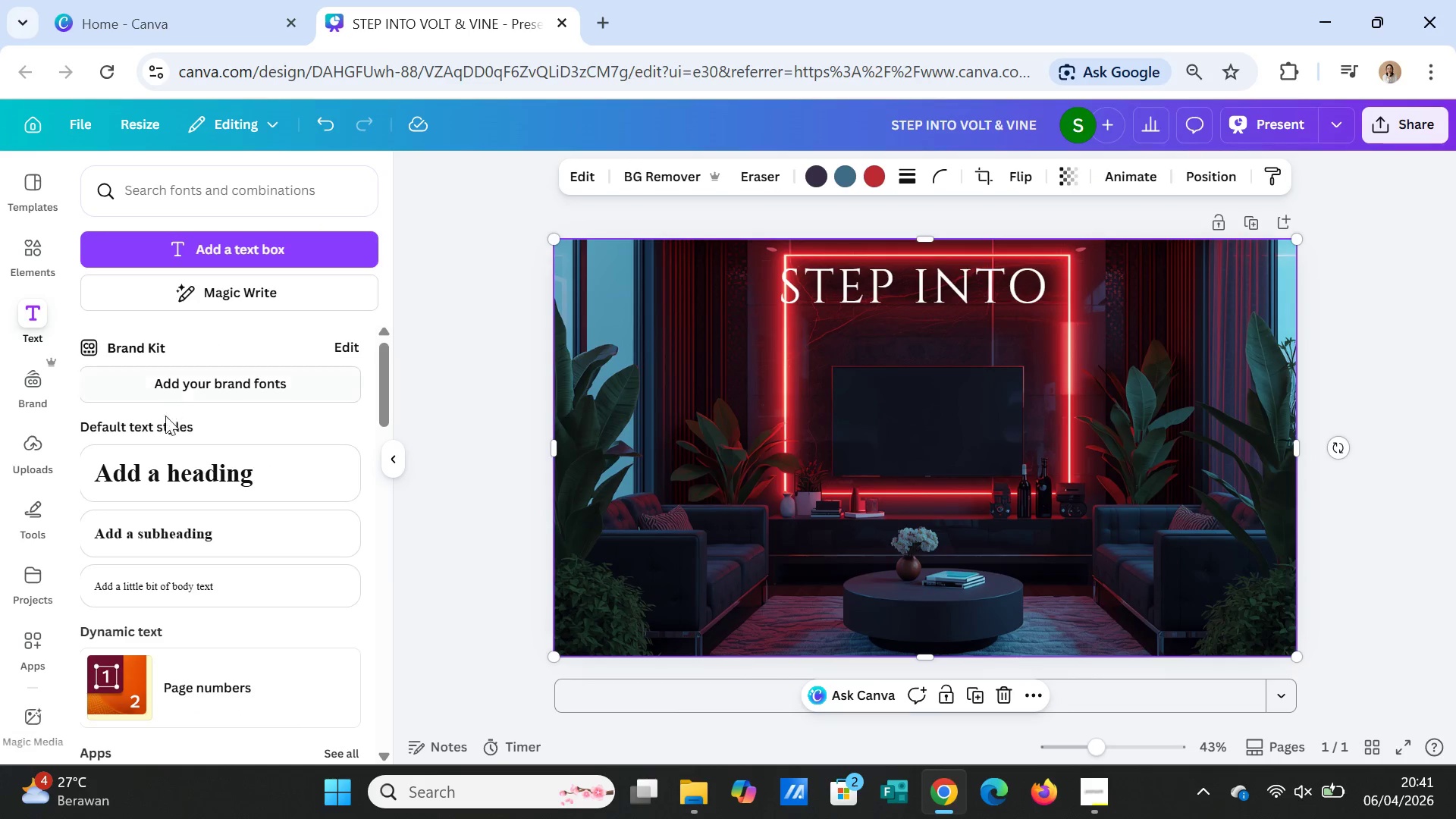 
left_click([160, 463])
 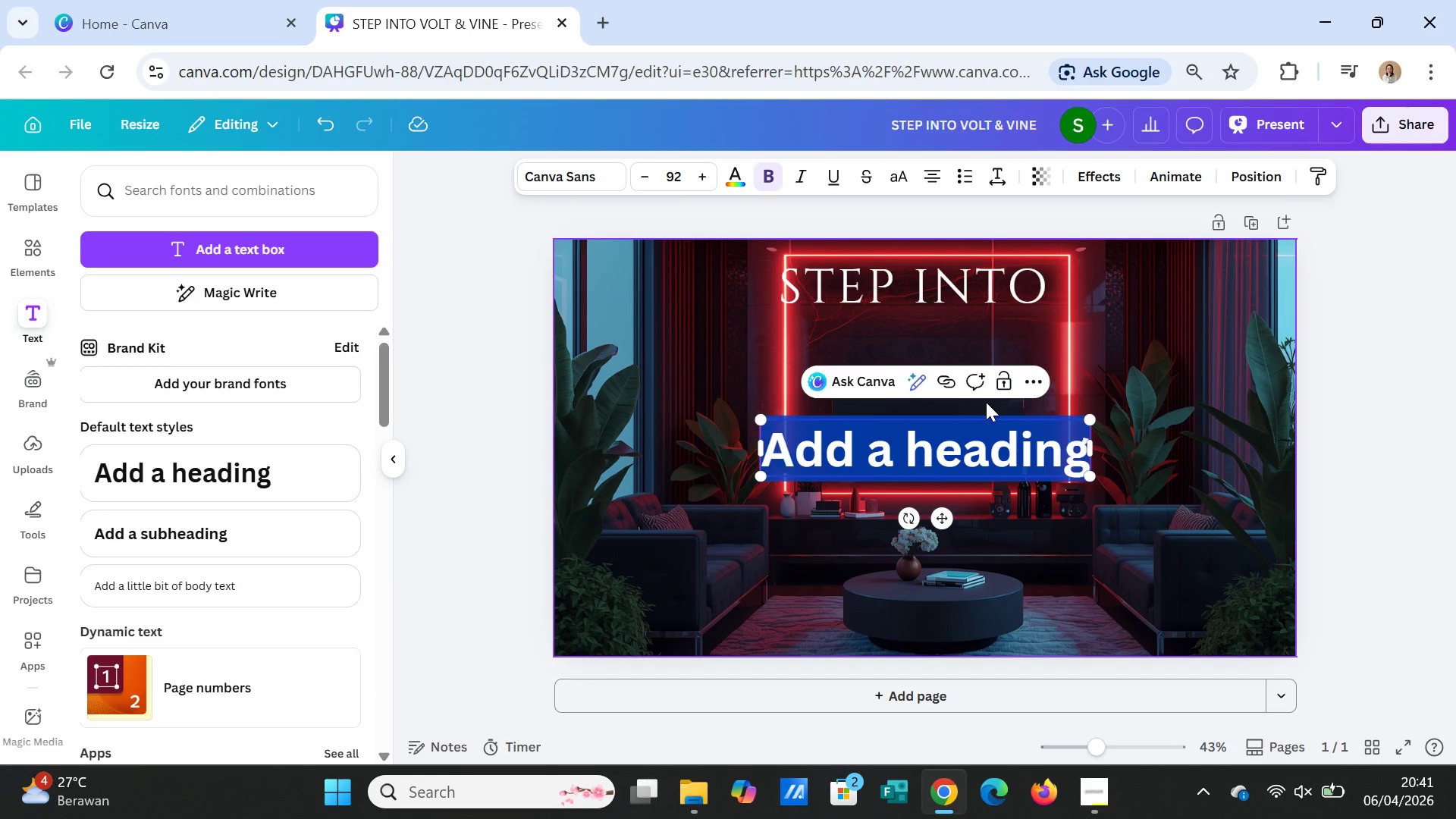 
key(Control+V)
 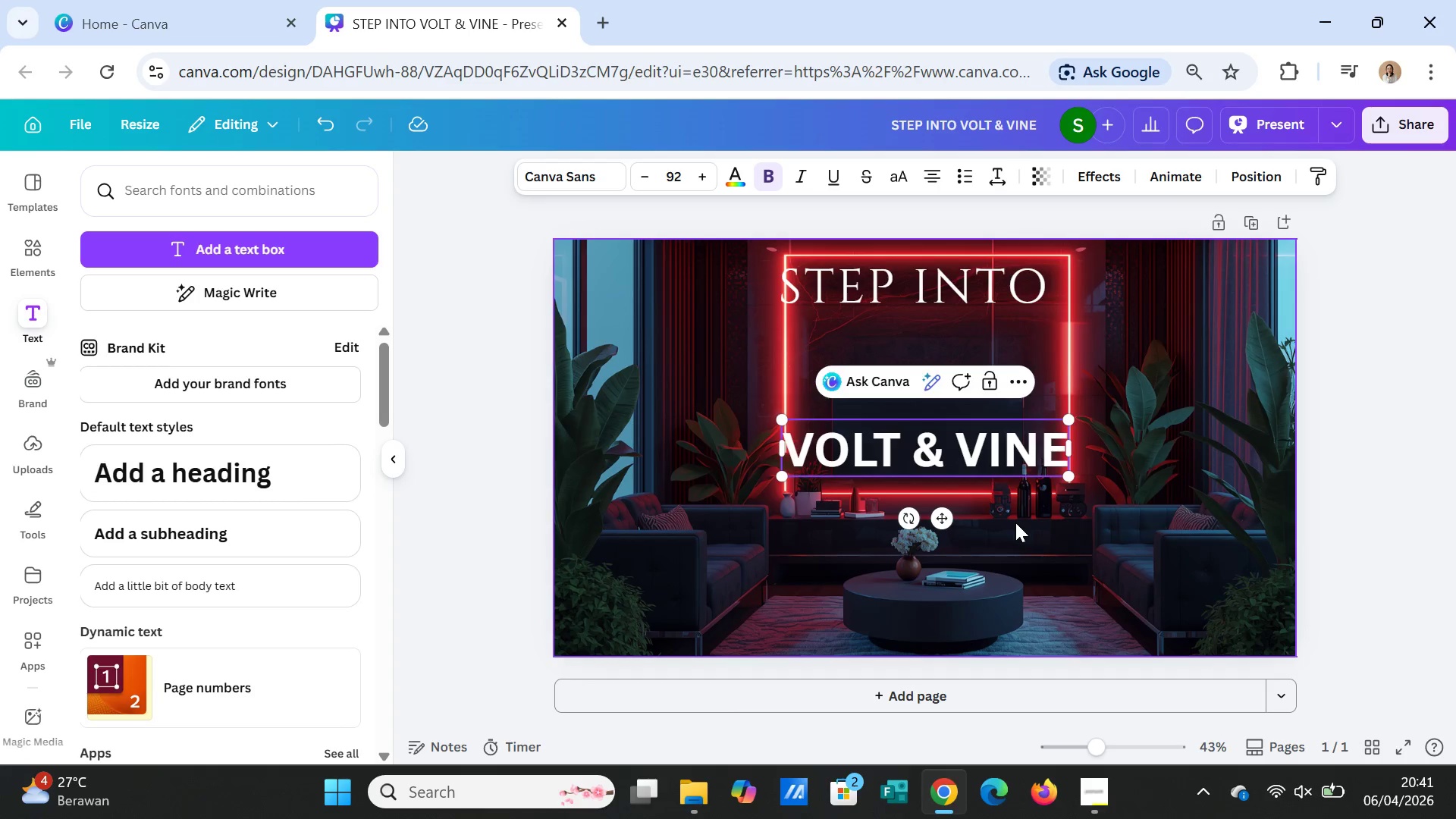 
left_click([1015, 522])
 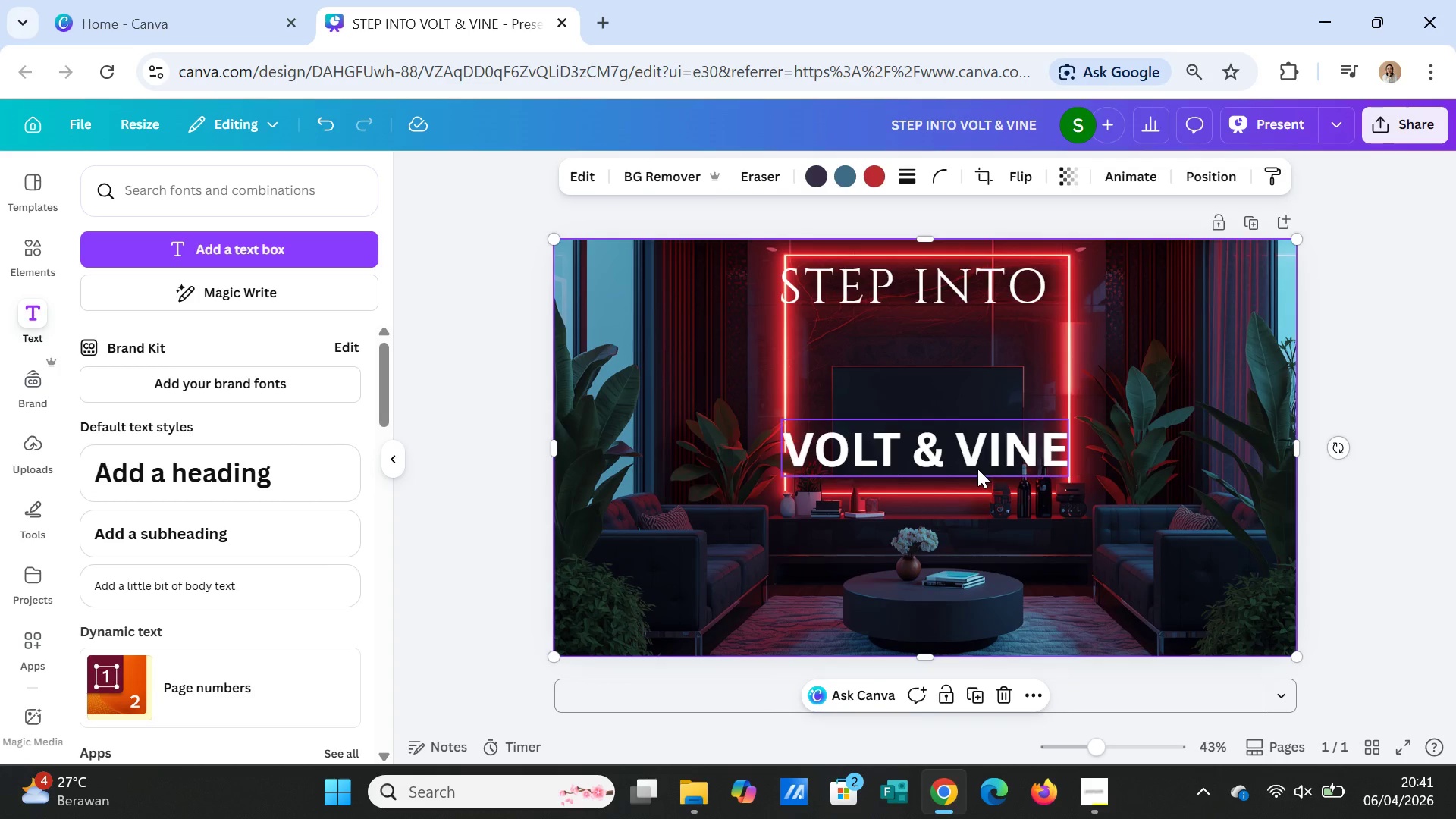 
left_click([975, 454])
 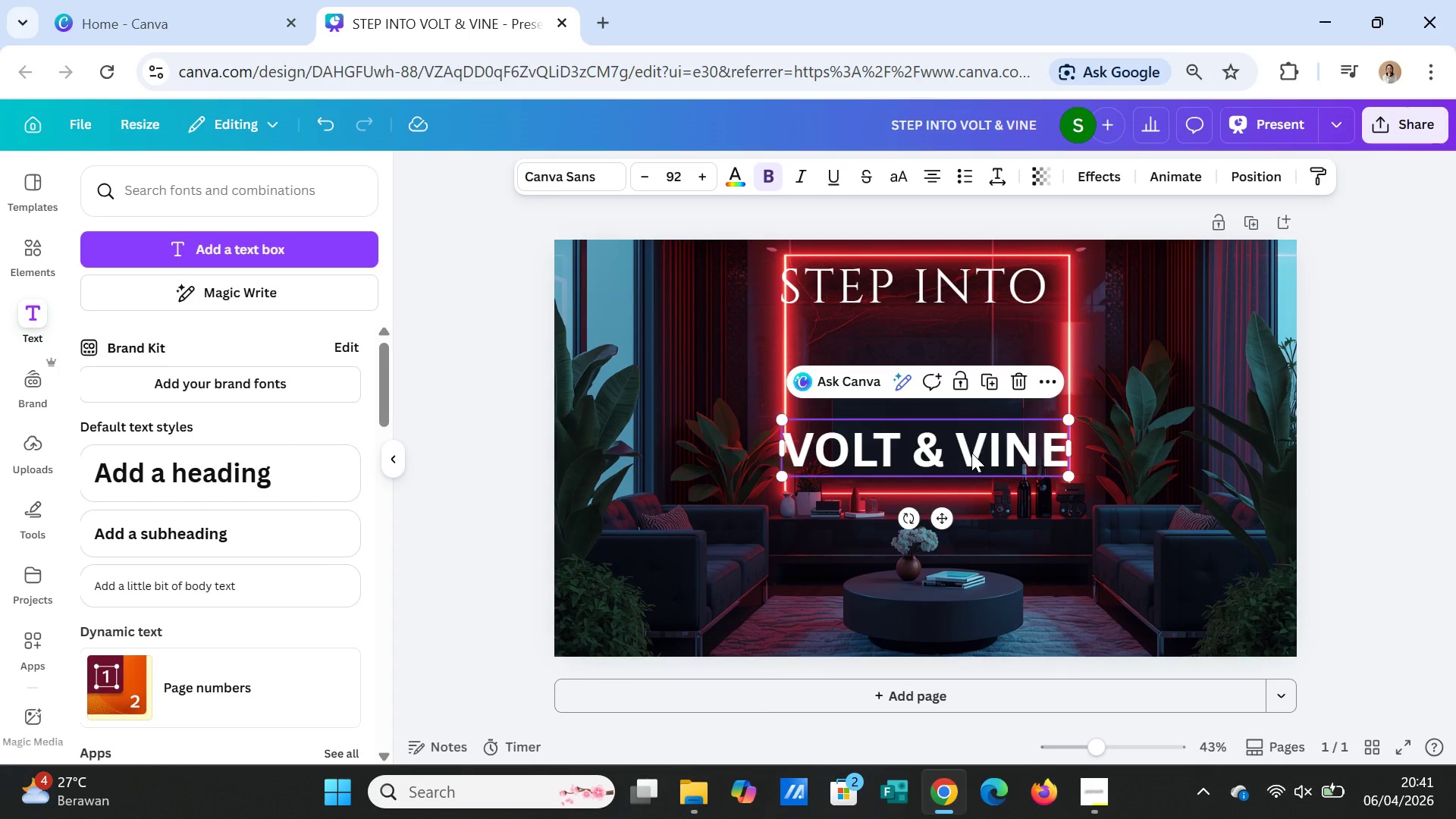 
left_click_drag(start_coordinate=[971, 453], to_coordinate=[969, 355])
 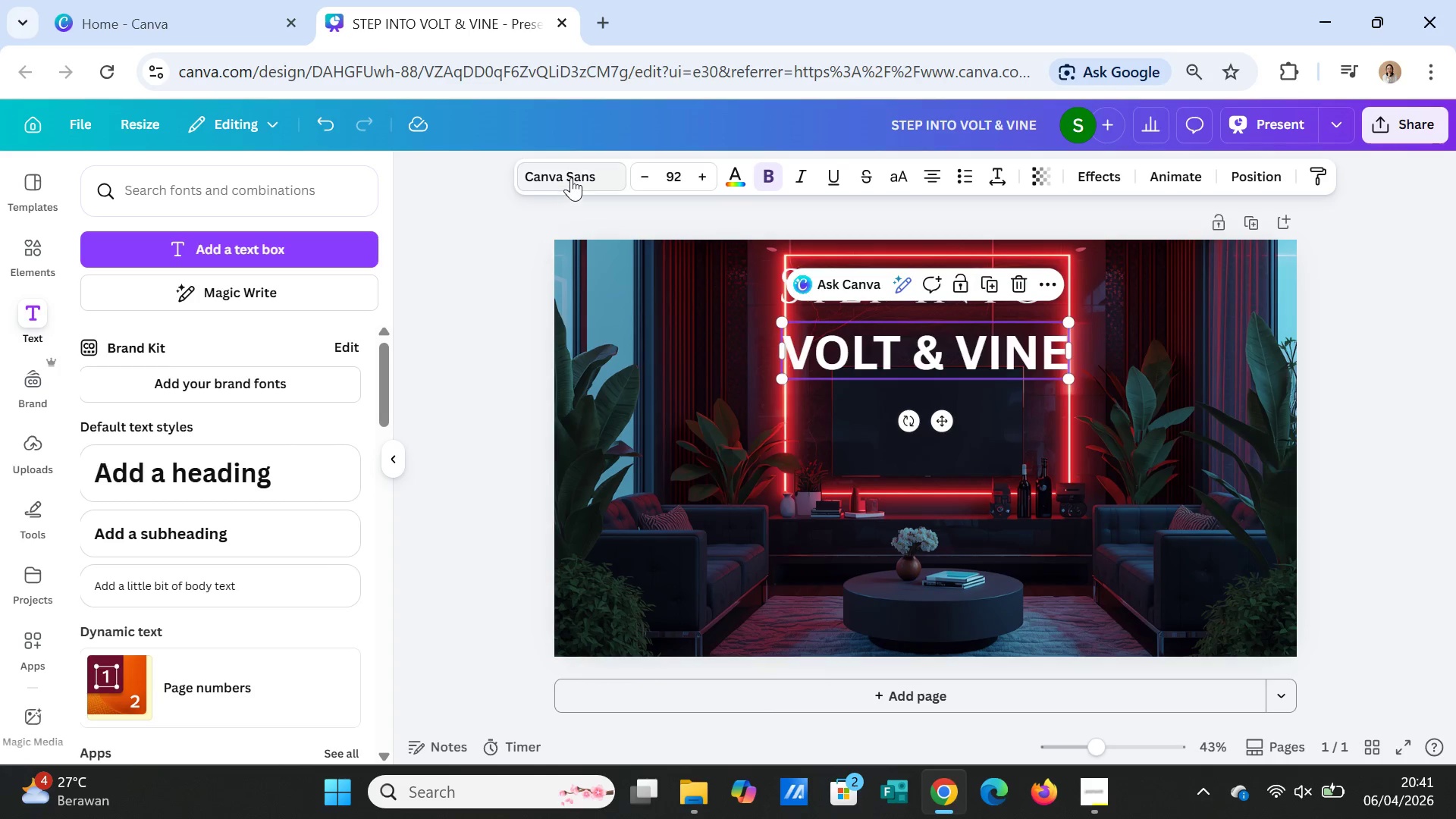 
left_click([571, 175])
 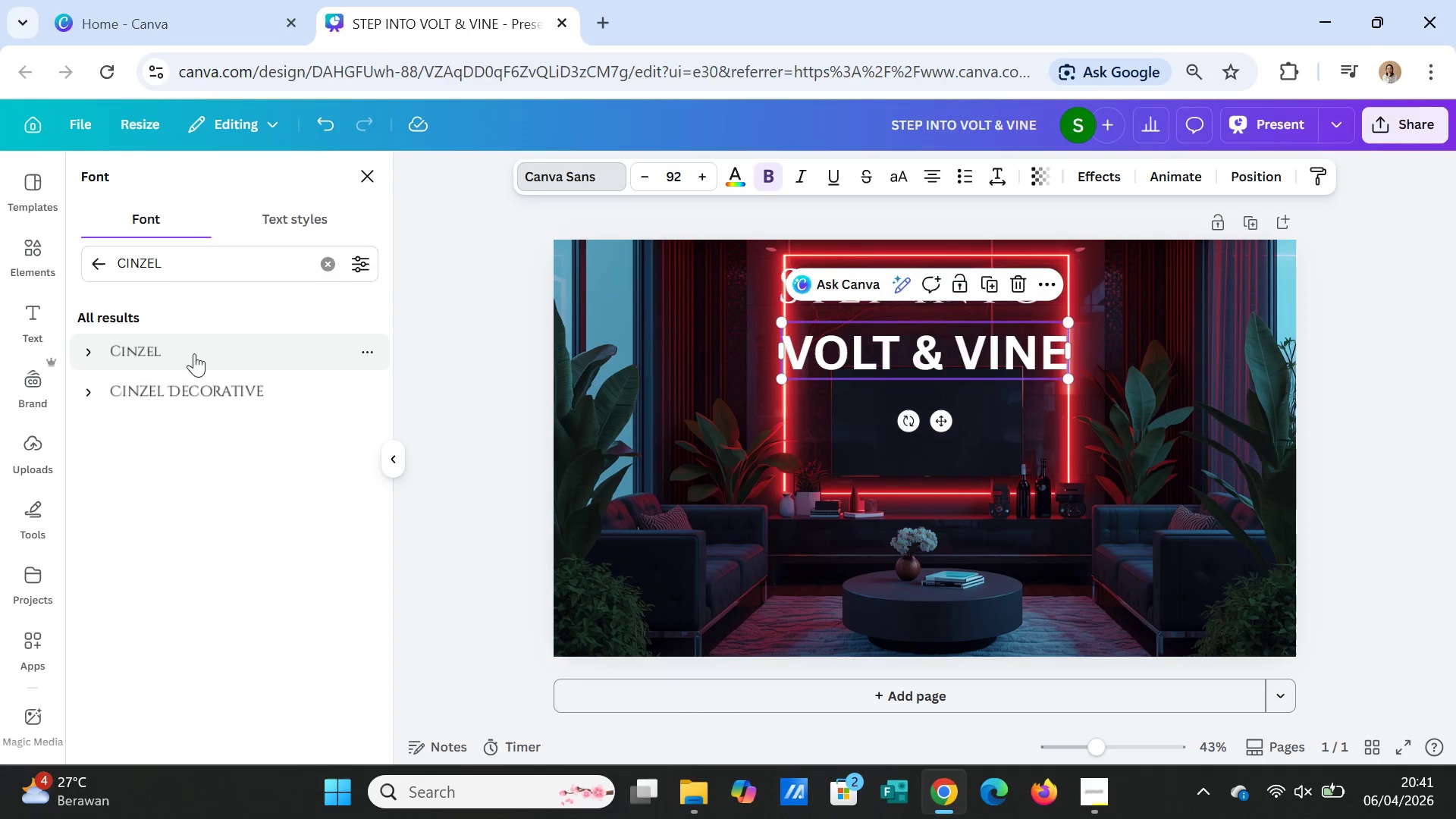 
left_click([140, 336])
 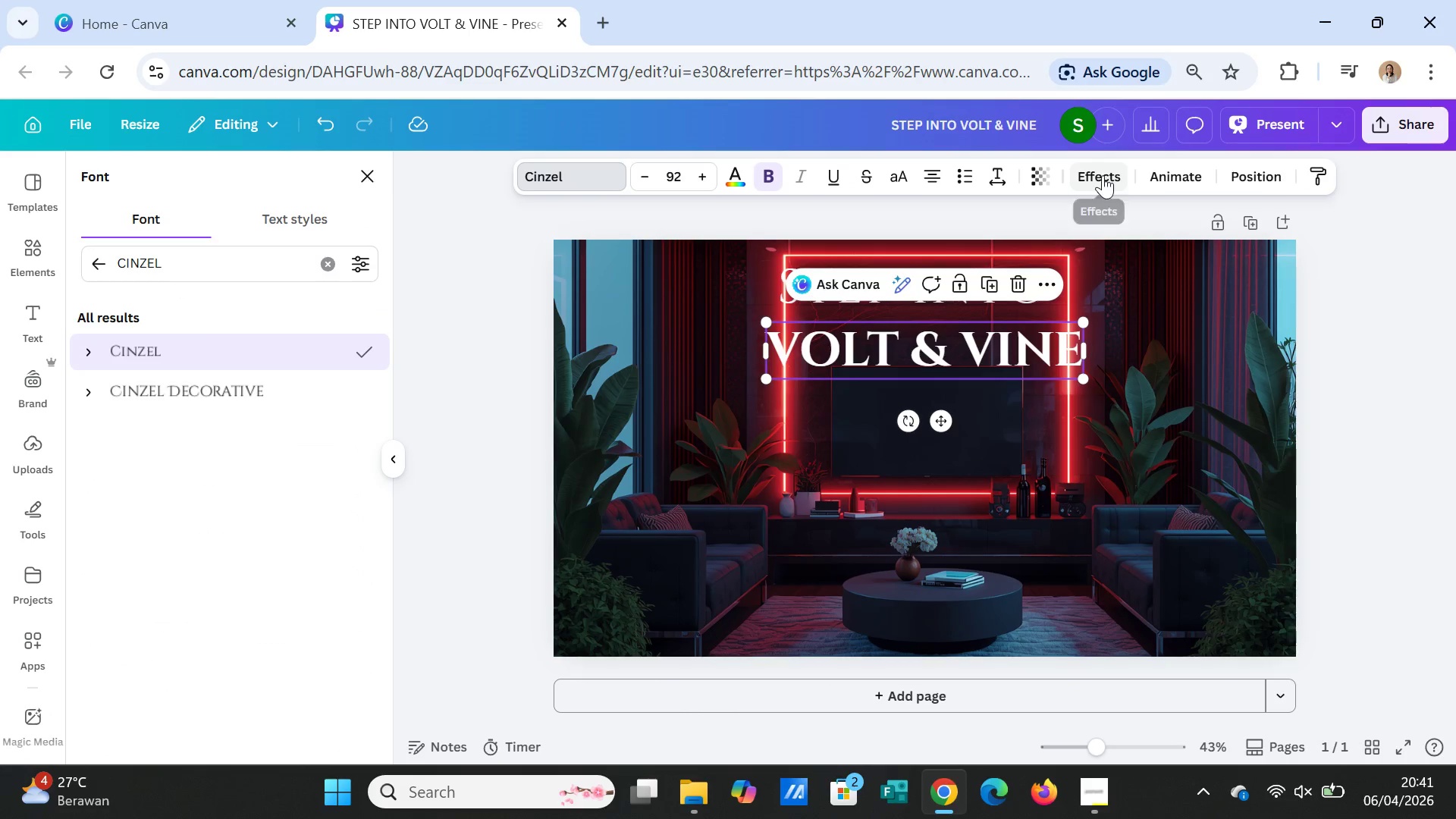 
left_click([1103, 175])
 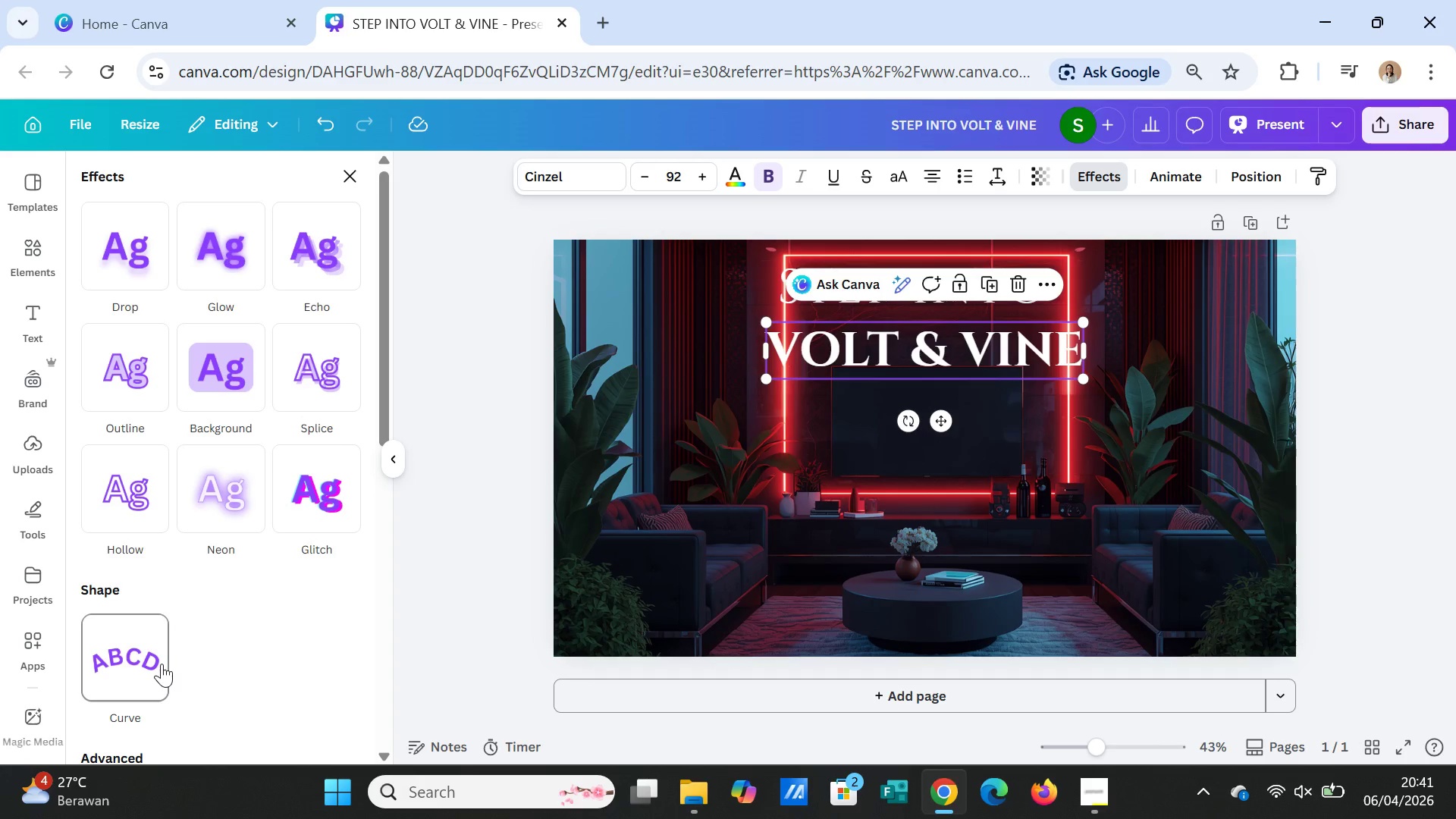 
left_click([233, 497])
 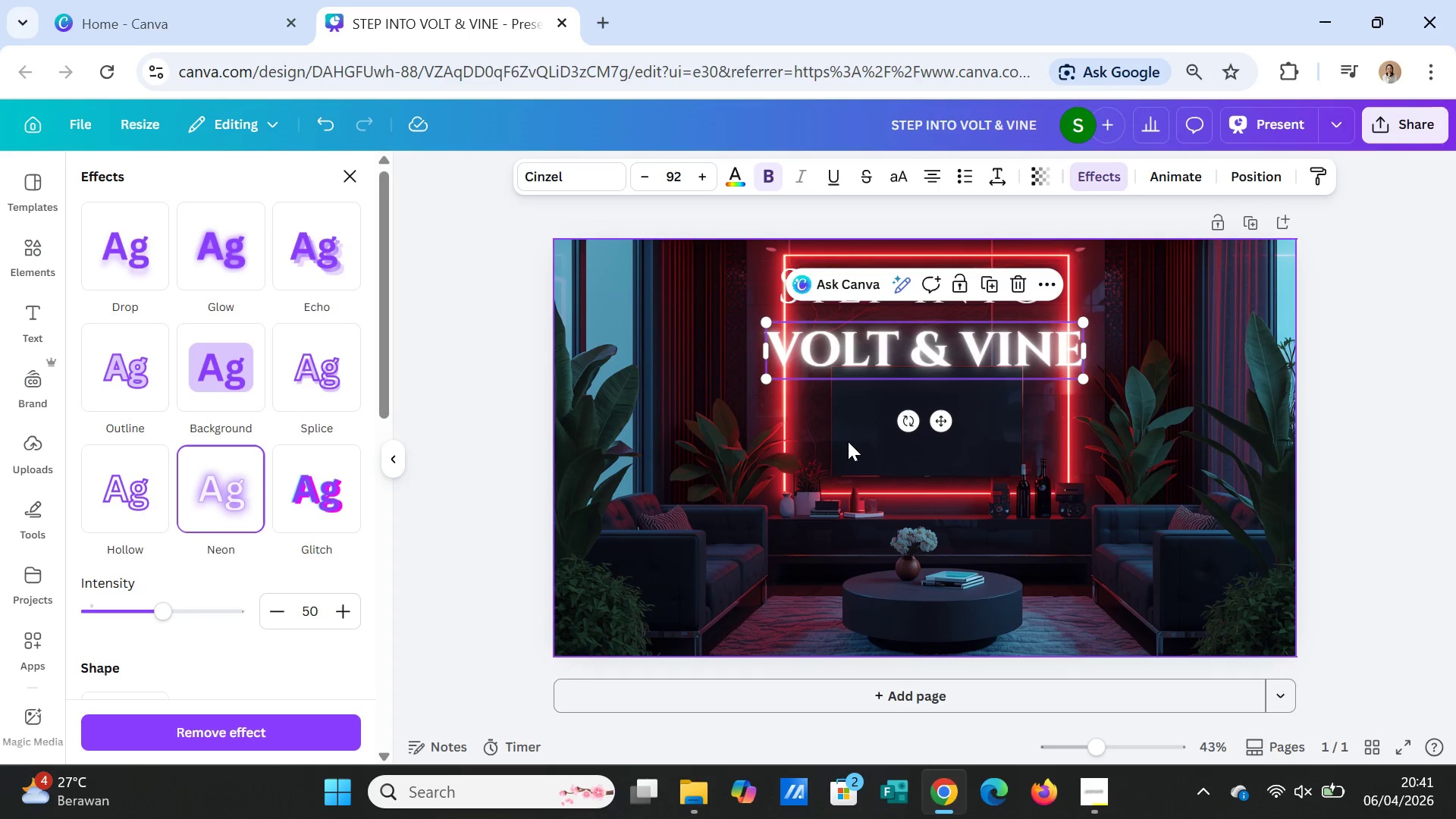 
wait(6.32)
 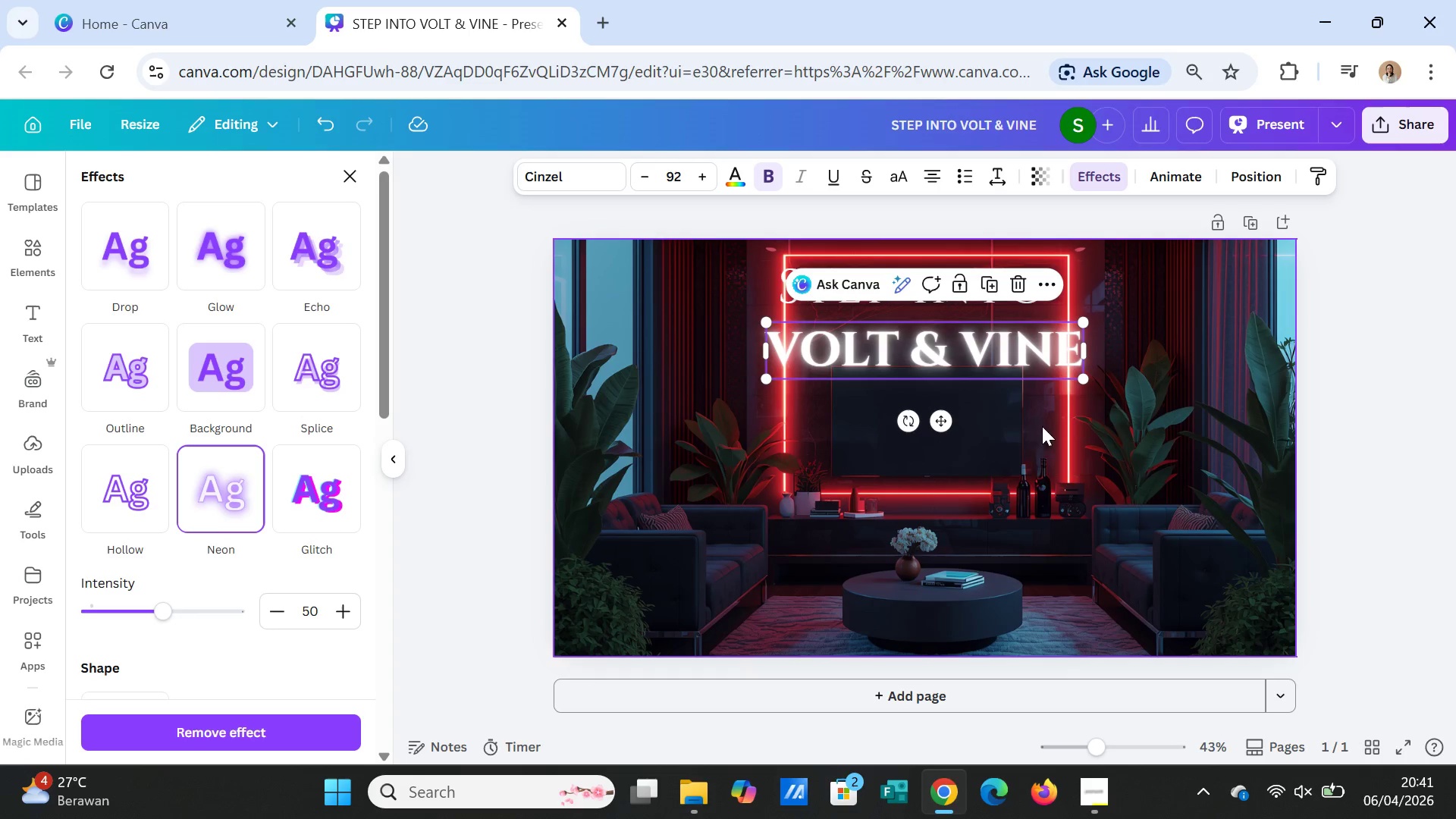 
mouse_move([716, 204])
 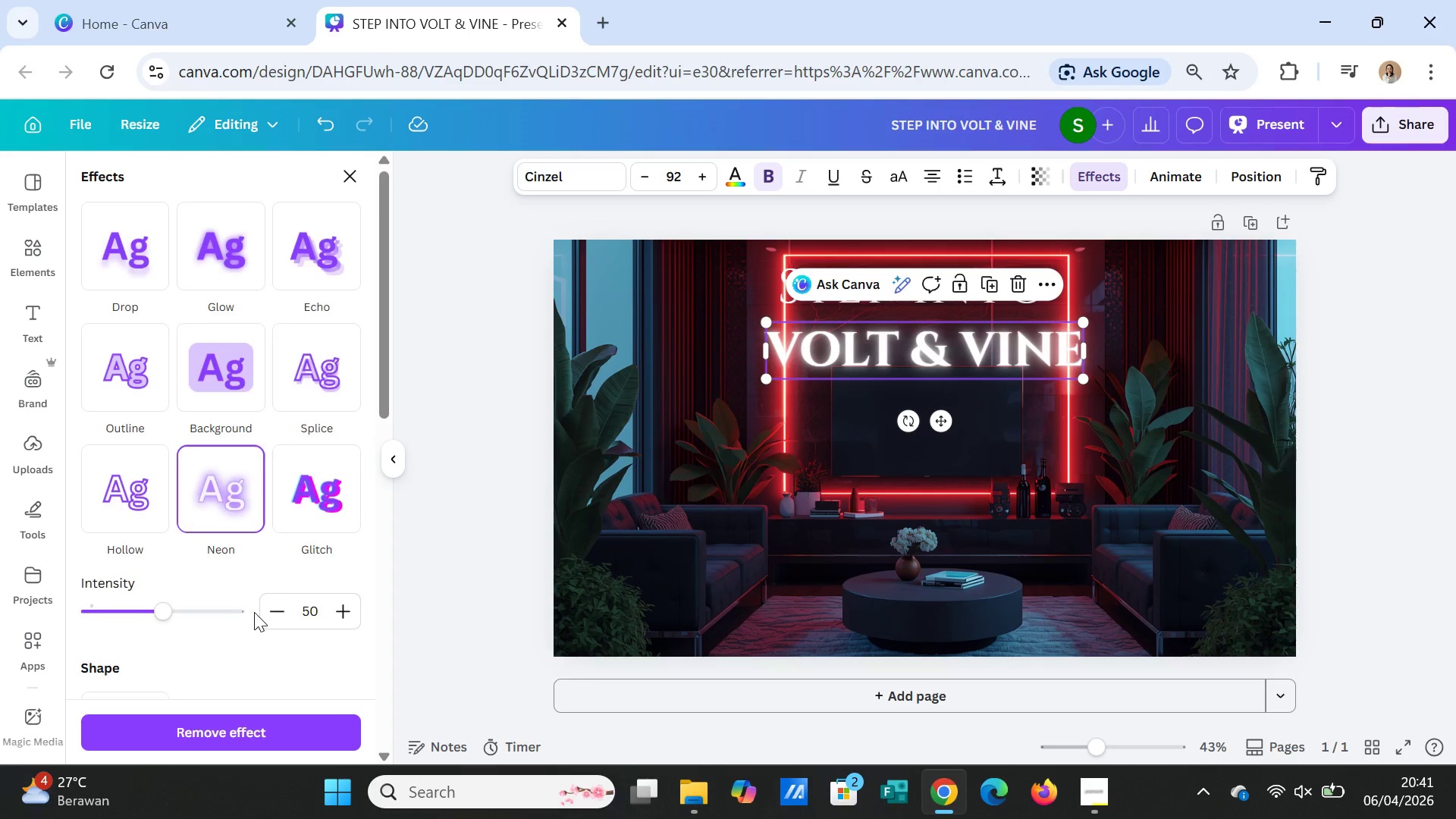 
scroll: coordinate [262, 607], scroll_direction: down, amount: 5.0
 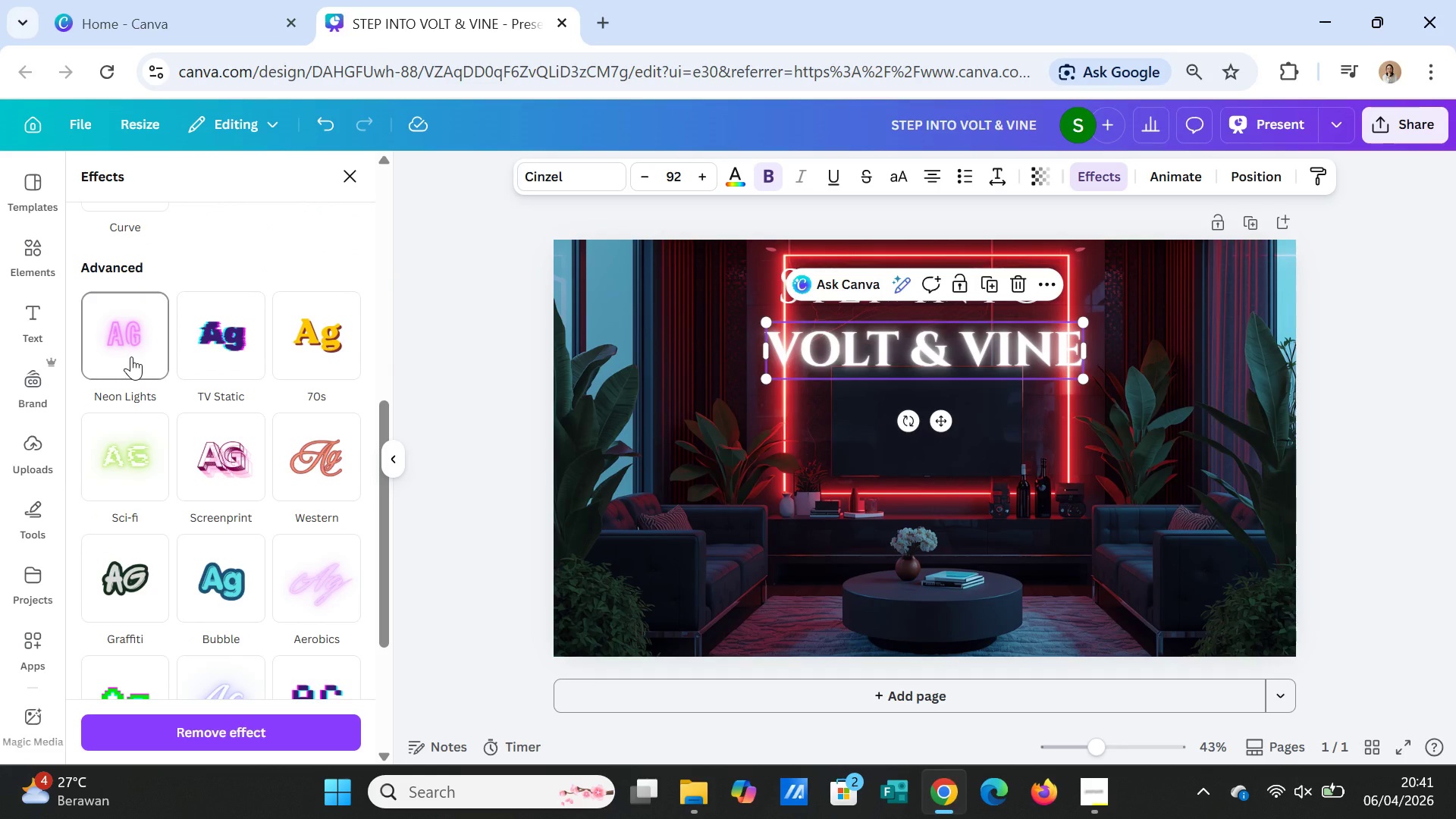 
left_click([131, 356])
 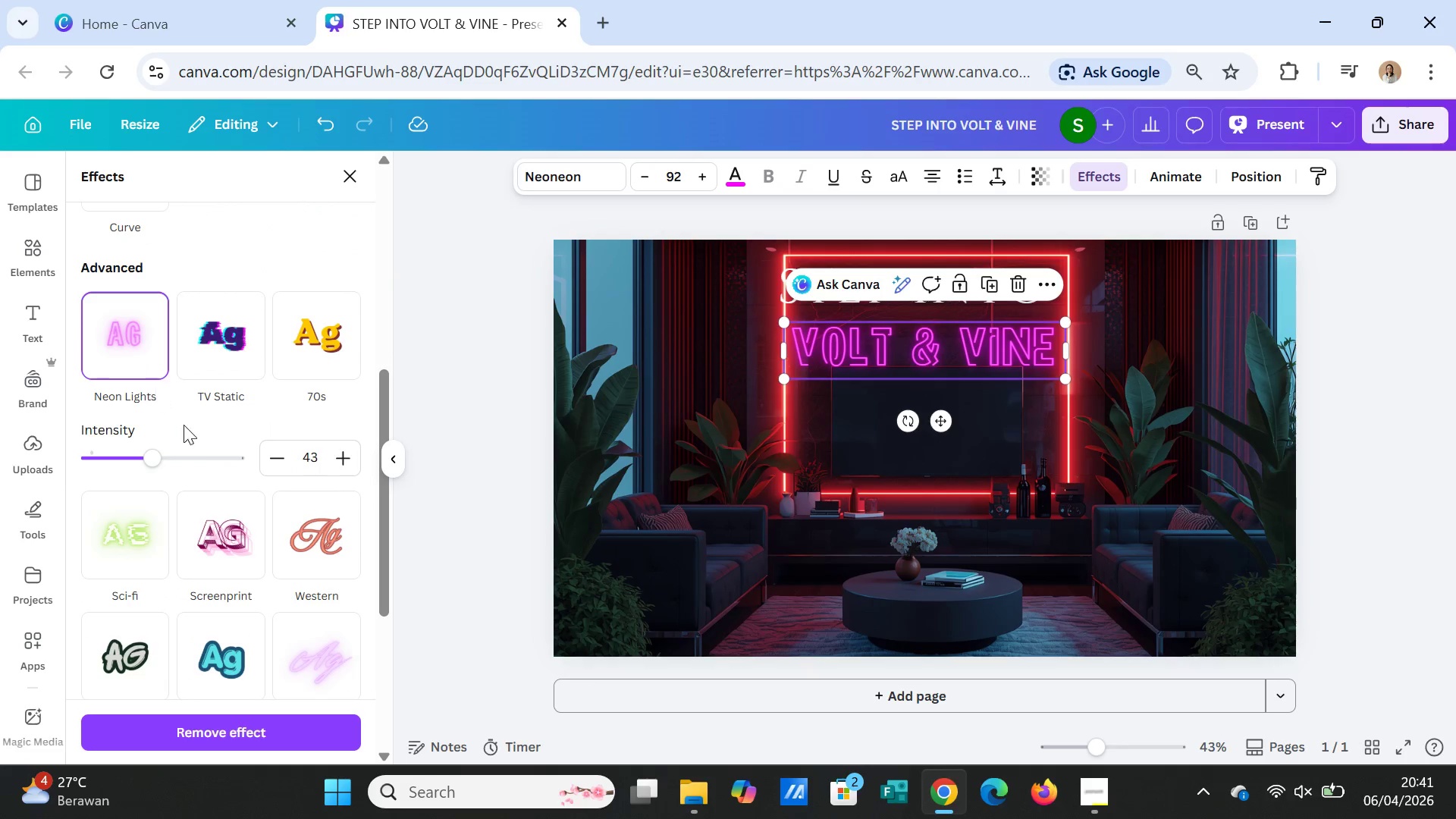 
scroll: coordinate [209, 455], scroll_direction: up, amount: 2.0
 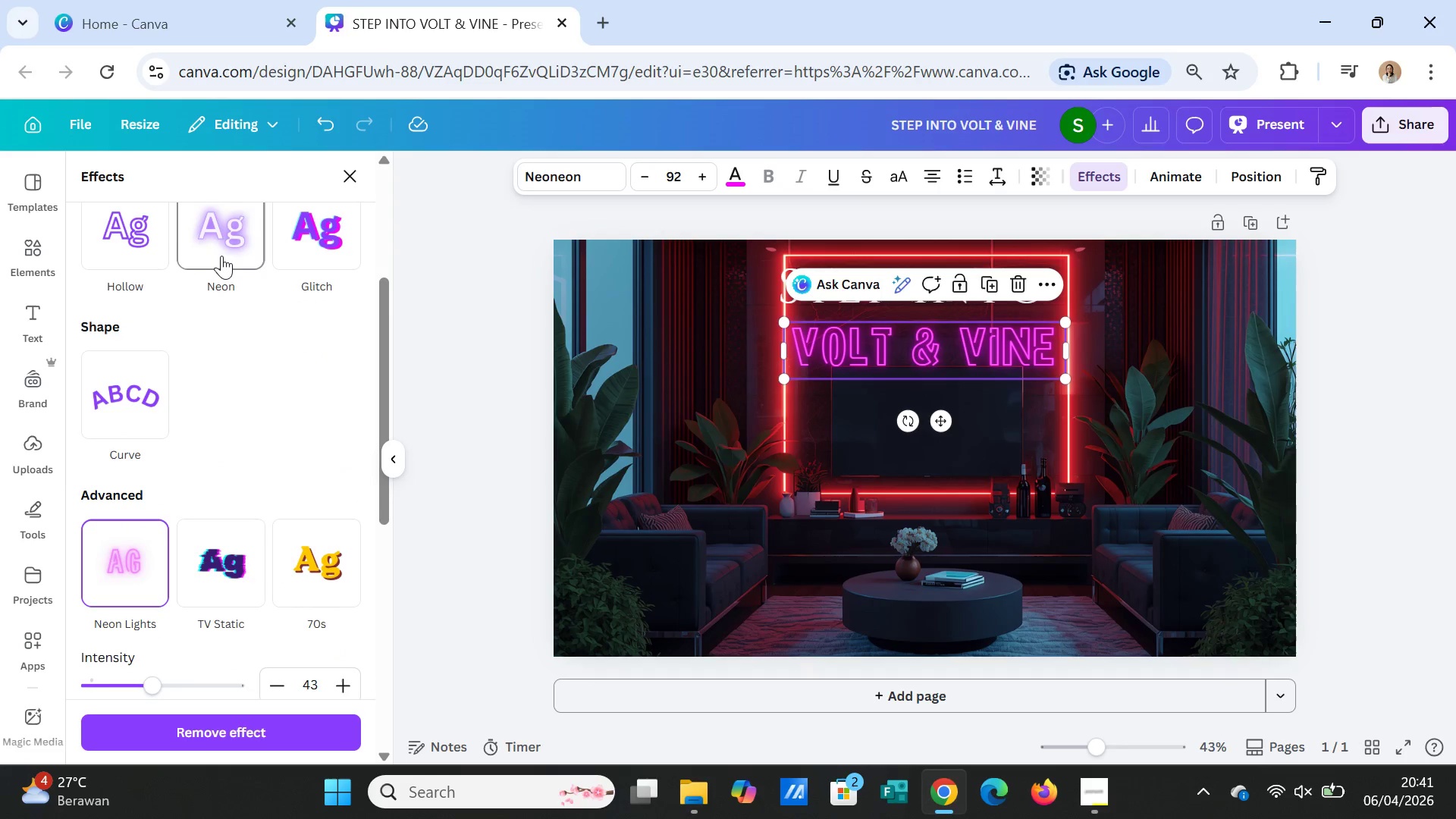 
left_click([221, 248])
 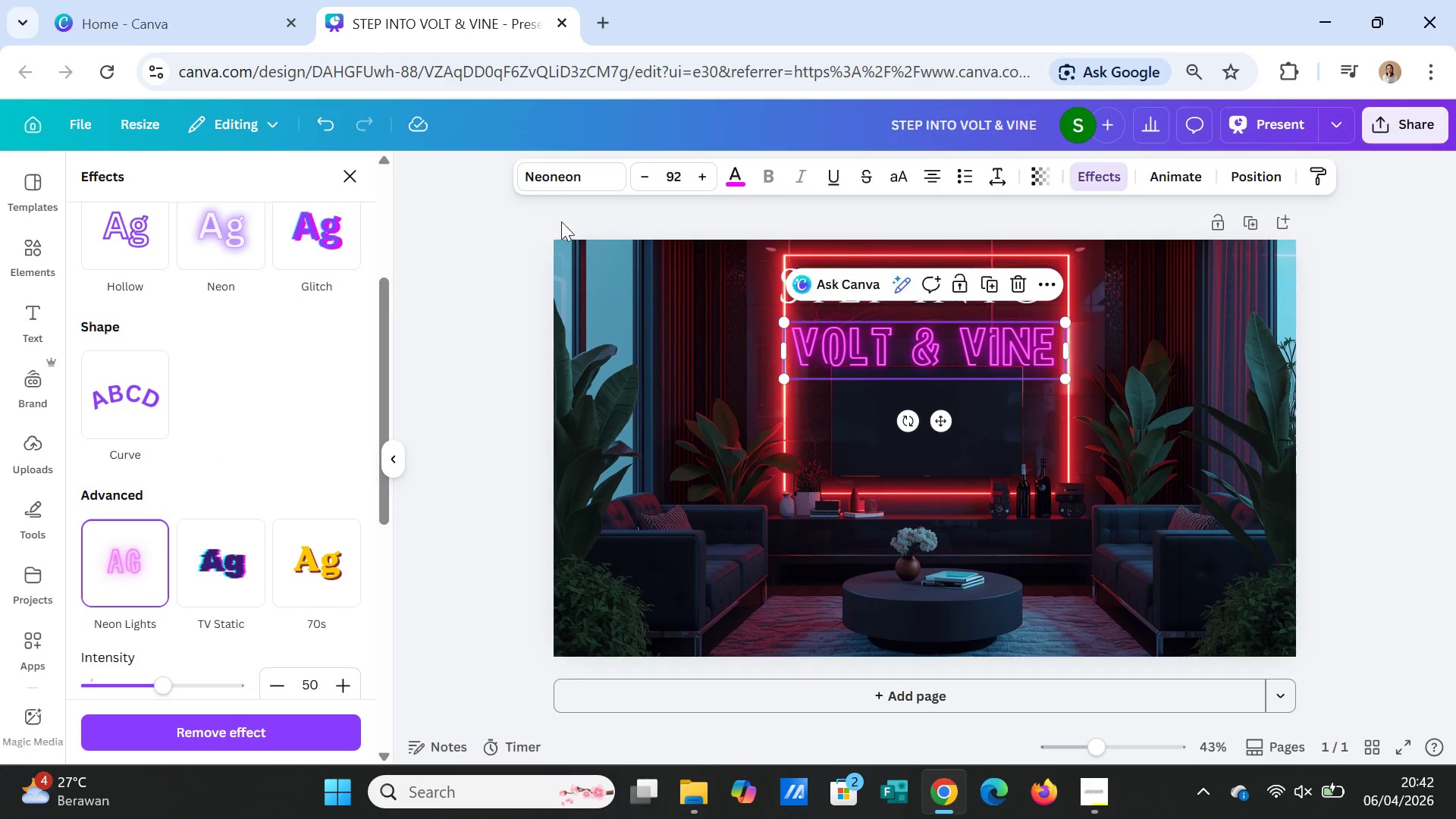 
left_click([570, 181])
 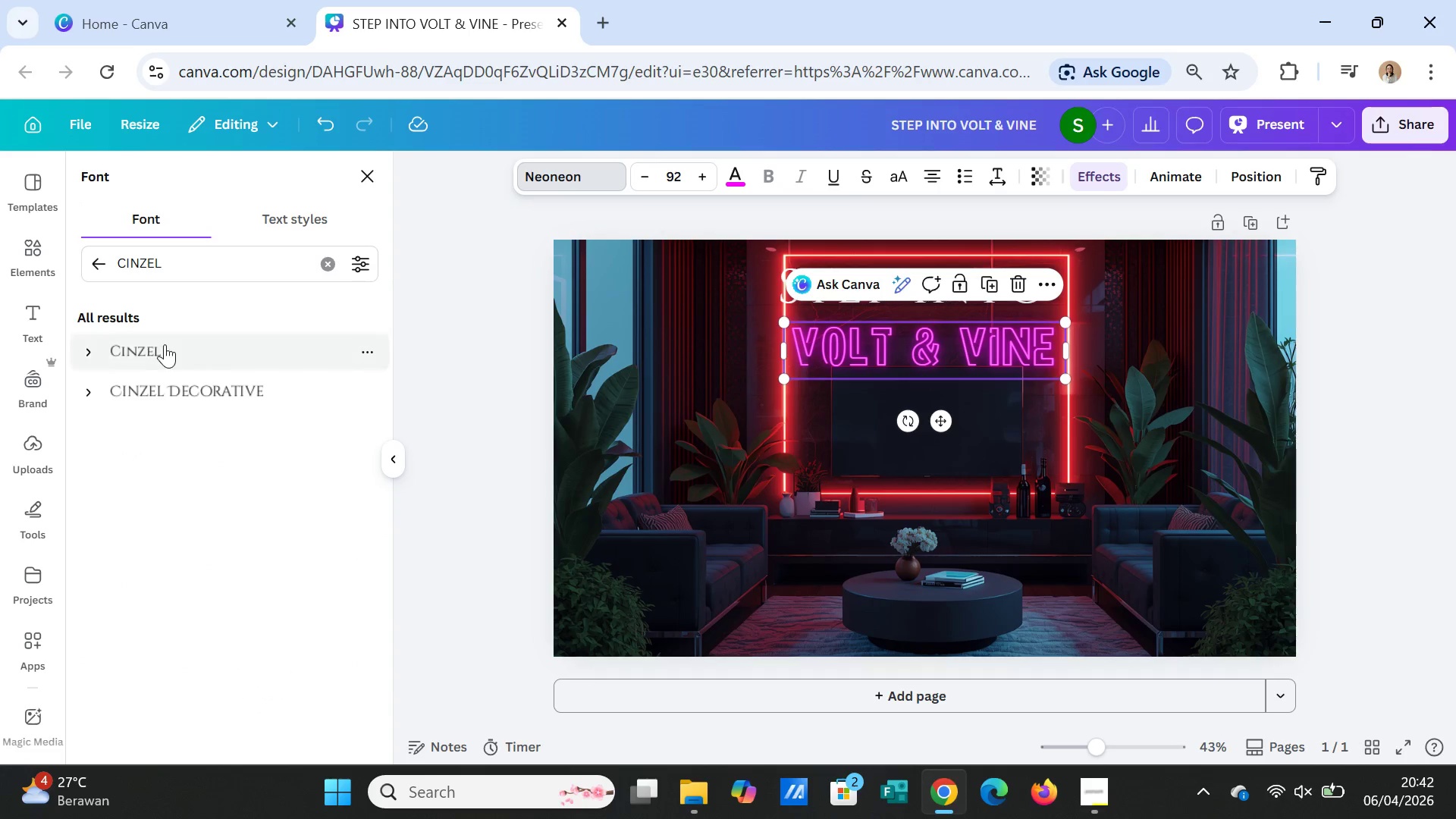 
left_click([160, 345])
 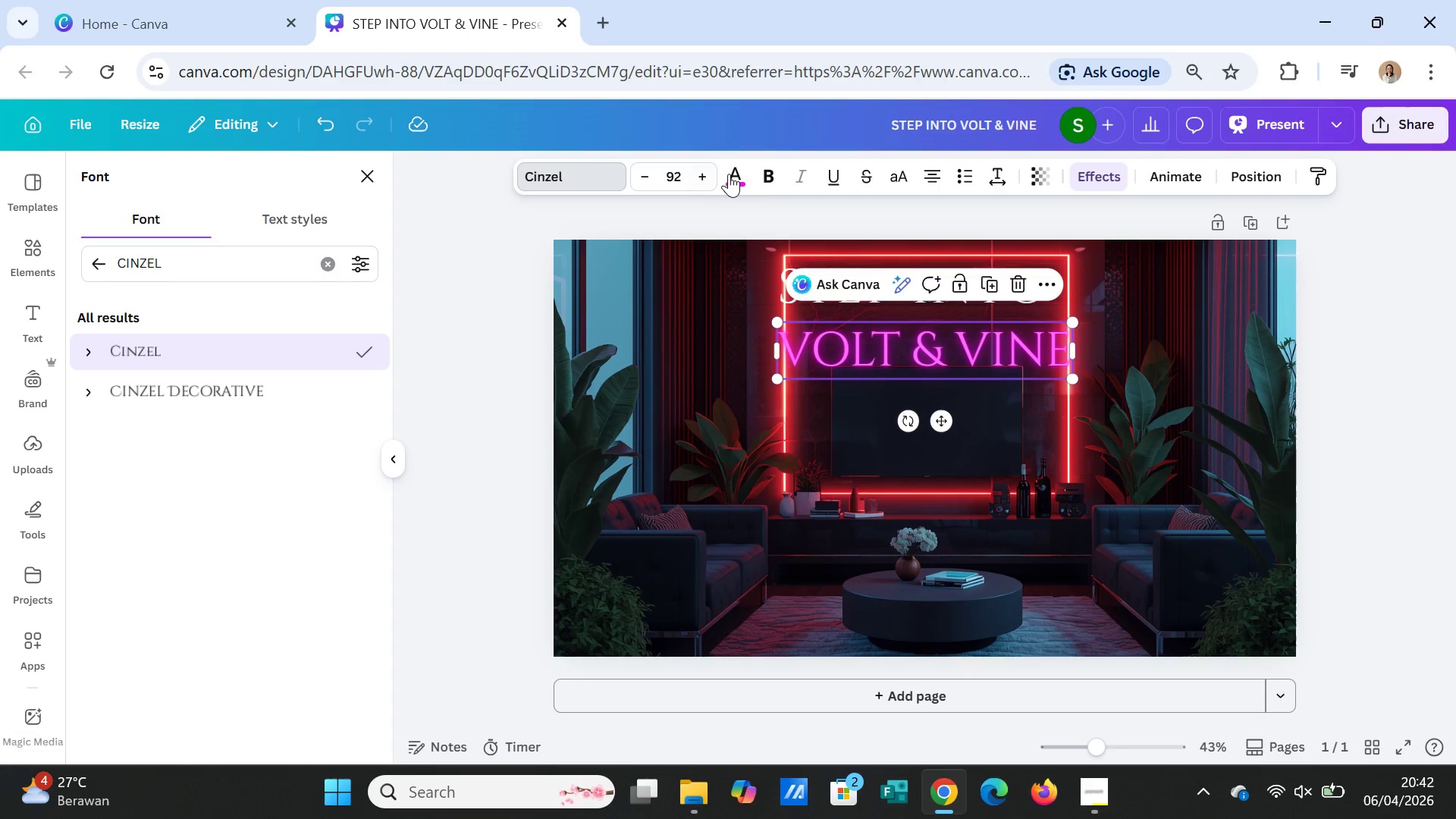 
left_click([732, 174])
 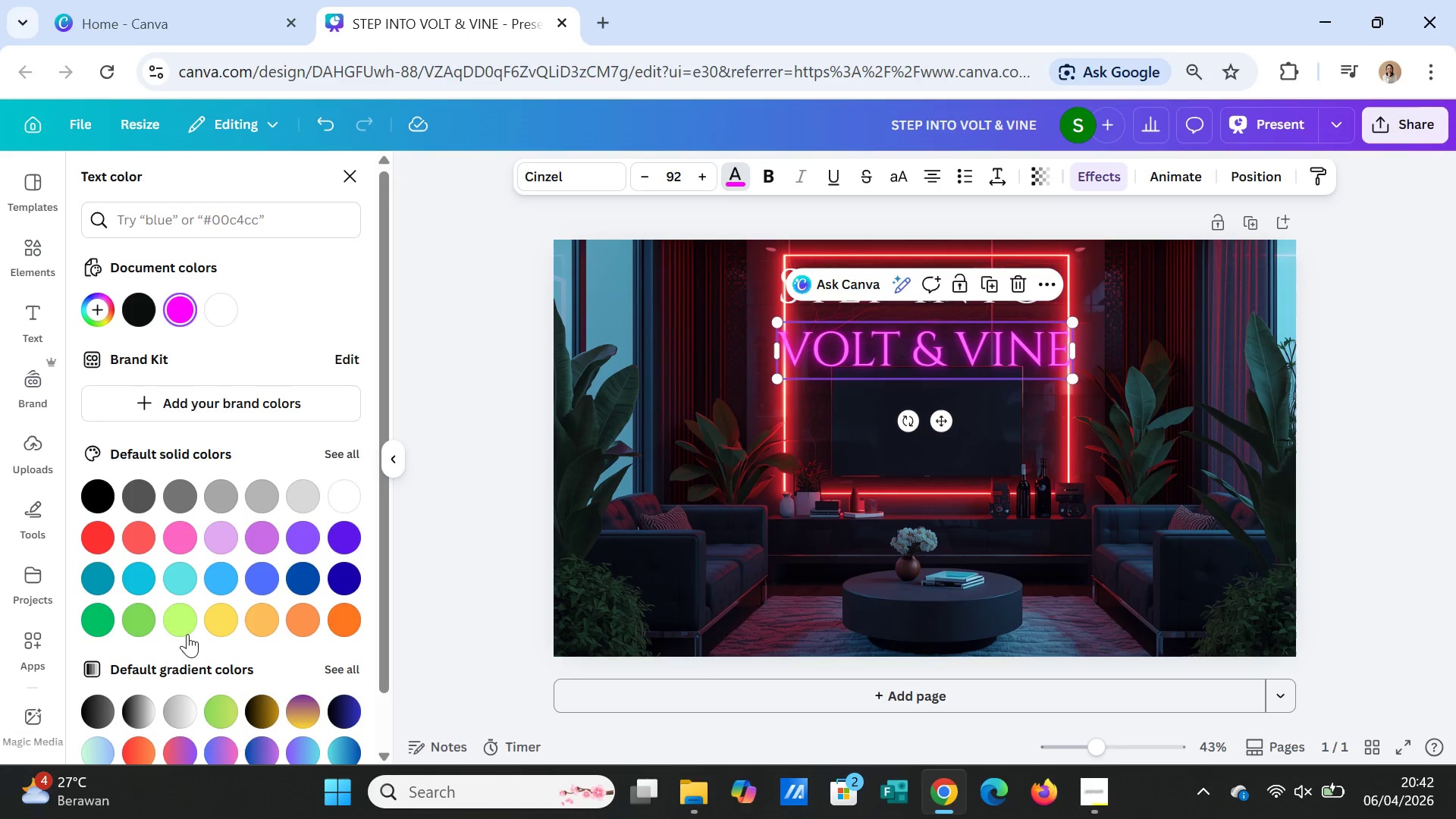 
left_click([143, 623])
 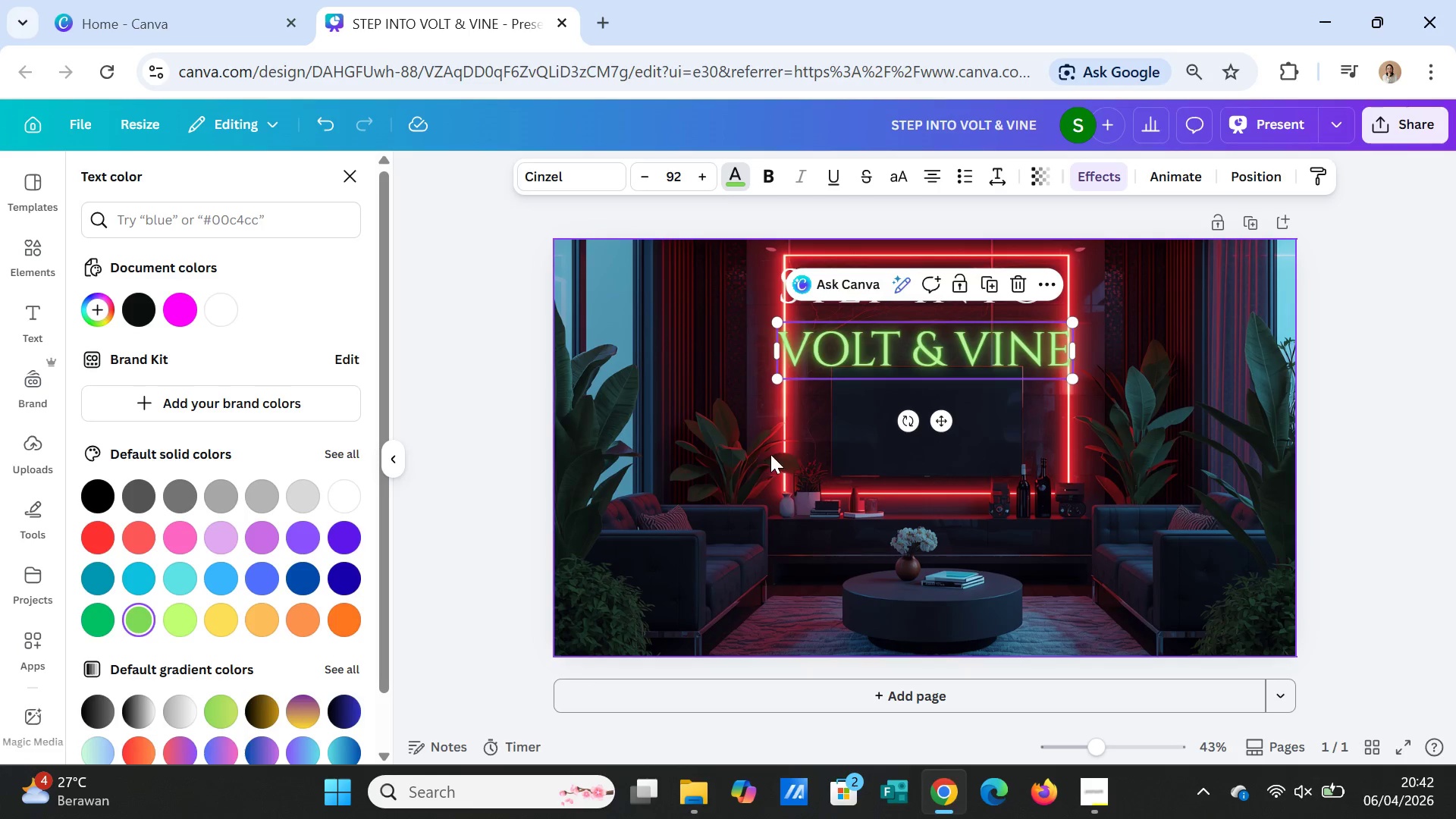 
left_click([773, 445])
 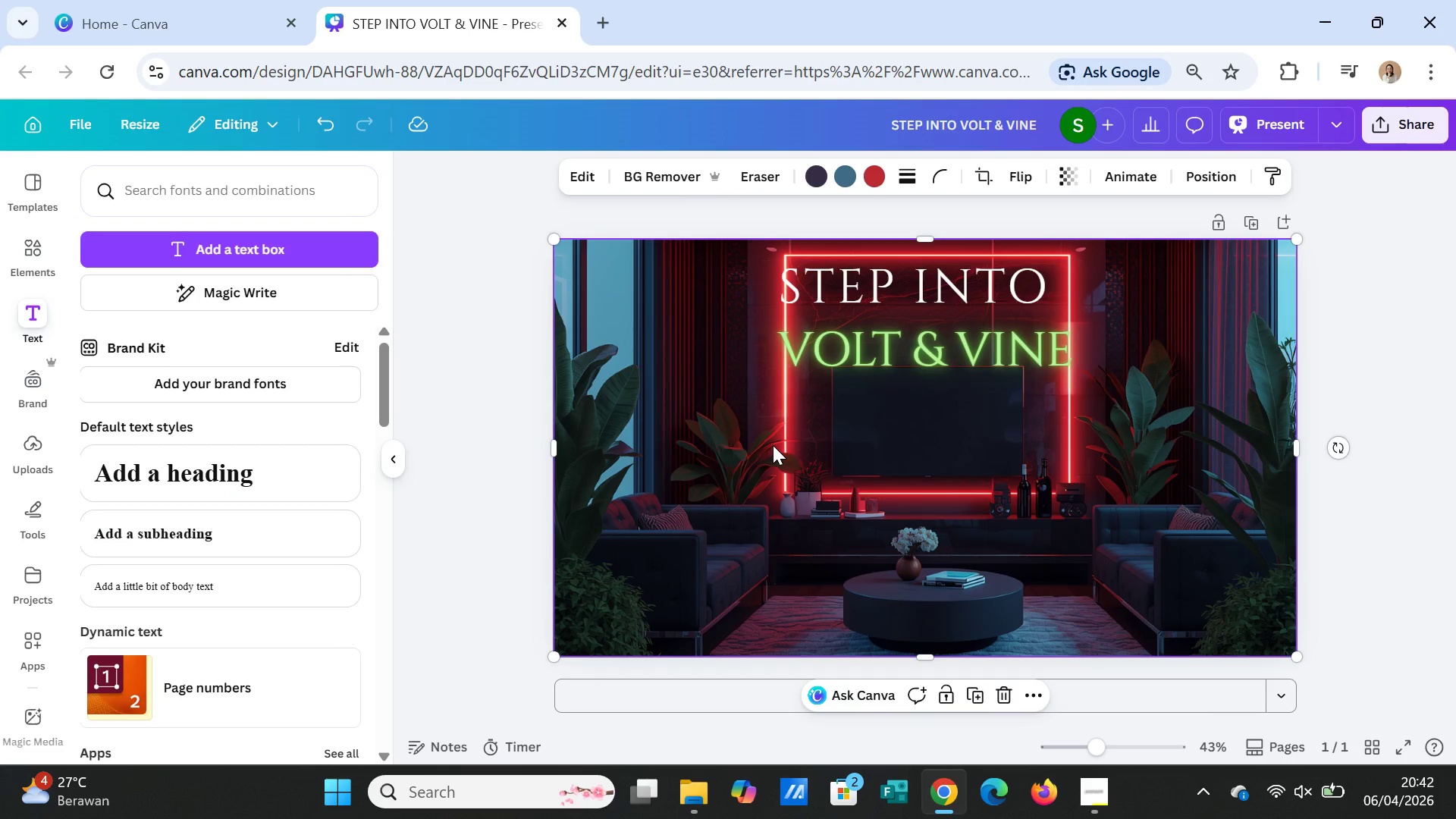 
wait(5.33)
 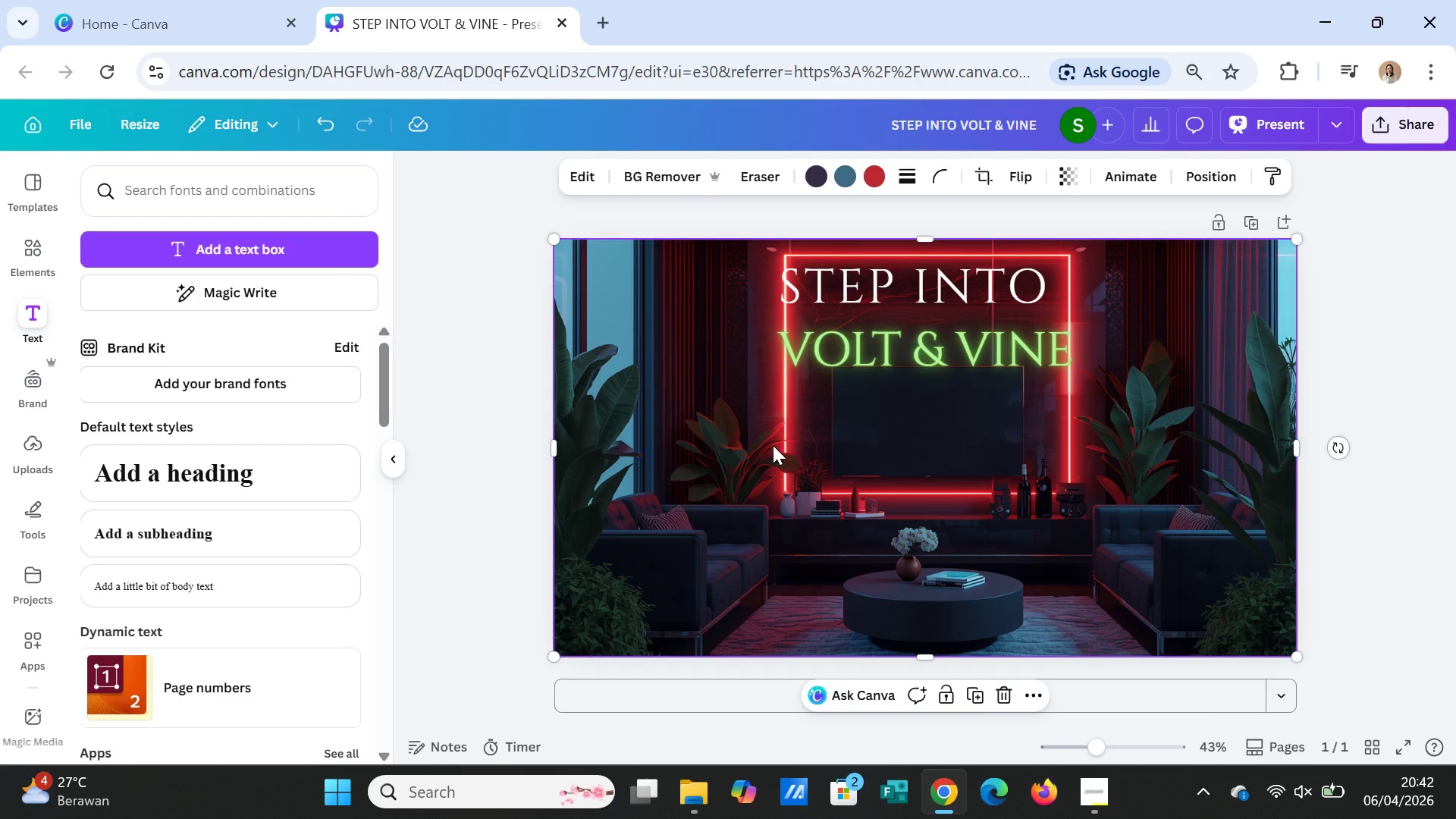 
left_click([869, 362])
 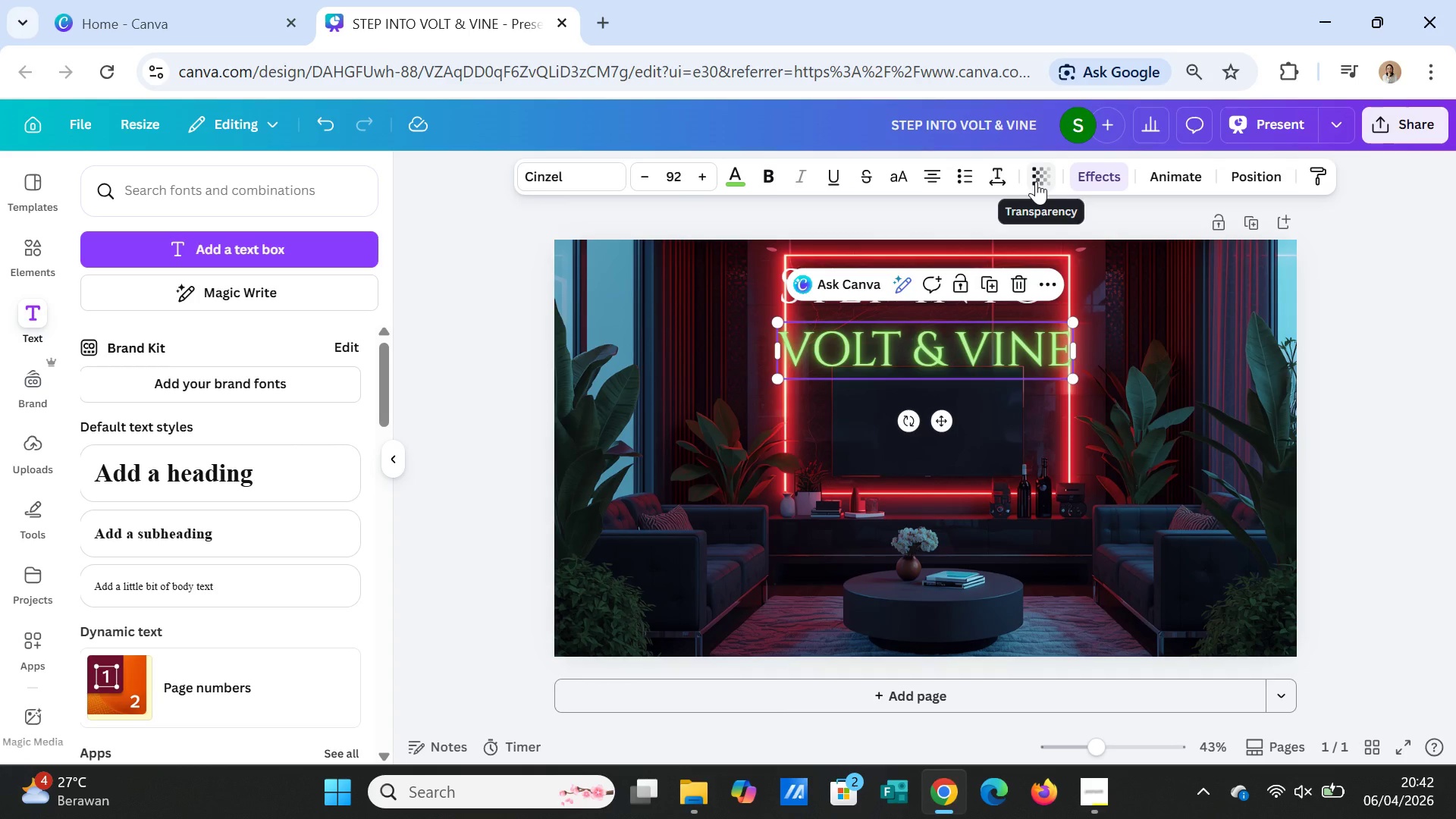 
left_click([1036, 181])
 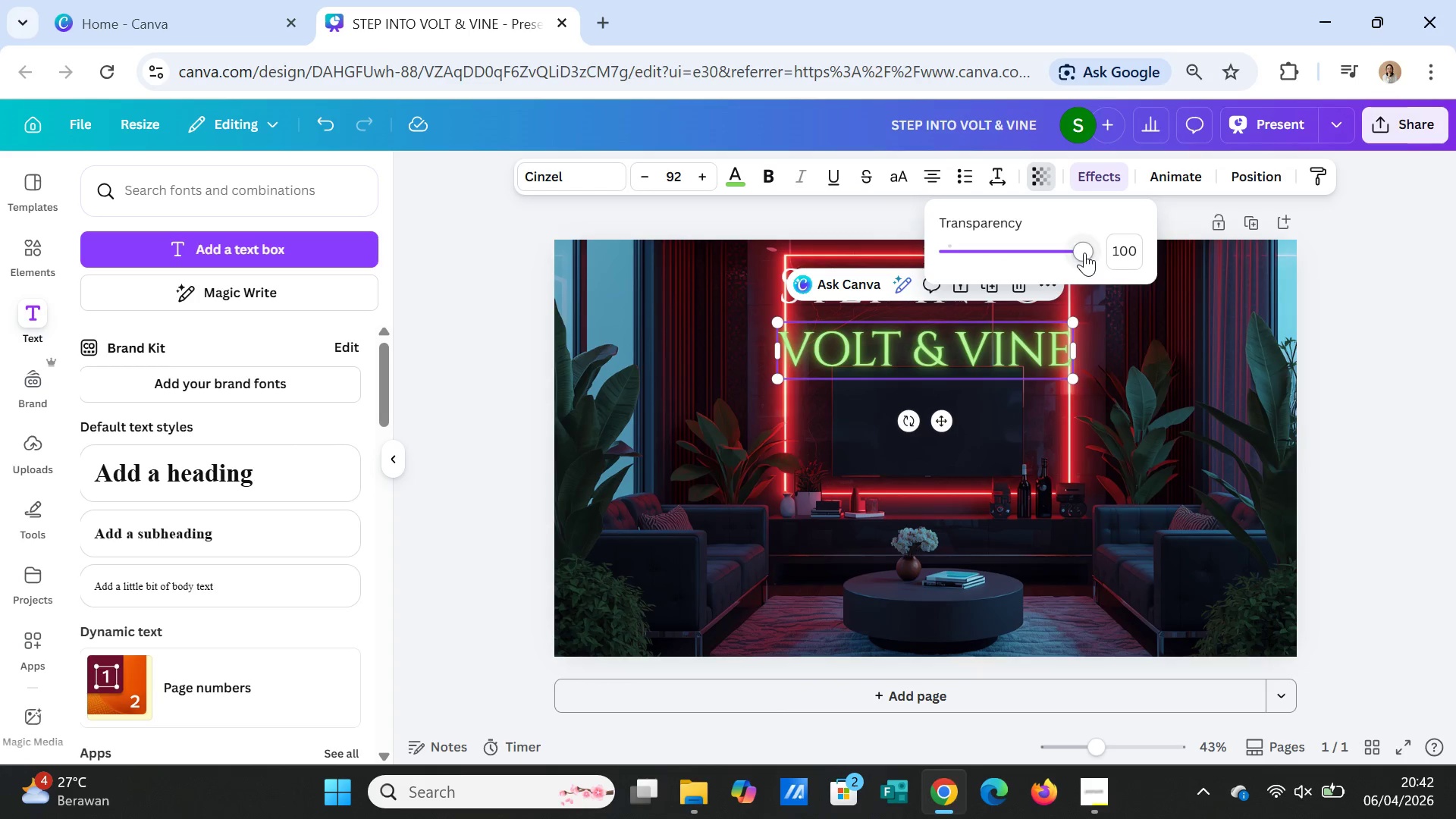 
left_click_drag(start_coordinate=[1084, 253], to_coordinate=[1029, 249])
 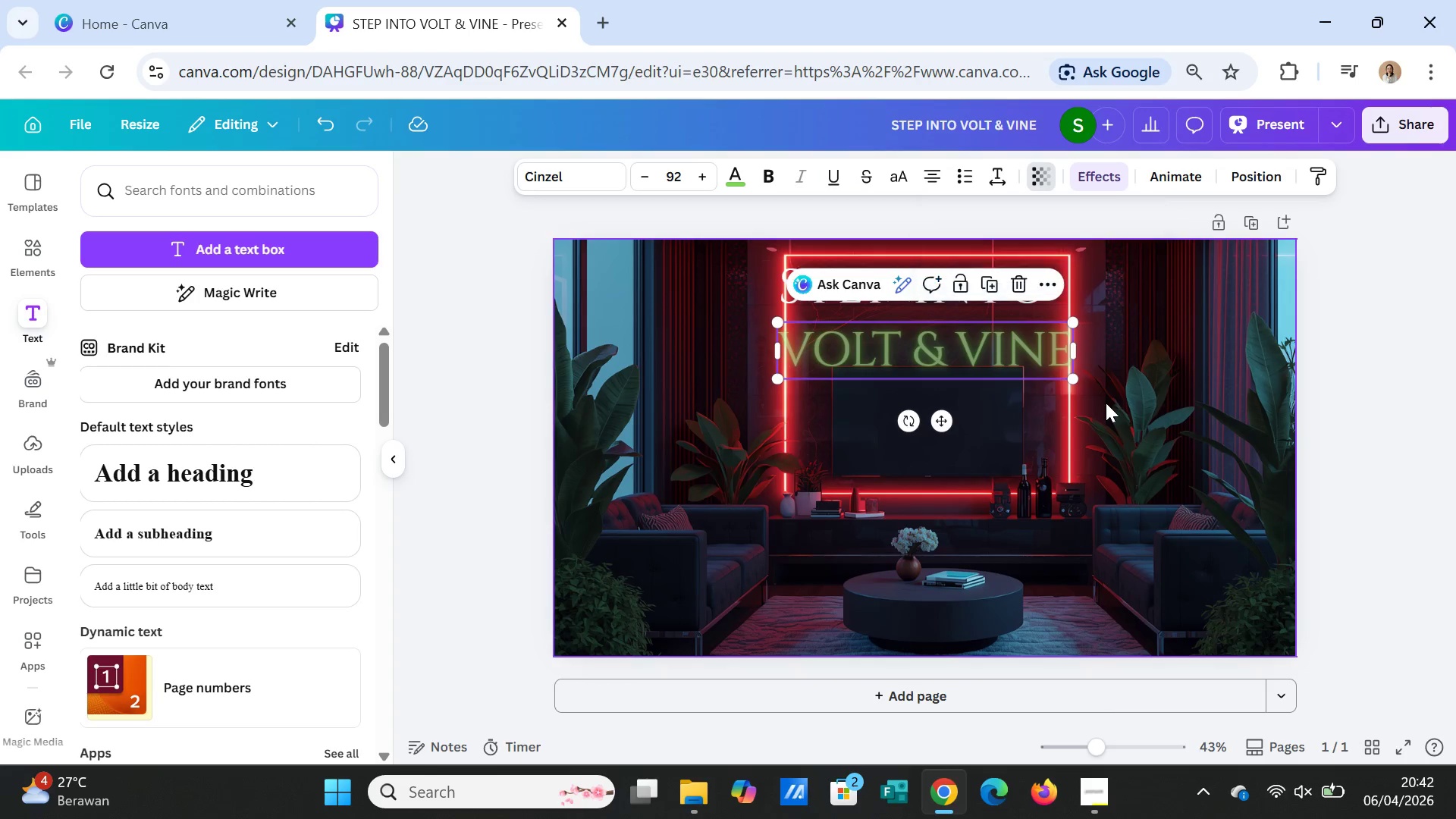 
left_click([1106, 403])
 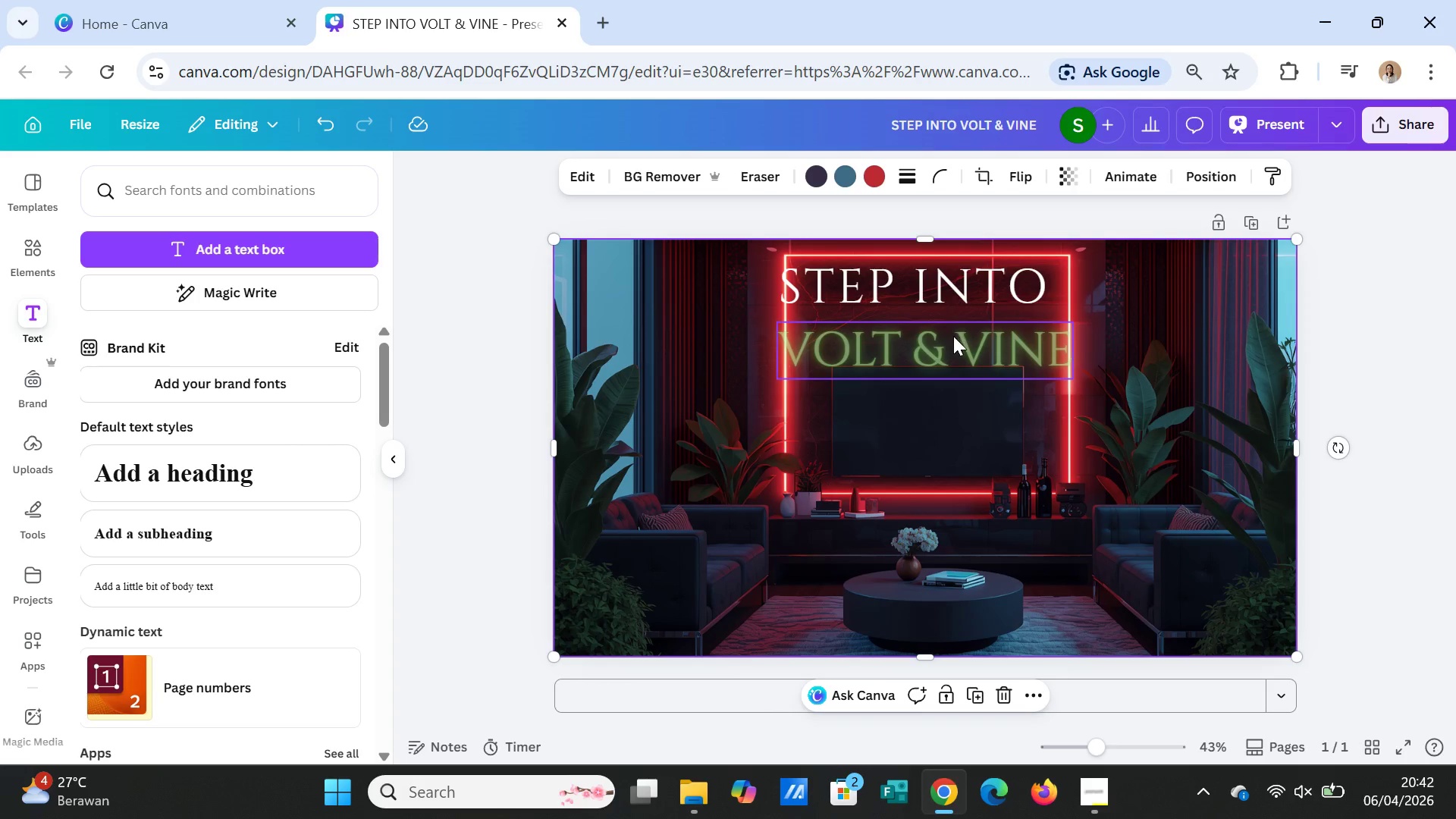 
left_click([953, 340])
 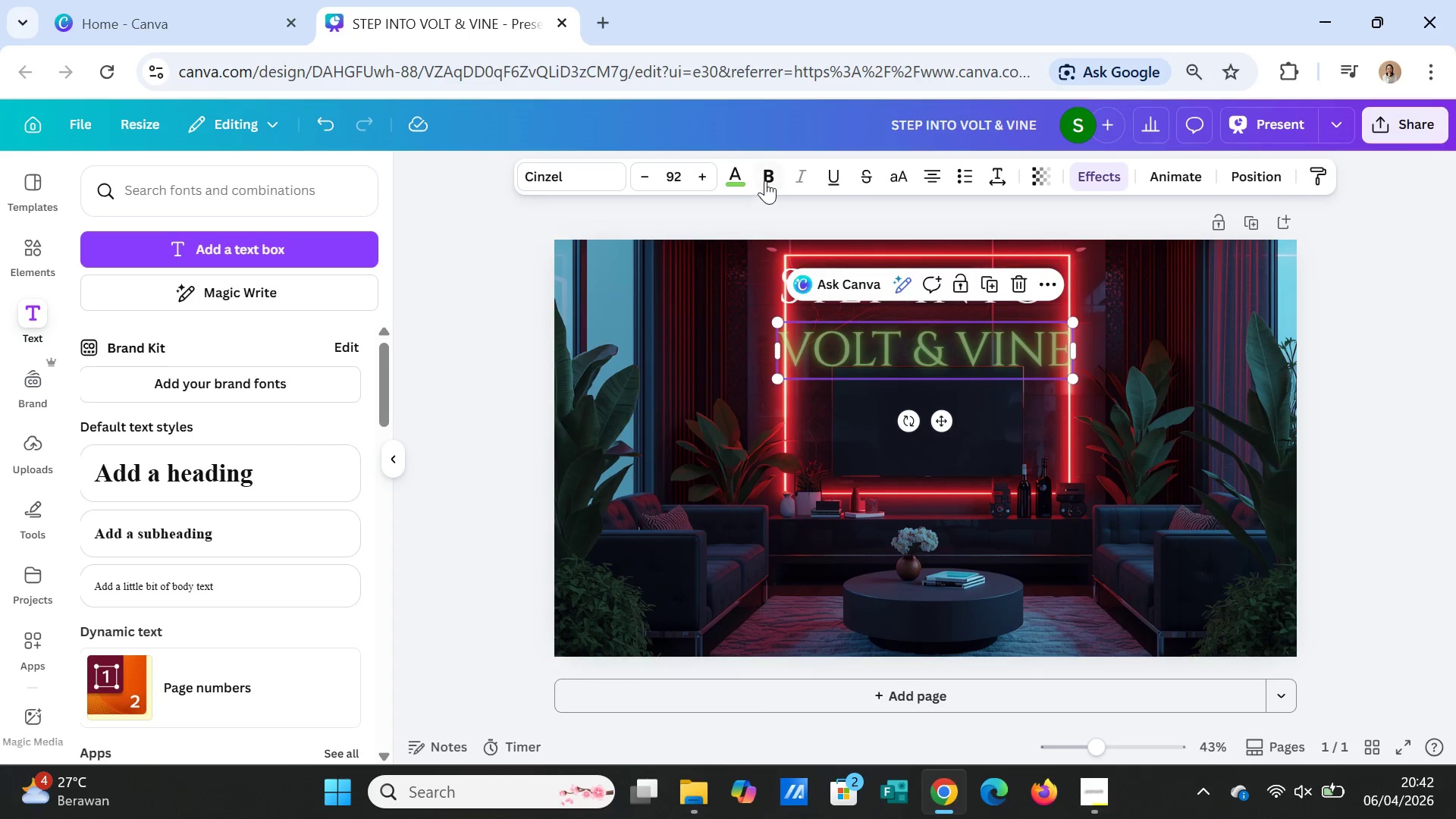 
left_click([767, 176])
 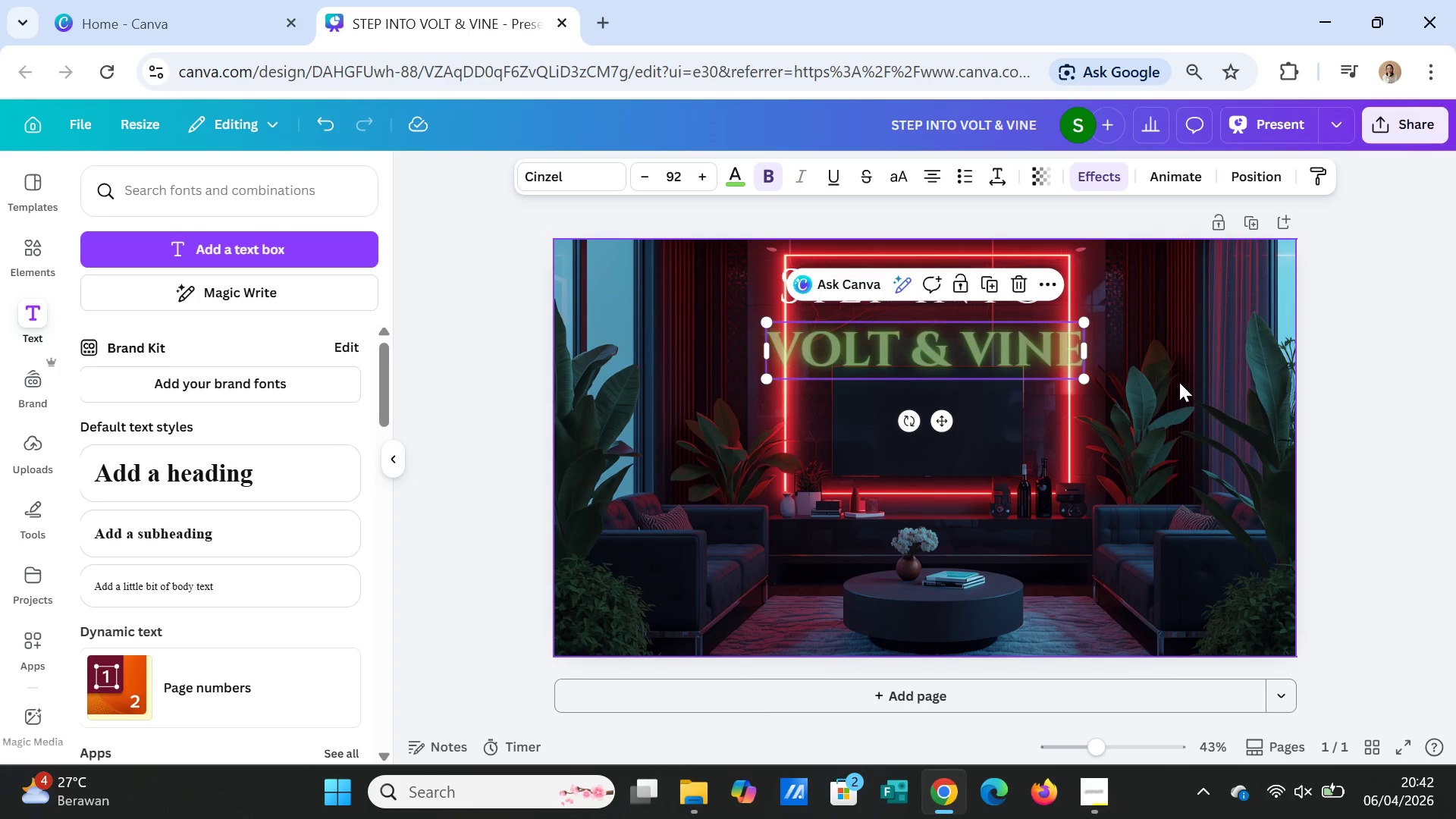 
left_click([1179, 382])
 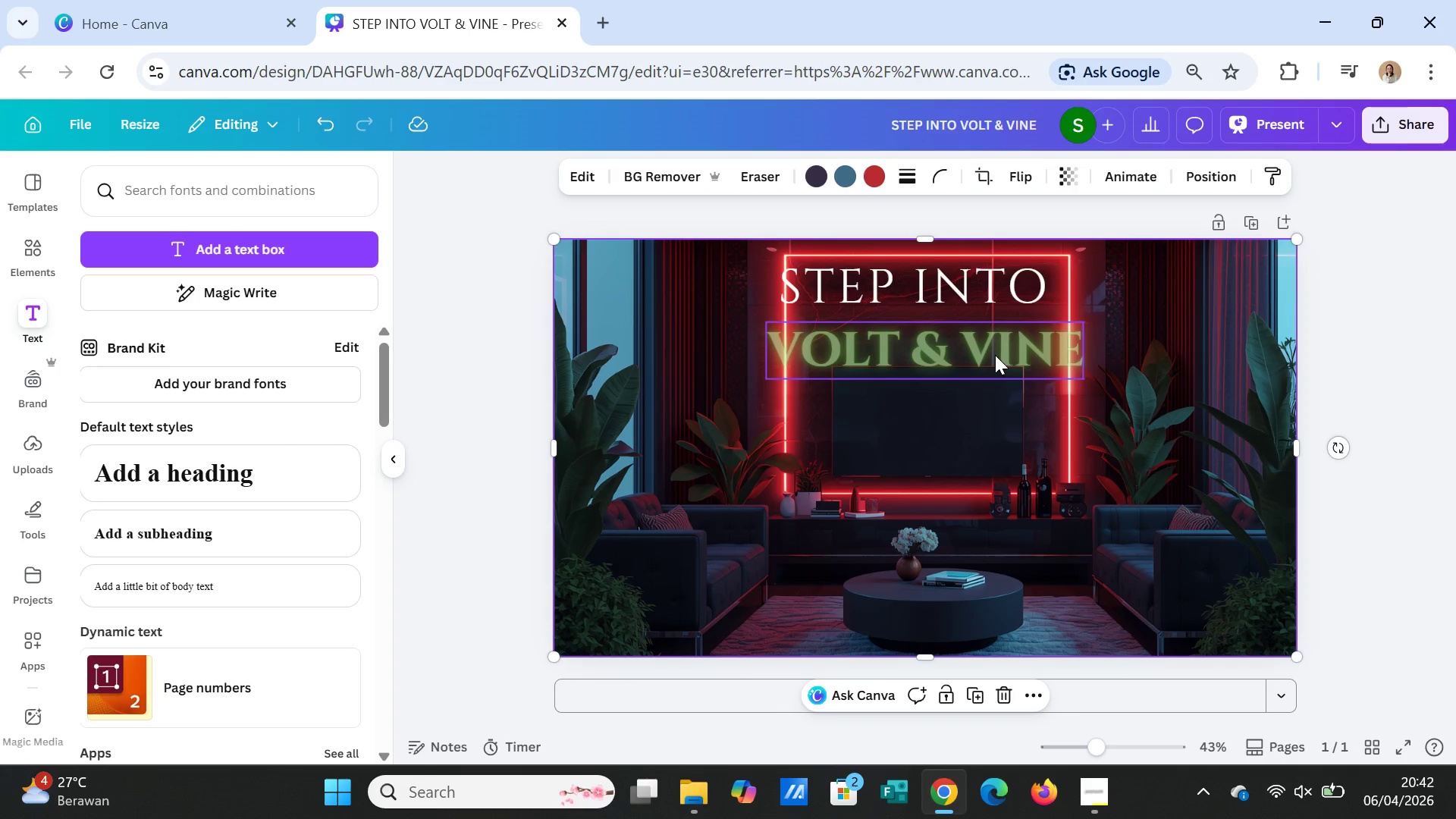 
left_click([995, 355])
 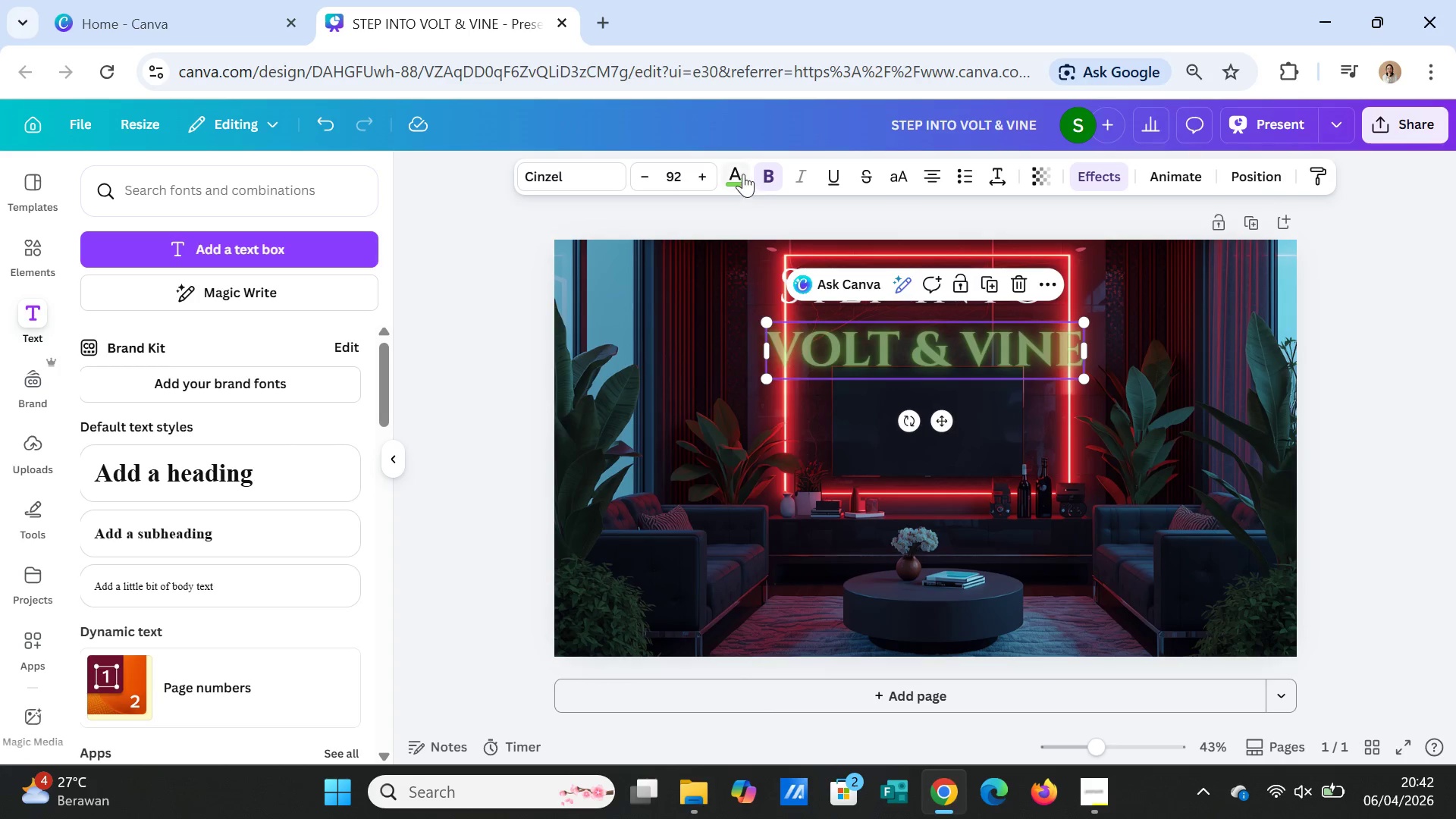 
left_click([739, 172])
 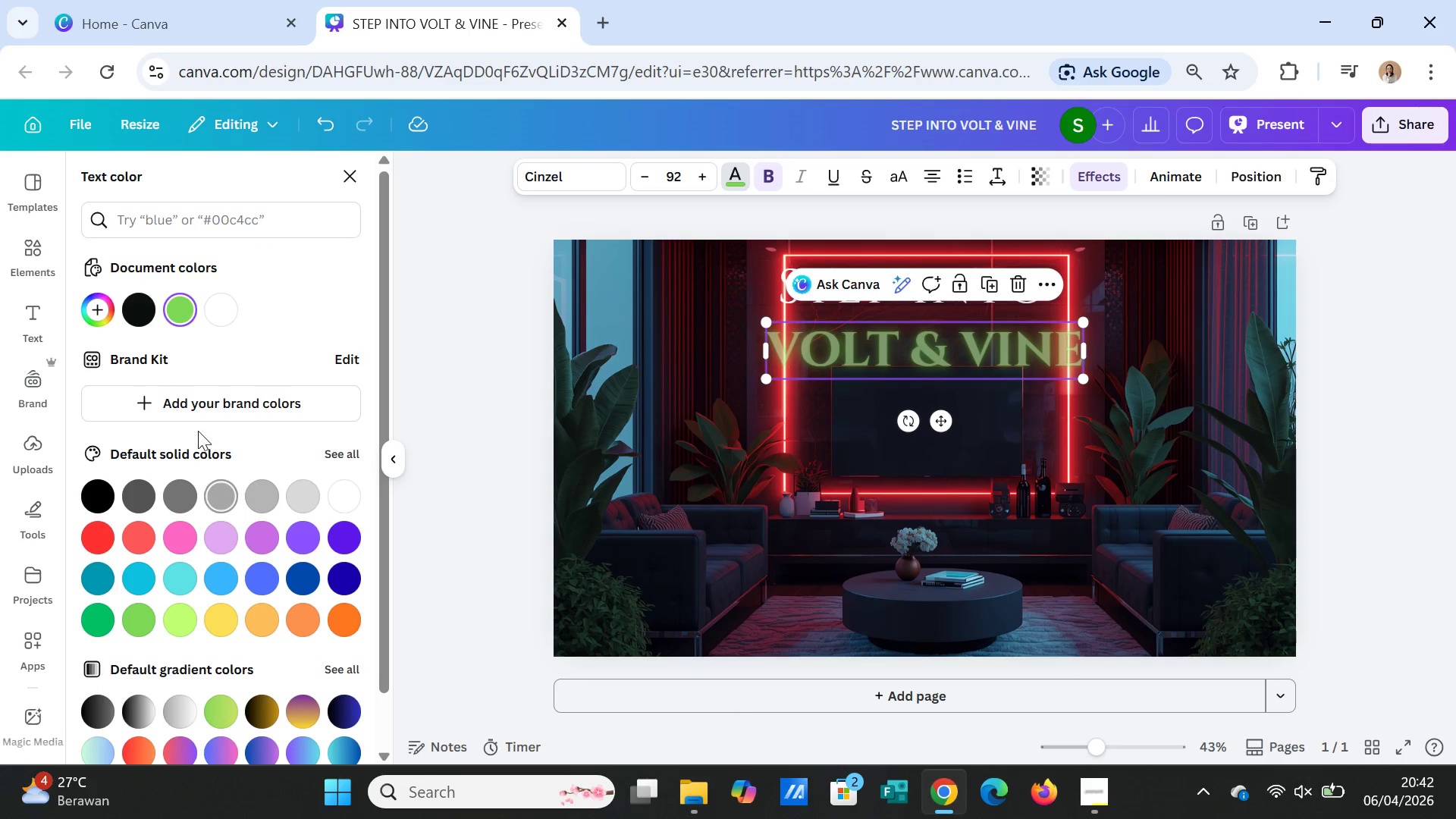 
left_click([204, 219])
 